 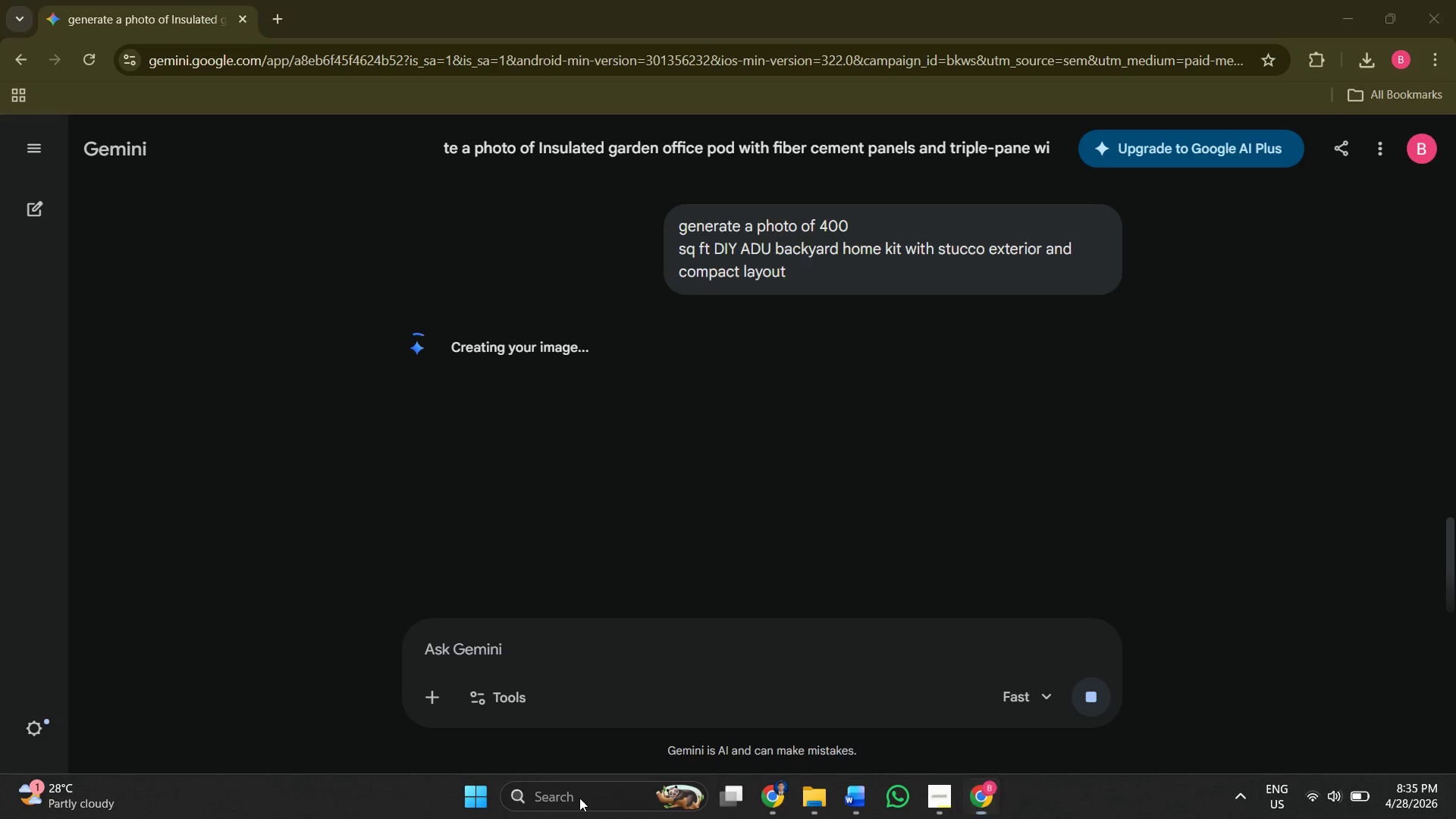 
type(k4y)
key(Backspace)
key(Backspace)
key(Backspace)
key(Backspace)
type(keyboiard )
key(Backspace)
key(Backspace)
key(Backspace)
key(Backspace)
key(Backspace)
type(ard ba)
 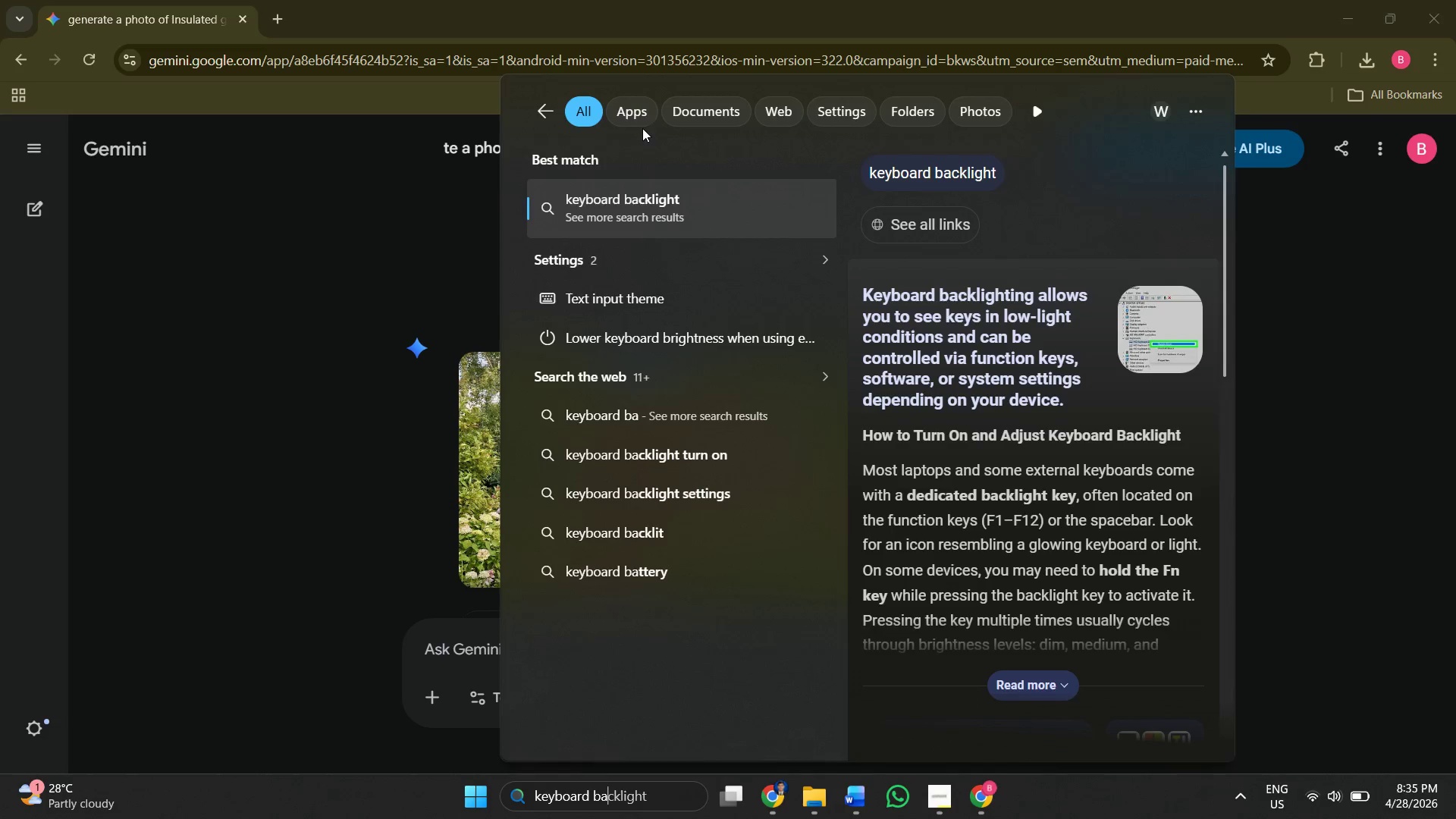 
key(Backspace)
 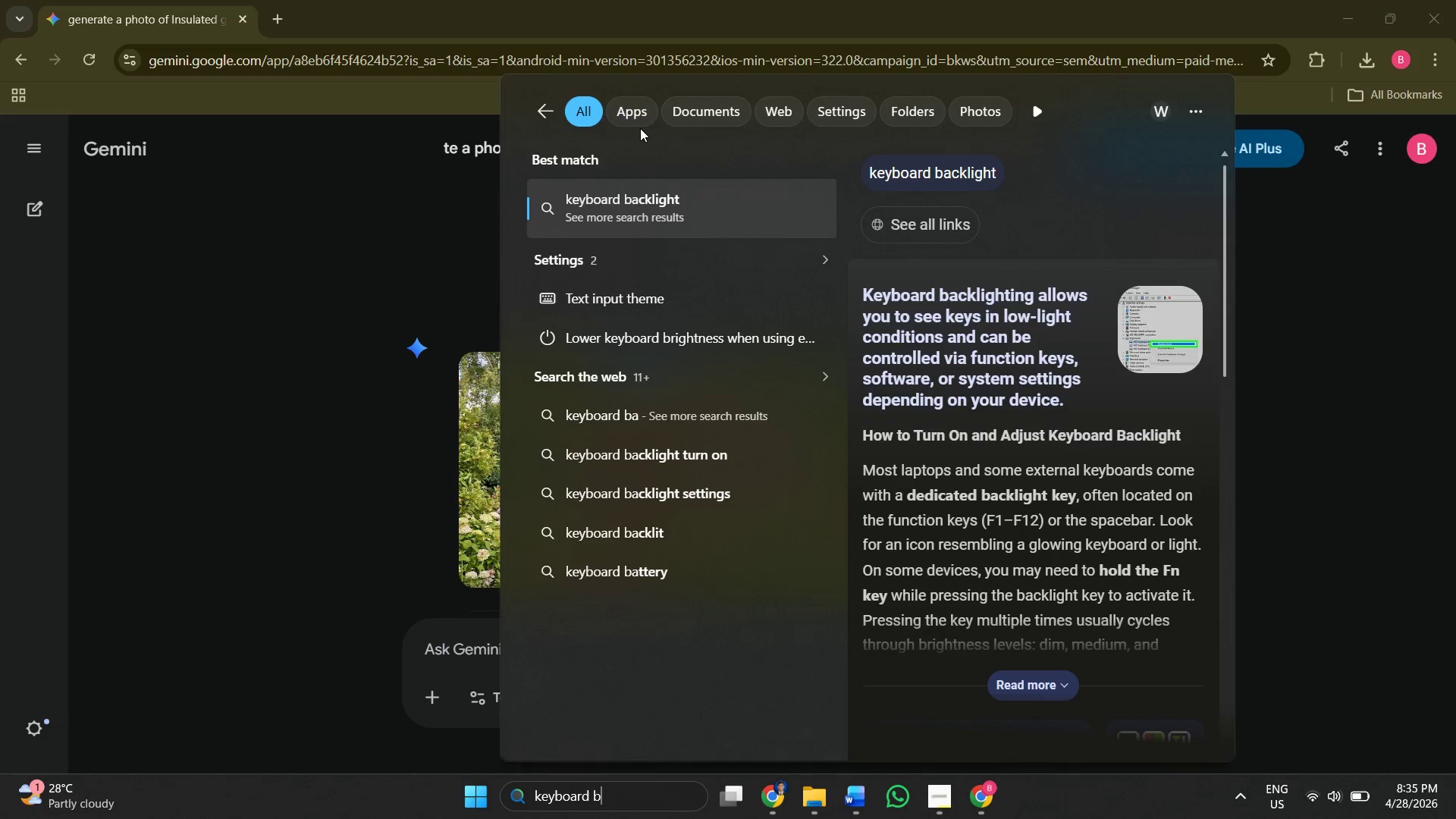 
key(Backspace)
 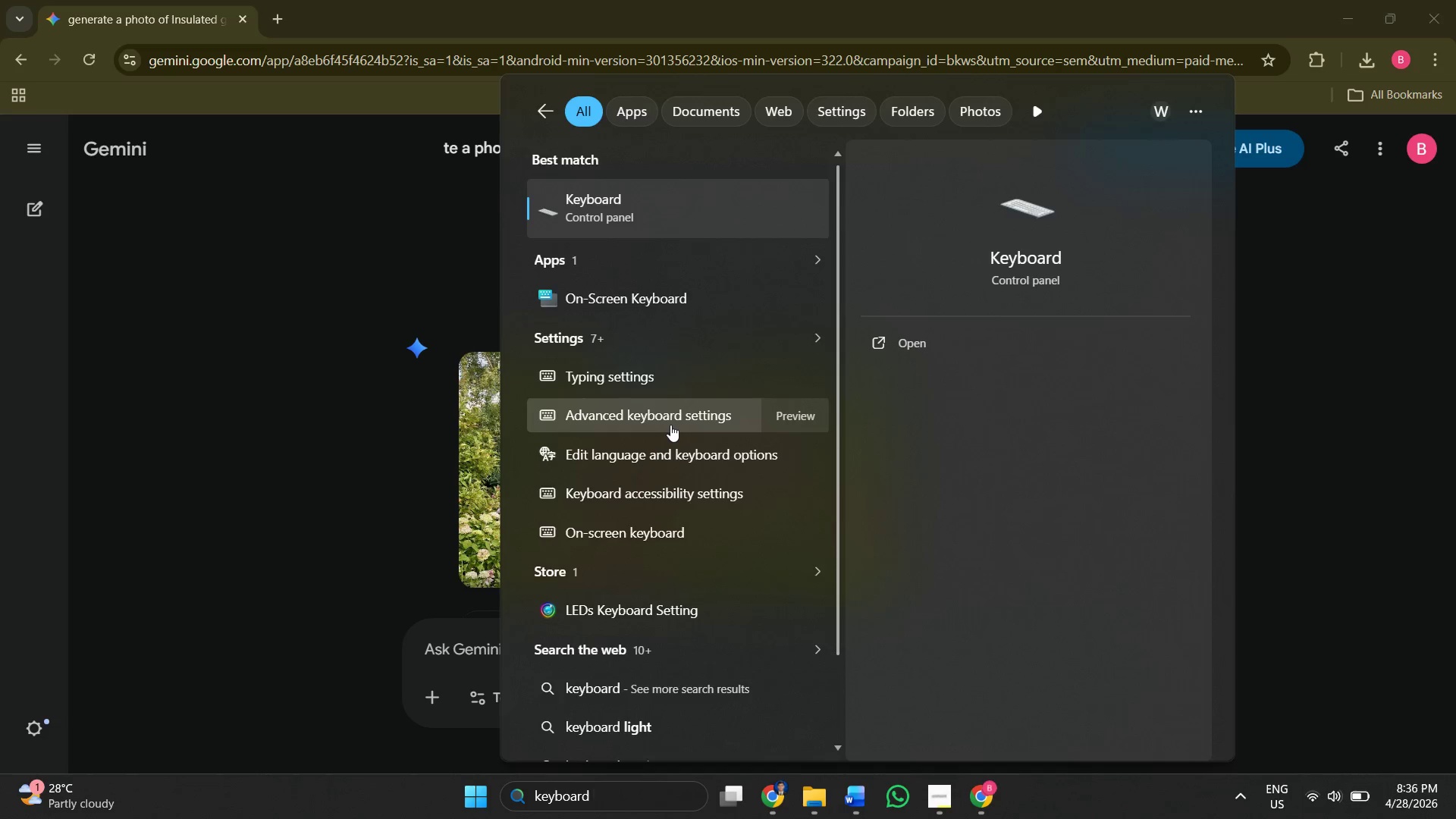 
left_click([397, 232])
 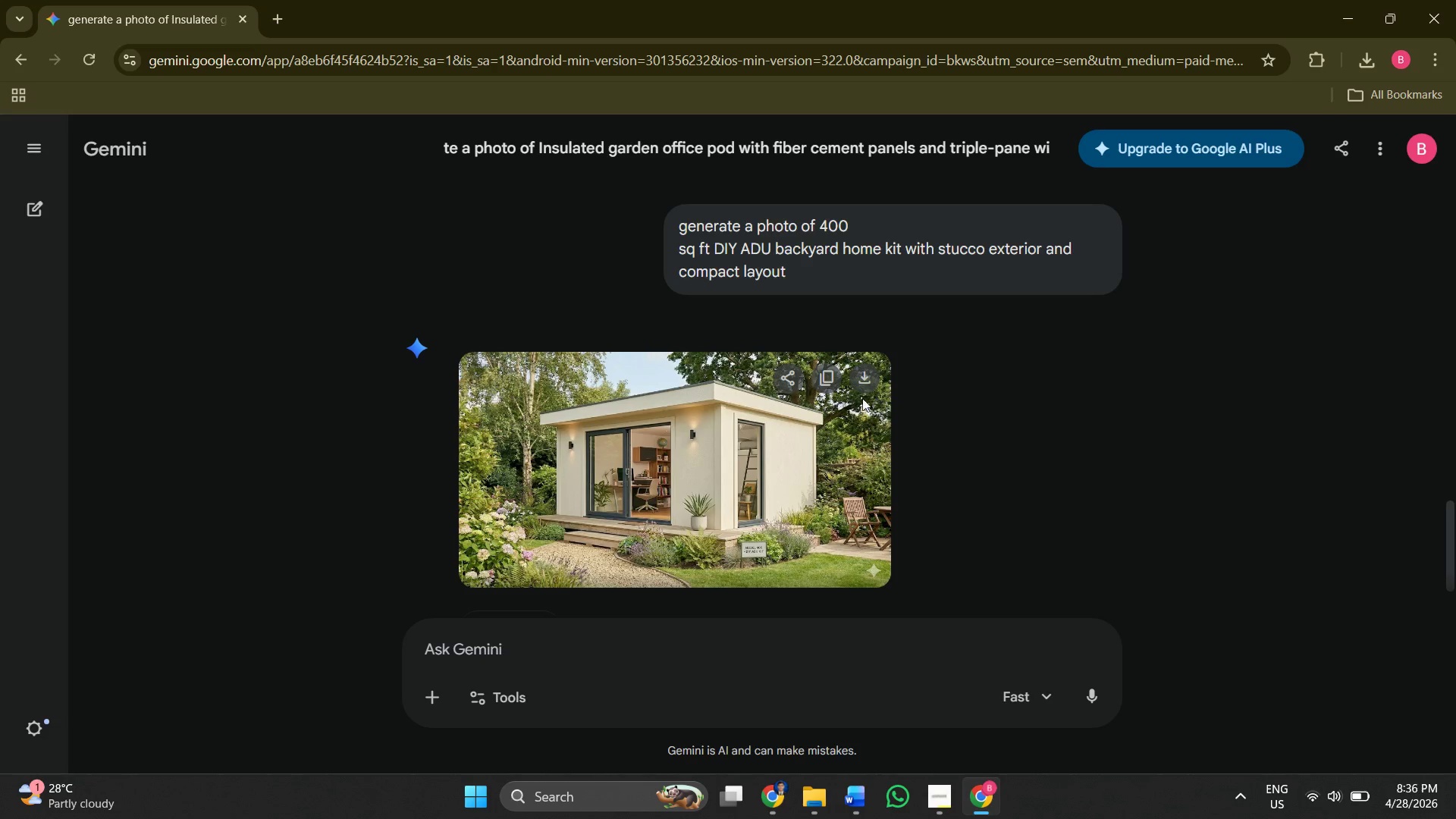 
scroll: coordinate [673, 479], scroll_direction: down, amount: 4.0
 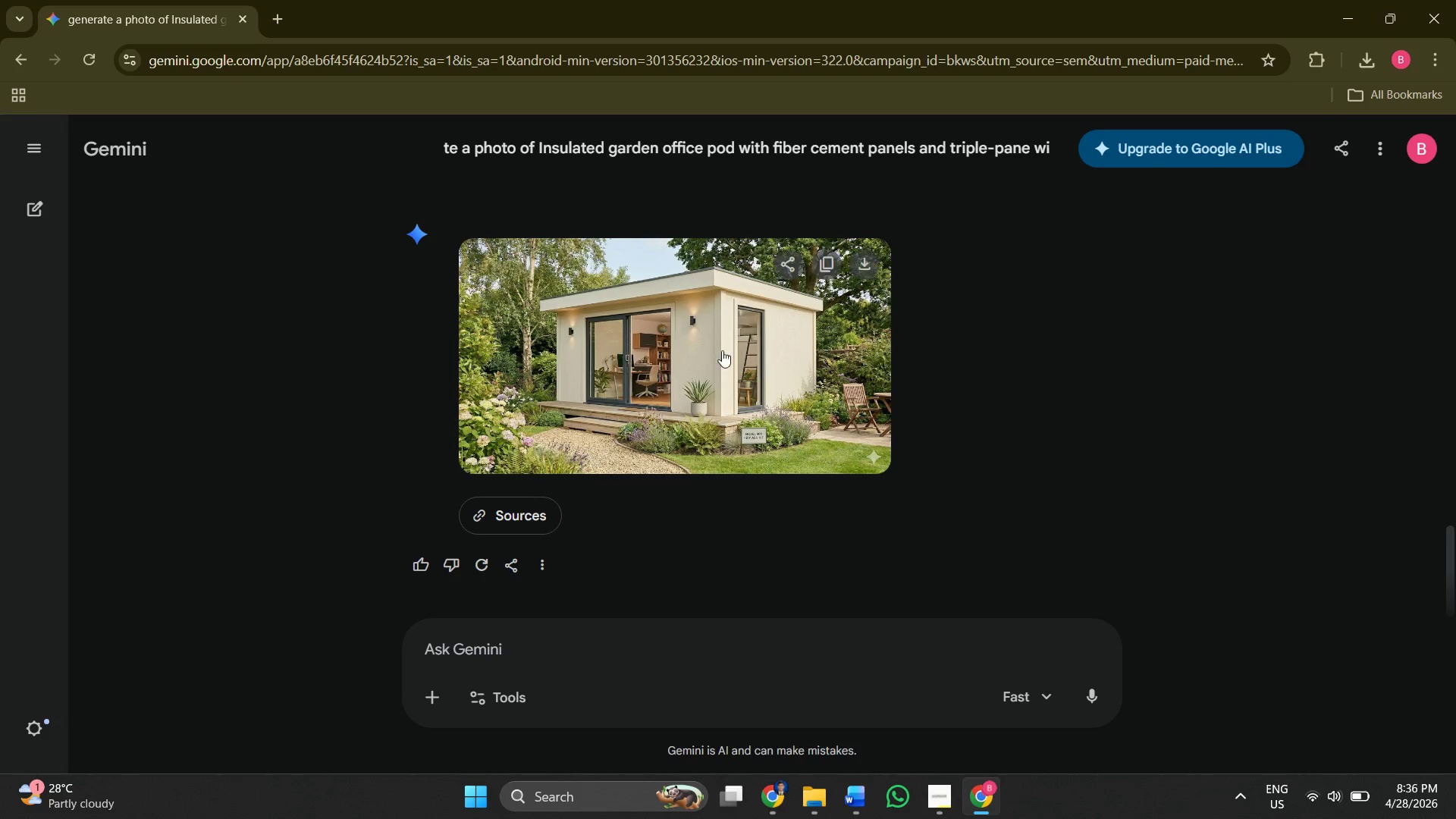 
scroll: coordinate [705, 352], scroll_direction: up, amount: 4.0
 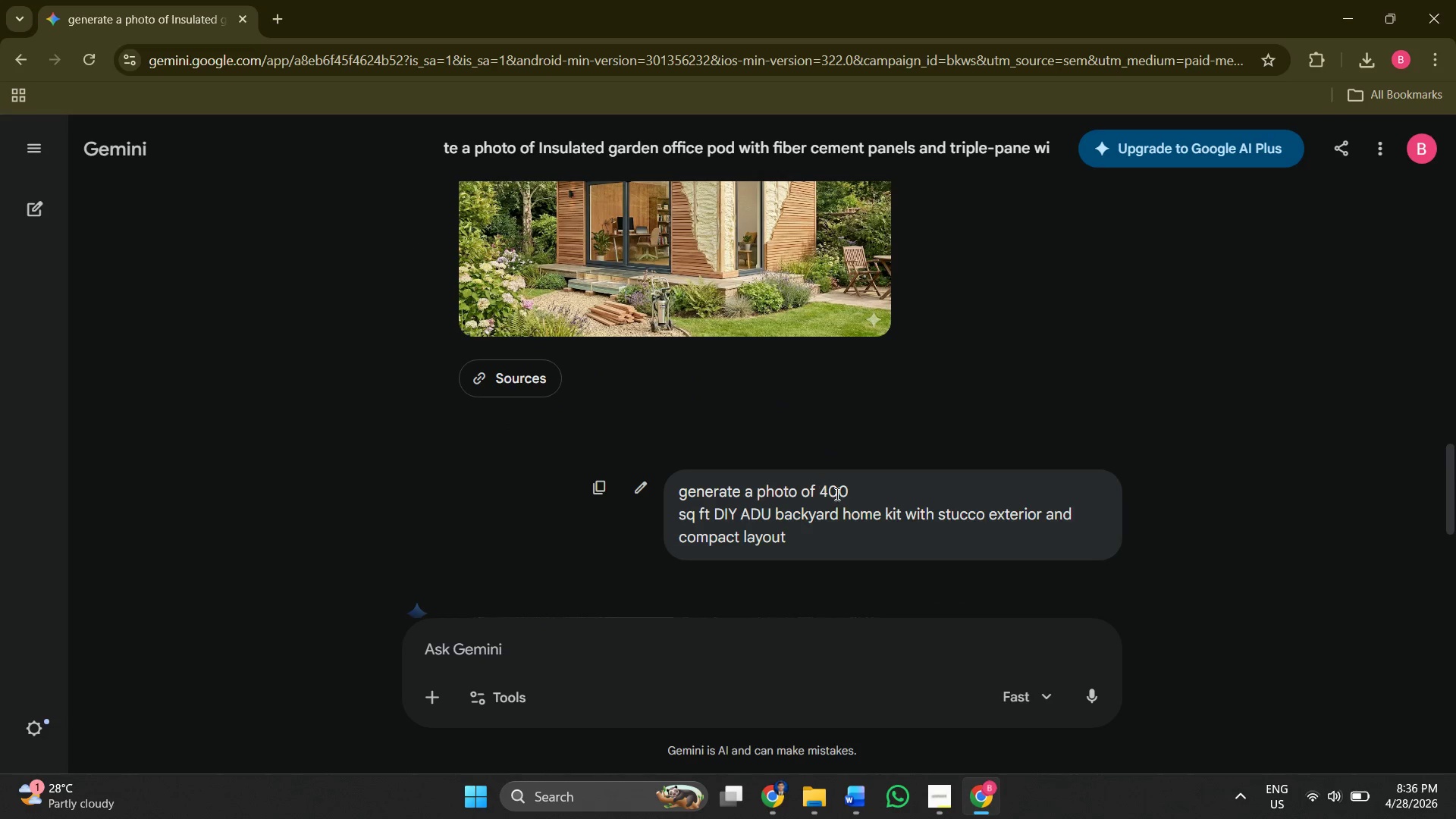 
double_click([836, 515])
 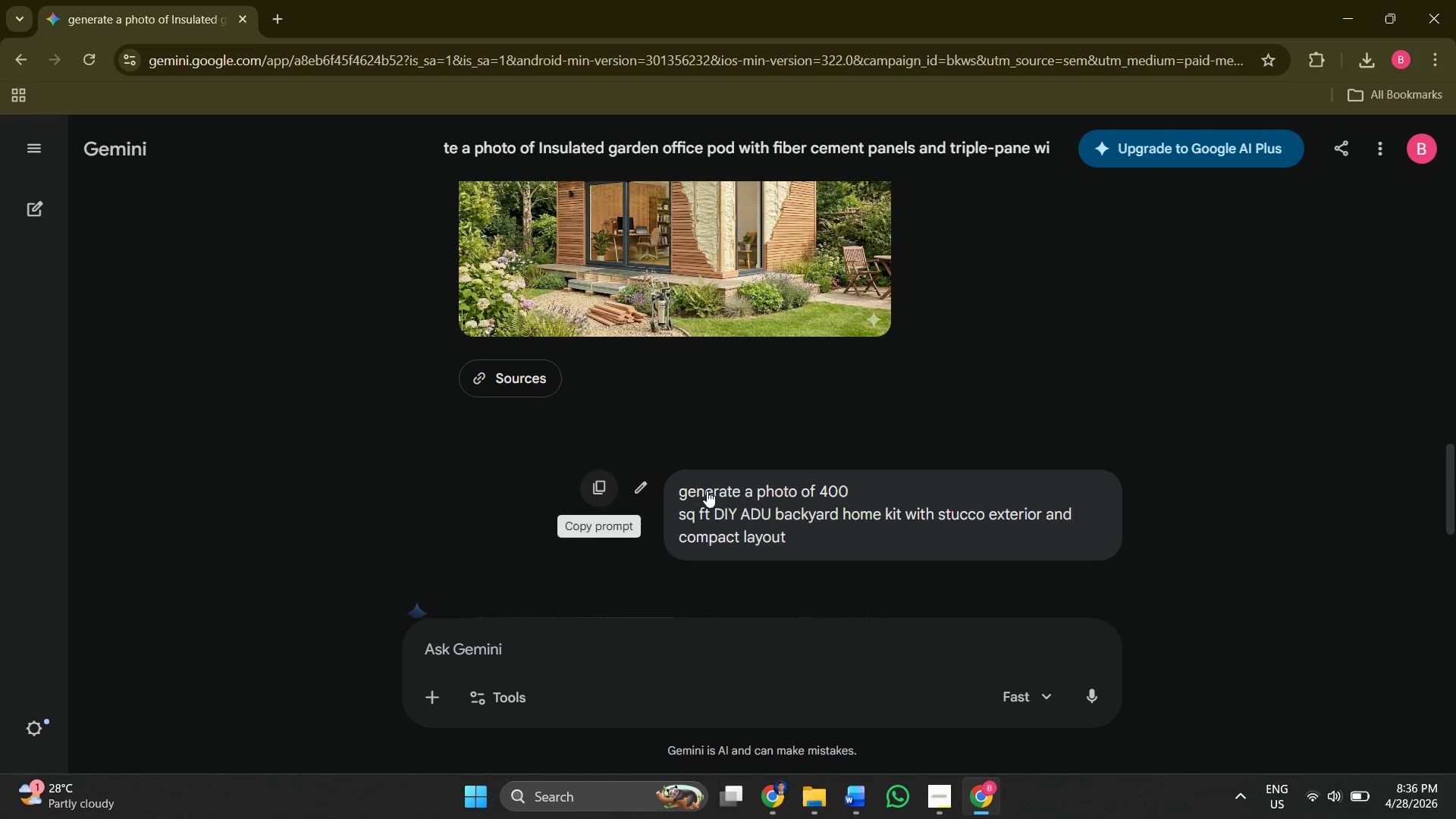 
left_click([717, 496])
 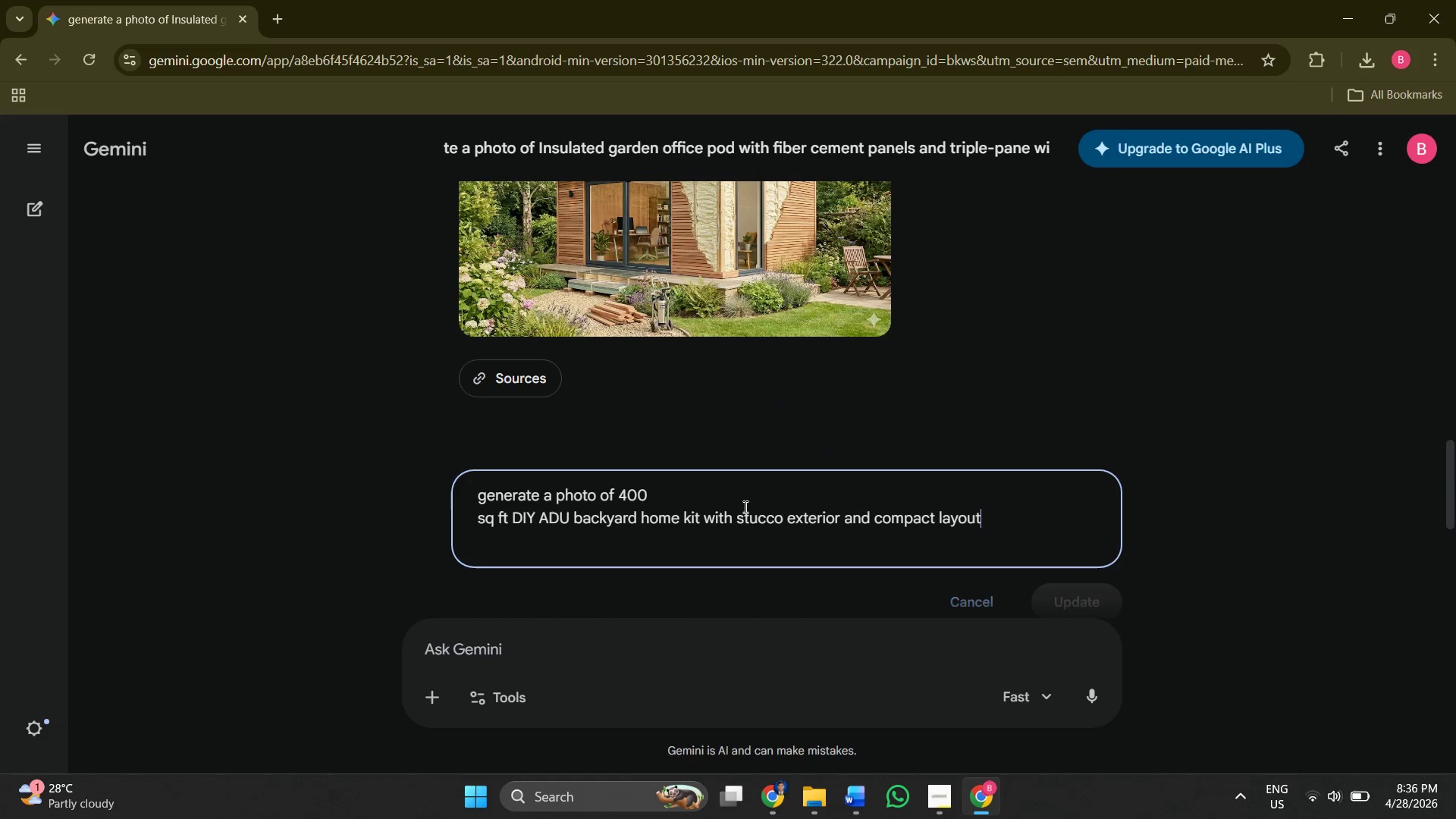 
left_click([563, 494])
 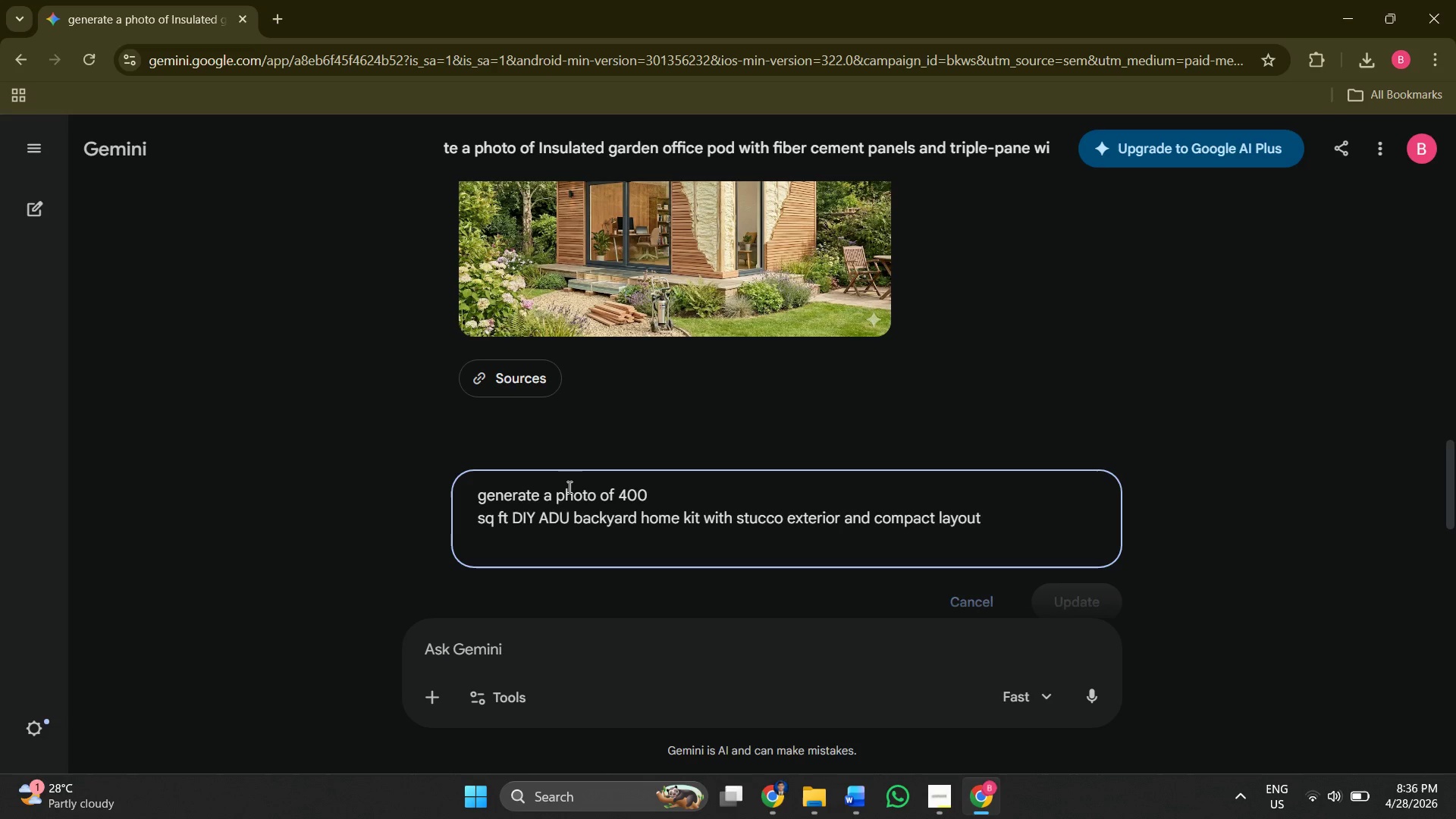 
type( +)
key(Backspace)
key(Backspace)
type(another )
key(Backspace)
 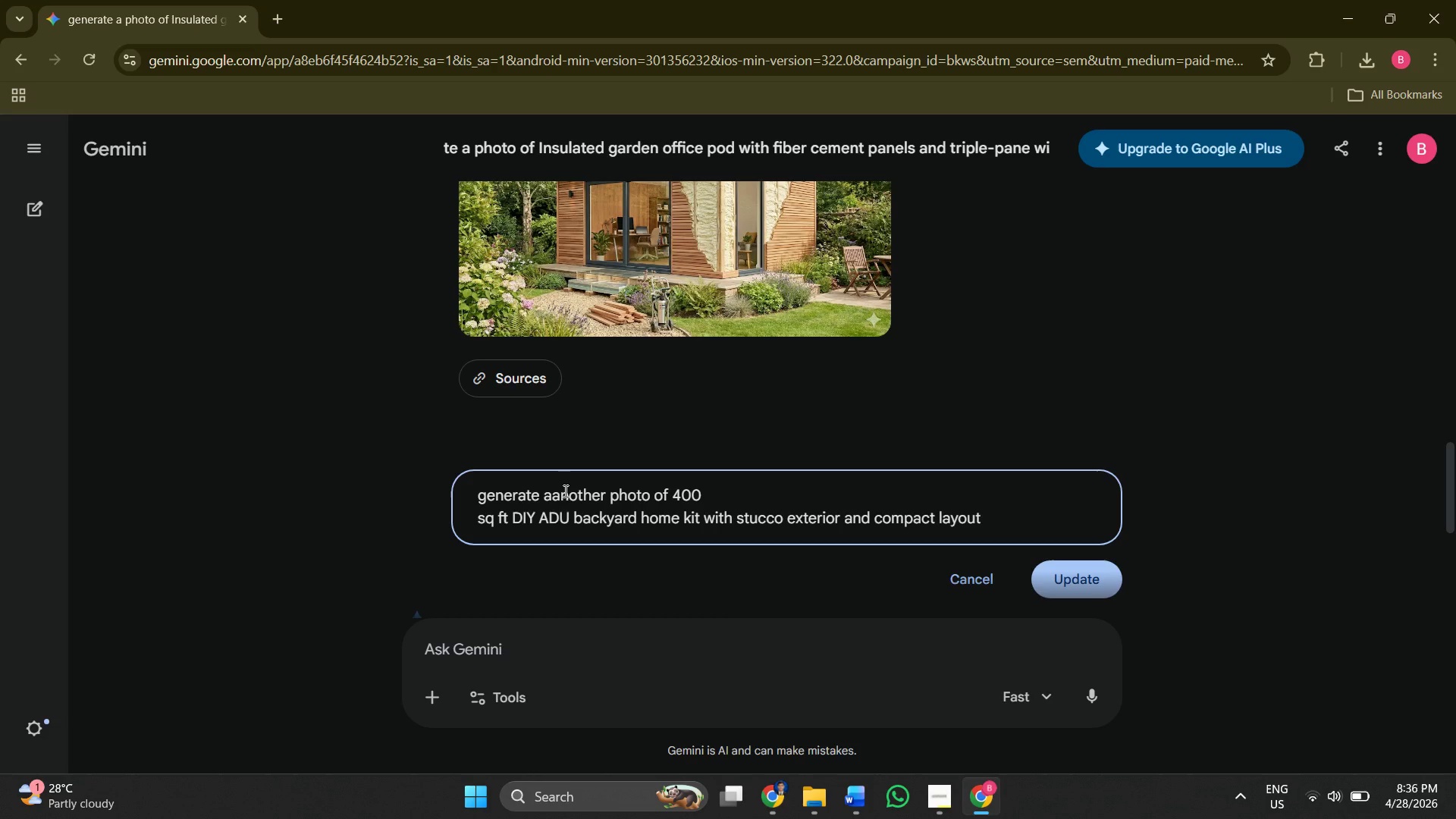 
key(Backspace)
 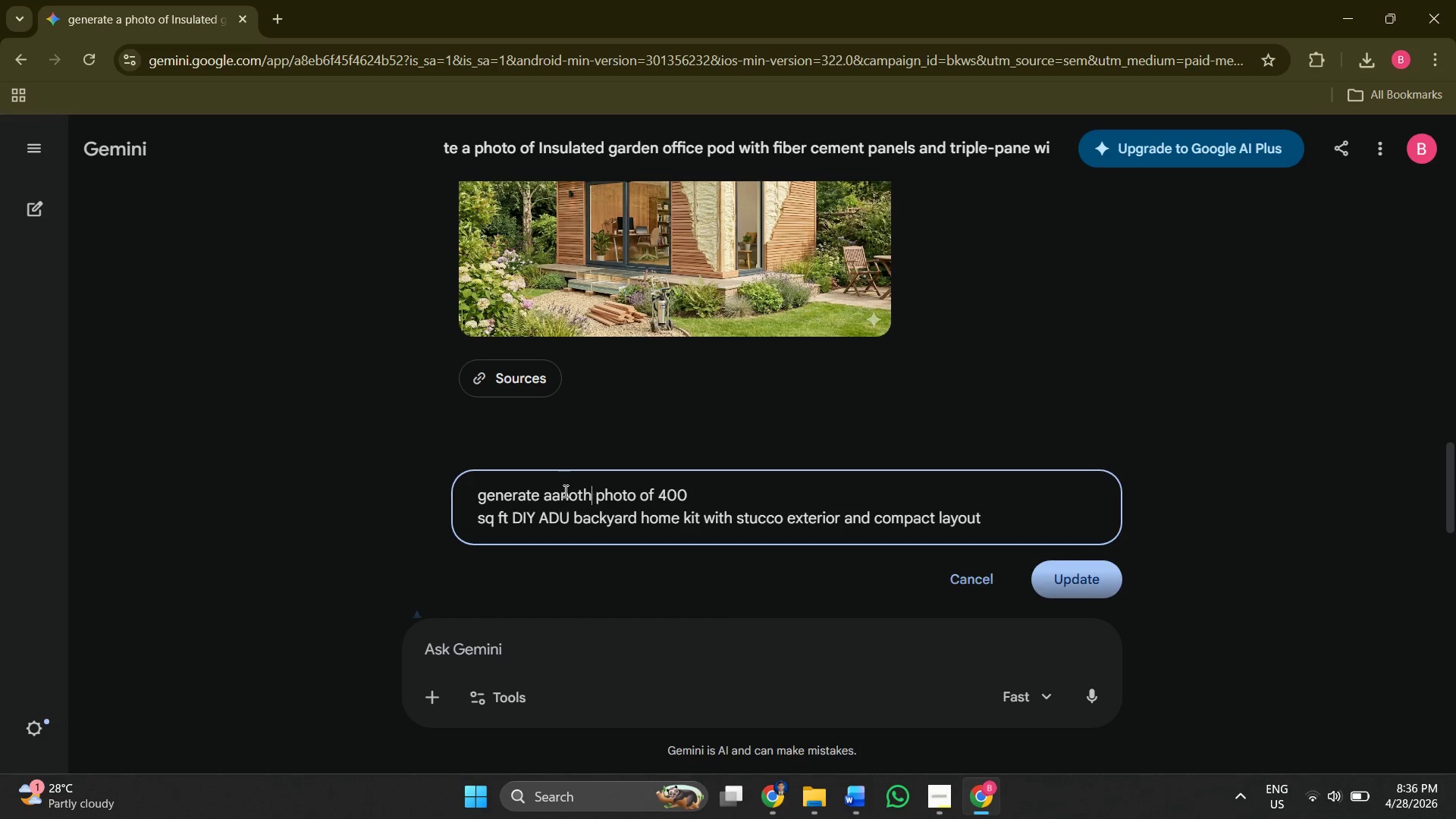 
key(Backspace)
 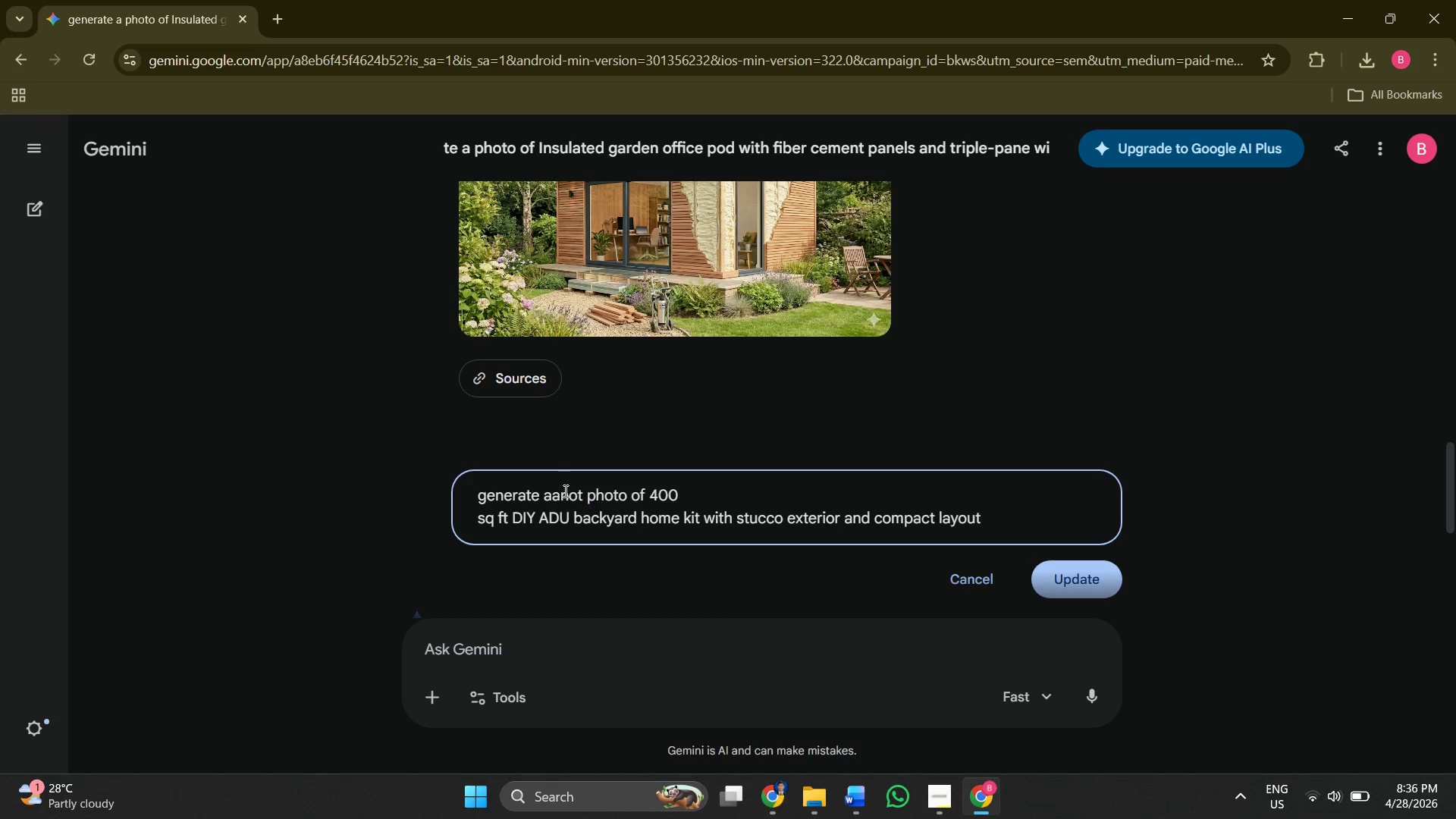 
key(Backspace)
 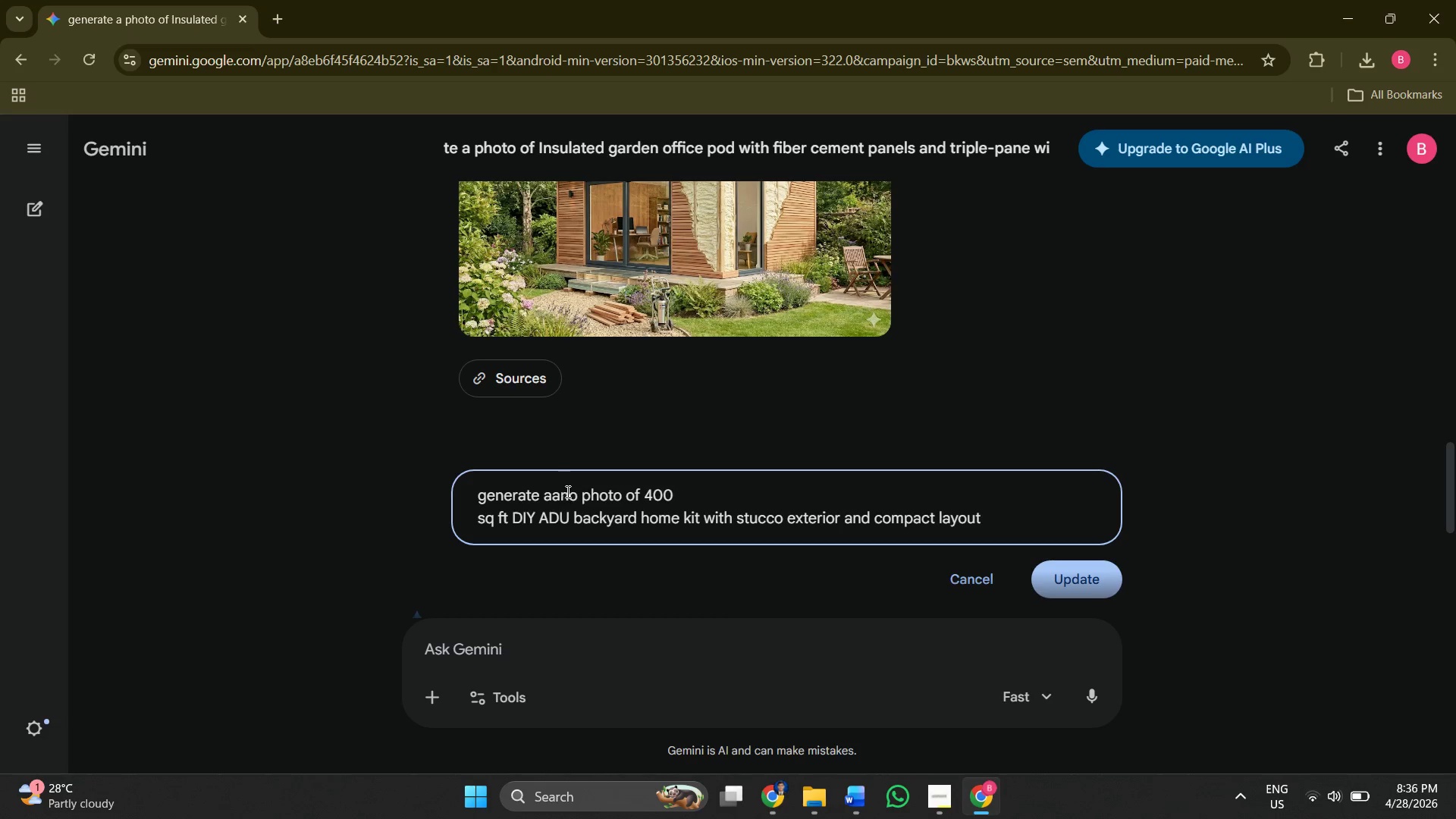 
key(Backspace)
 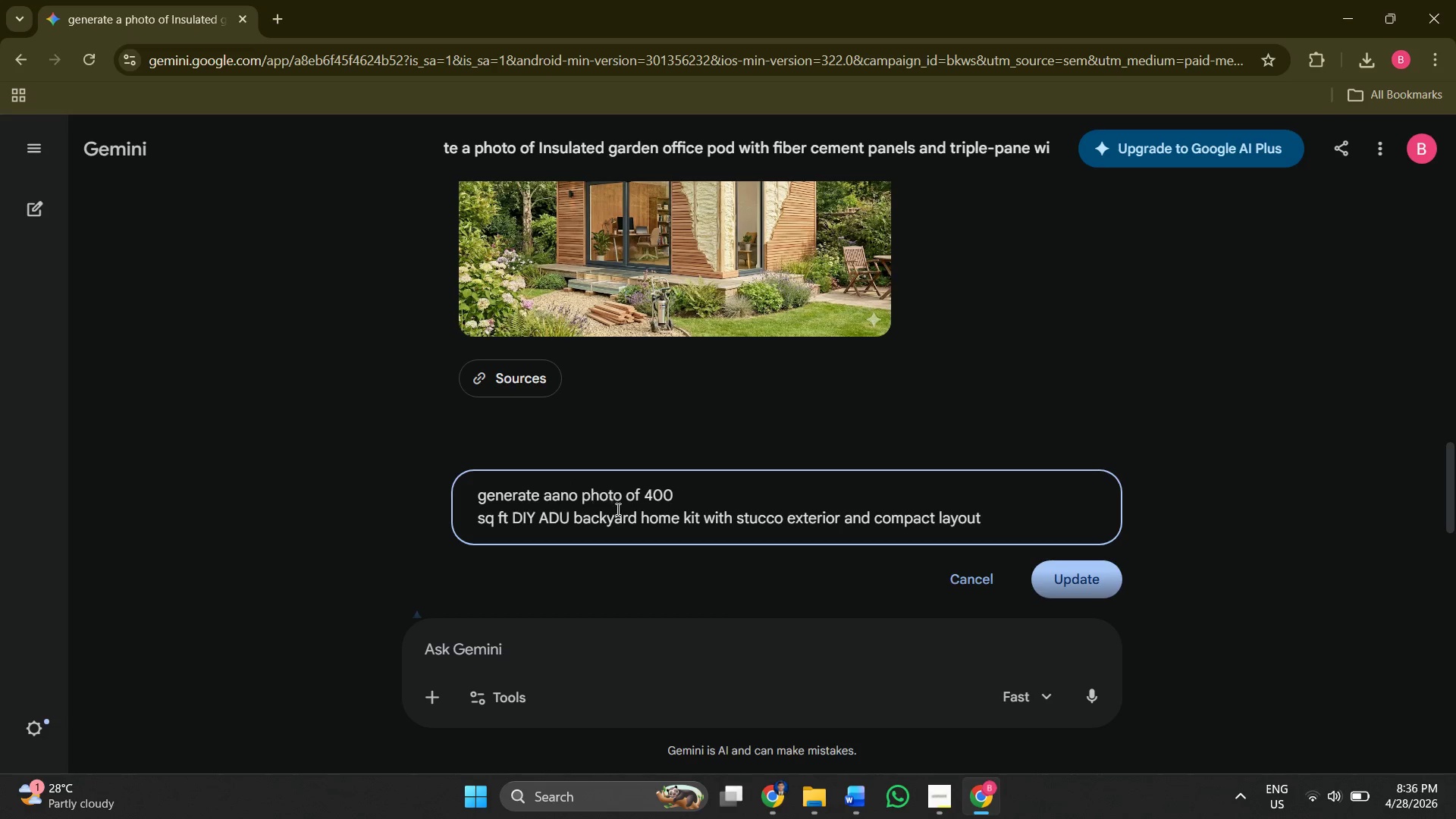 
key(Backspace)
 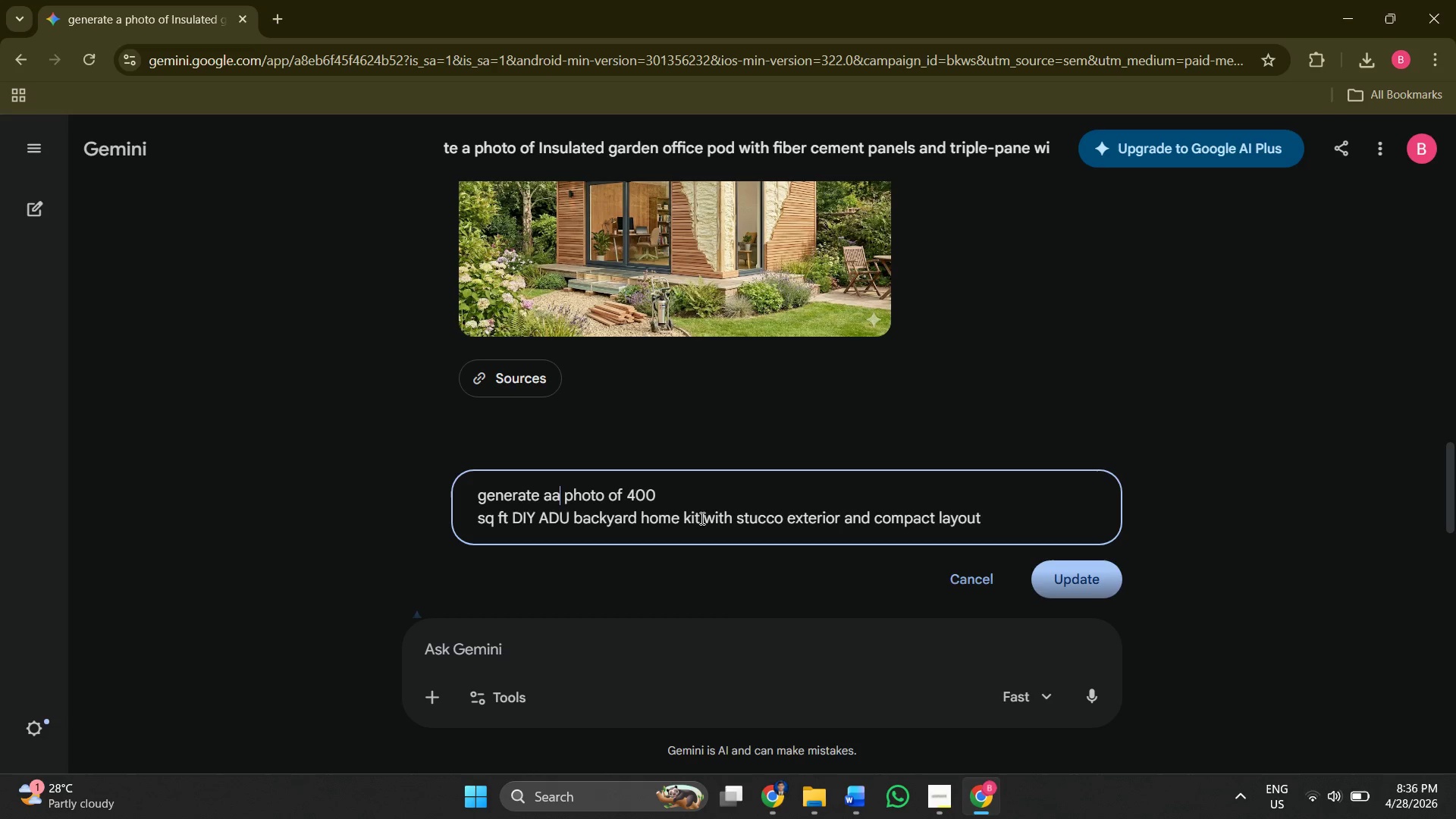 
hold_key(key=Backspace, duration=0.36)
 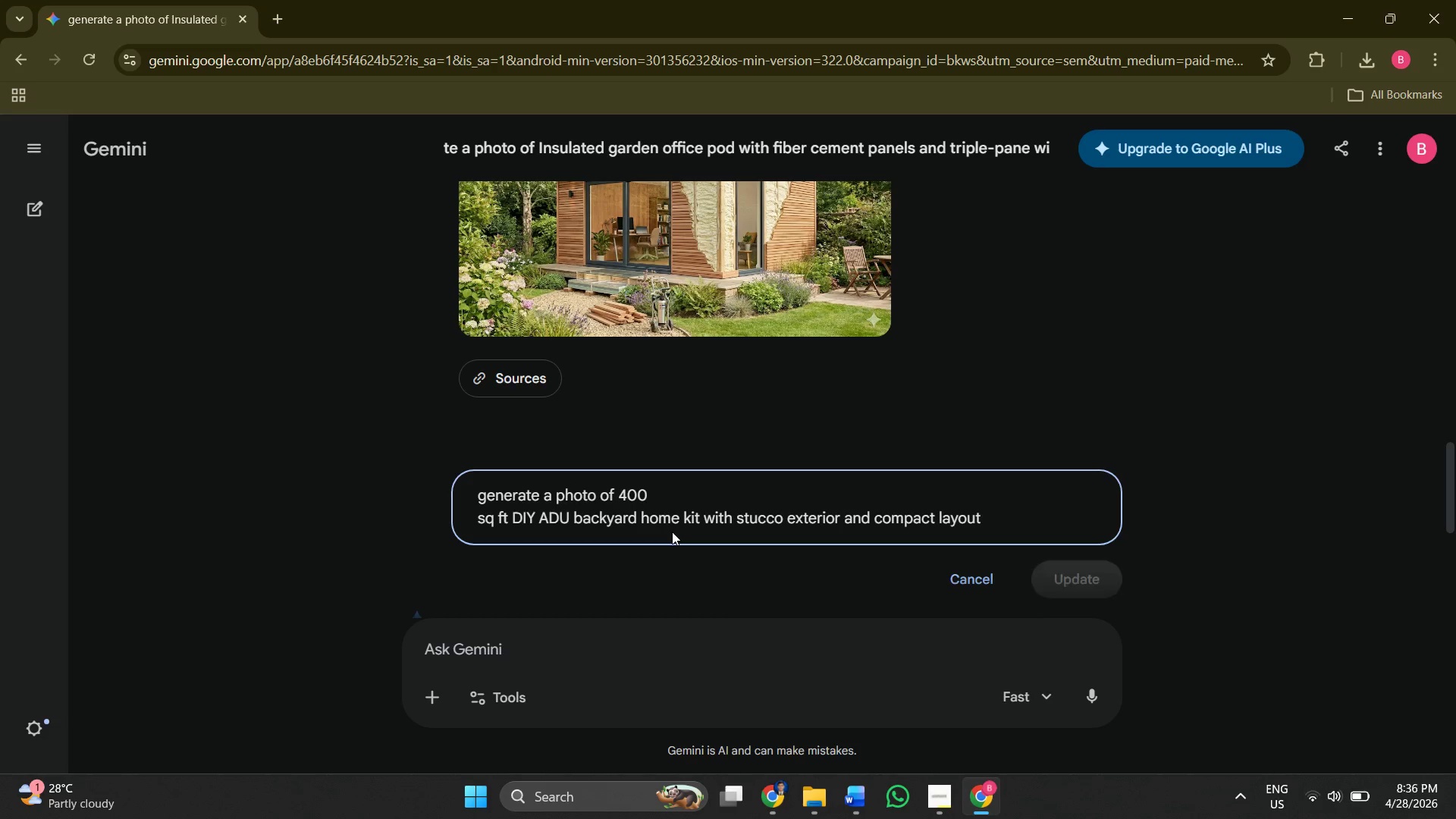 
key(Backspace)
 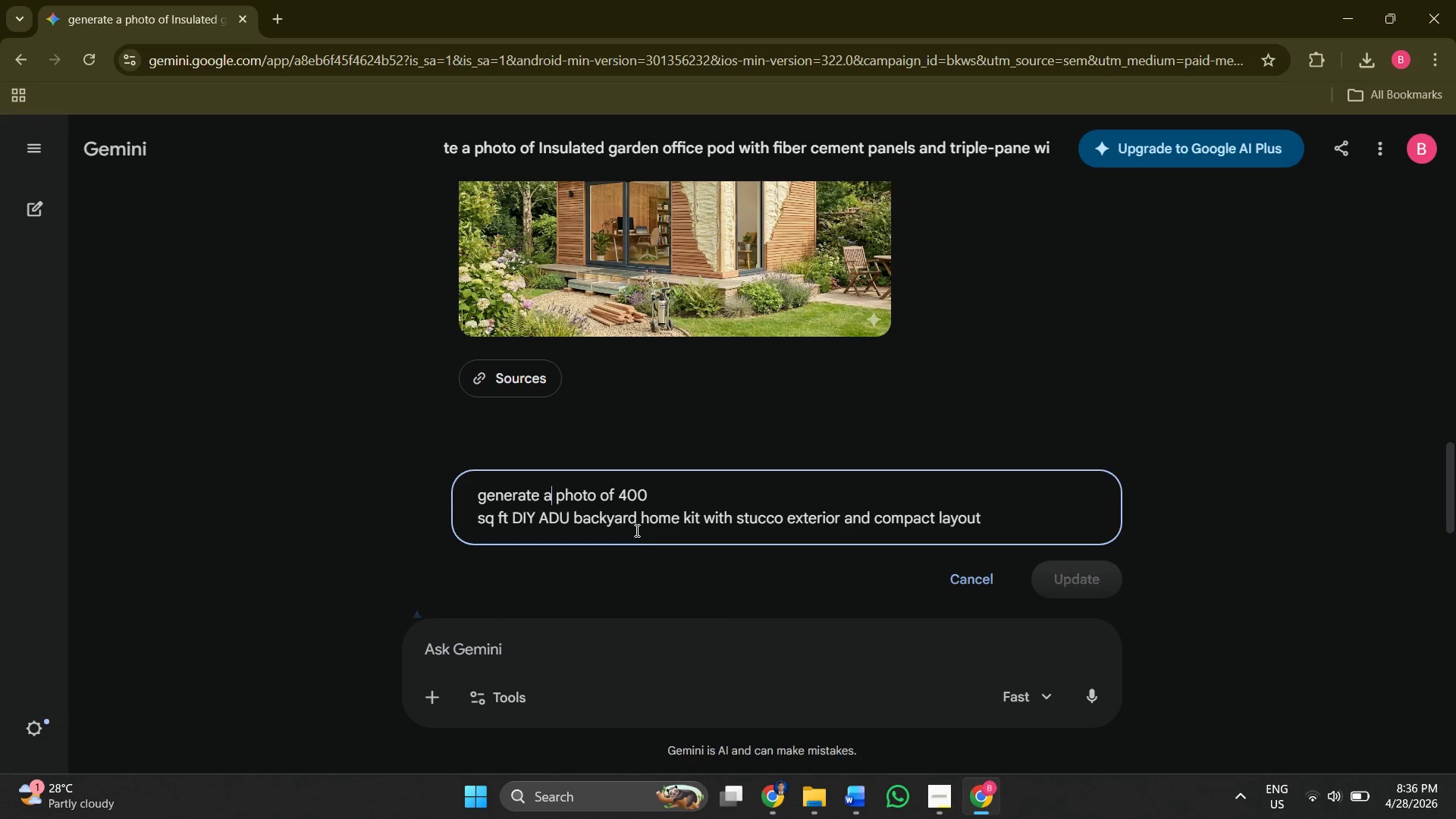 
left_click([635, 530])
 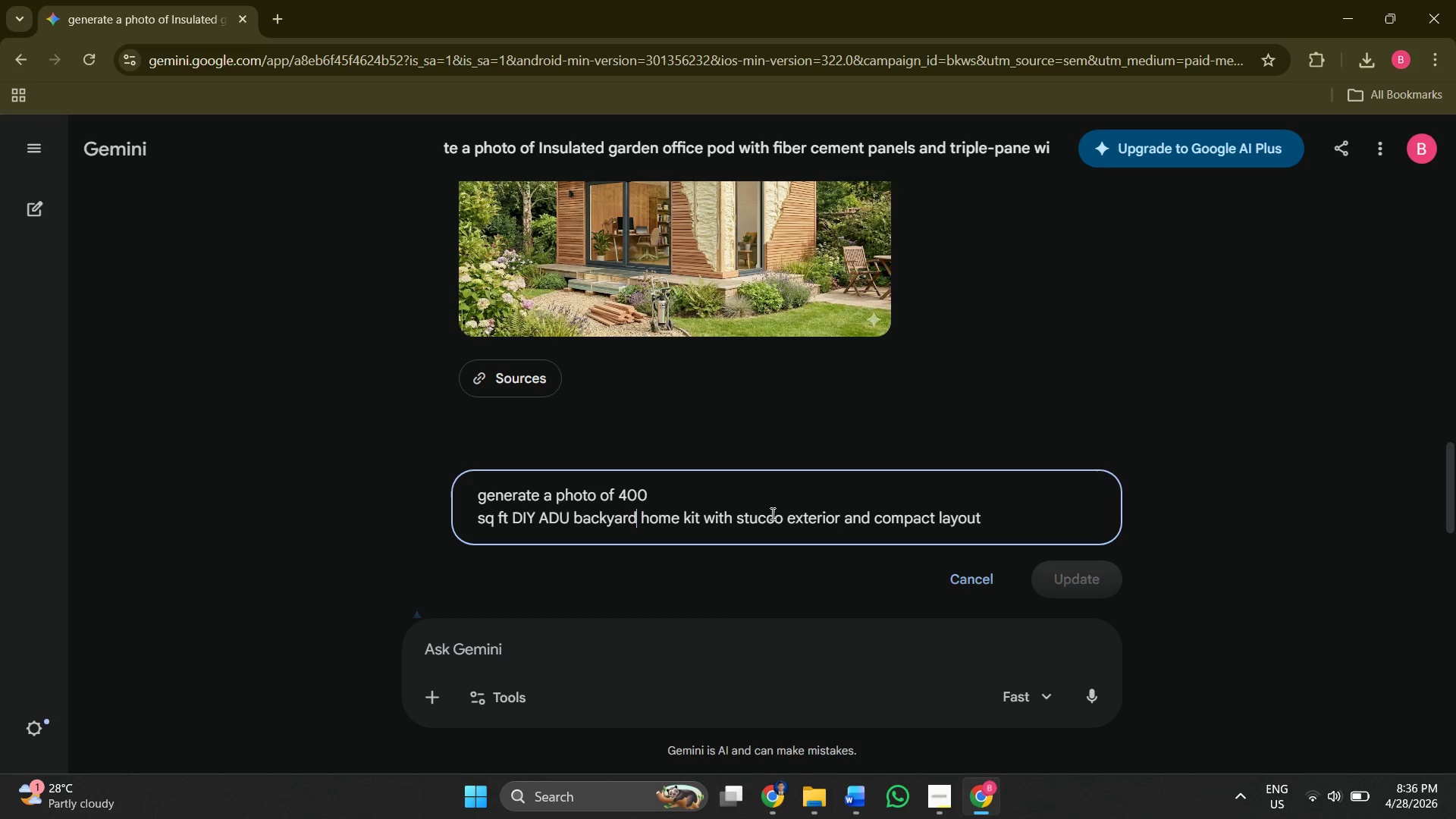 
left_click([771, 513])
 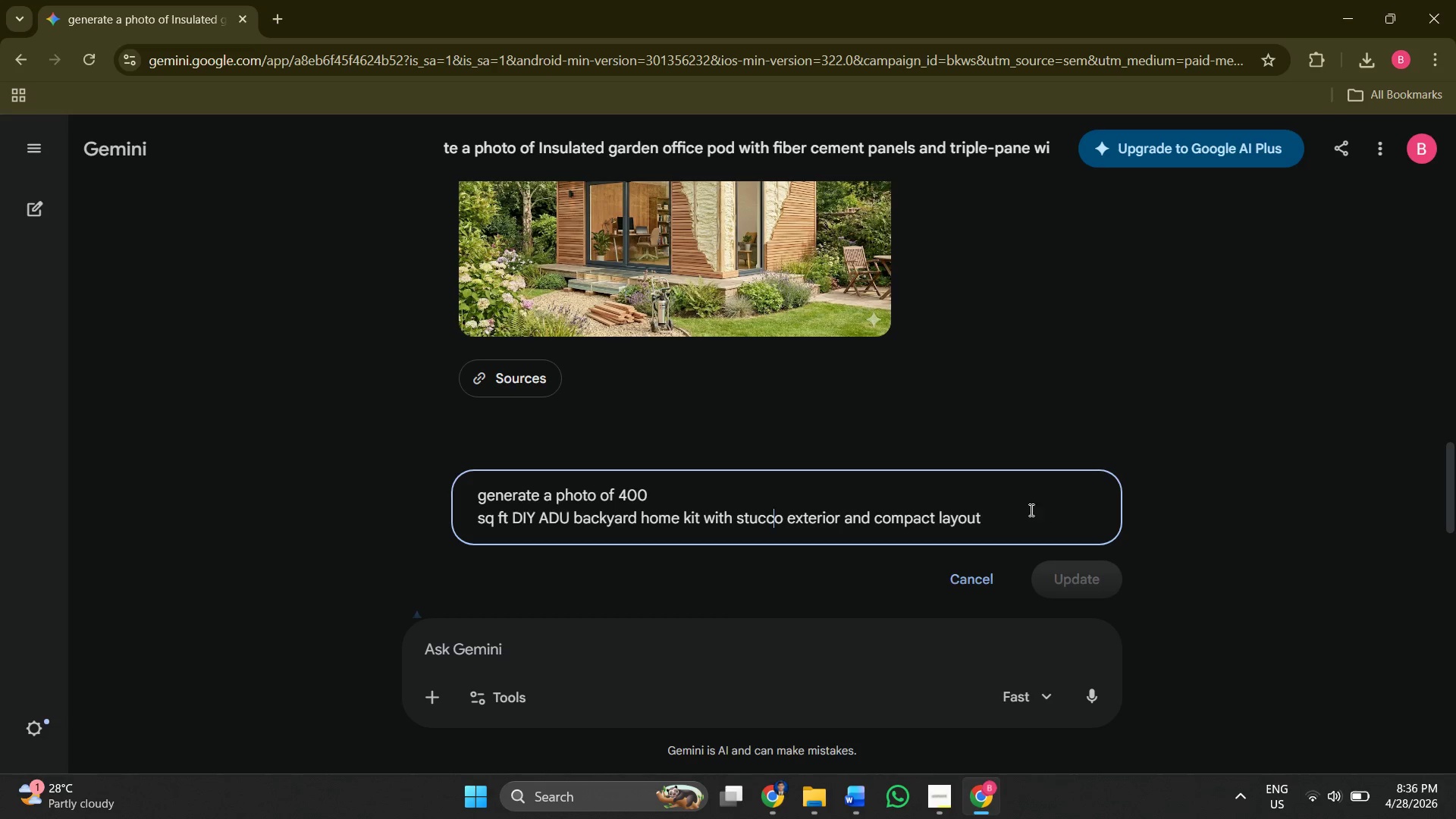 
left_click([1015, 508])
 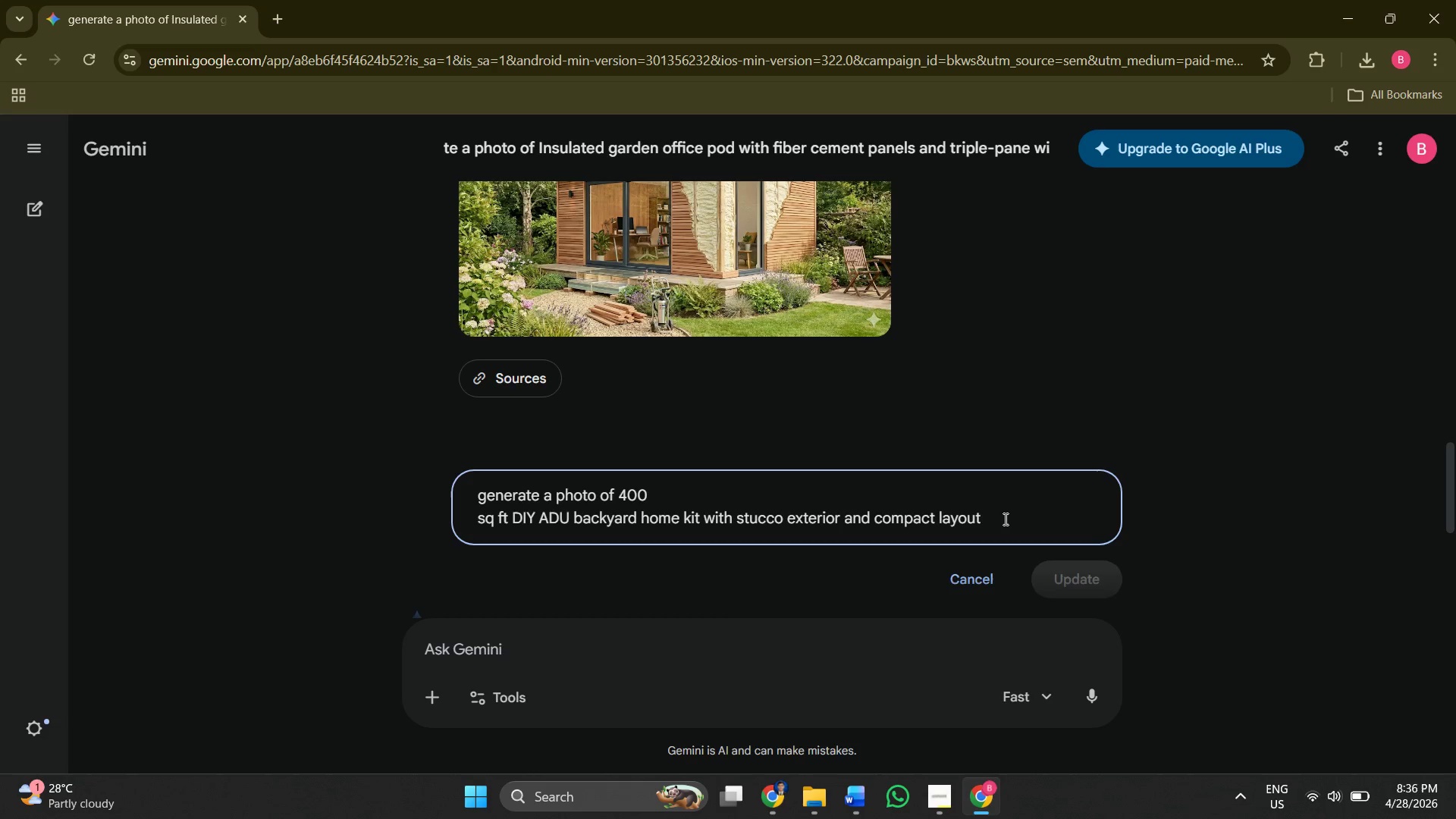 
key(Space)
 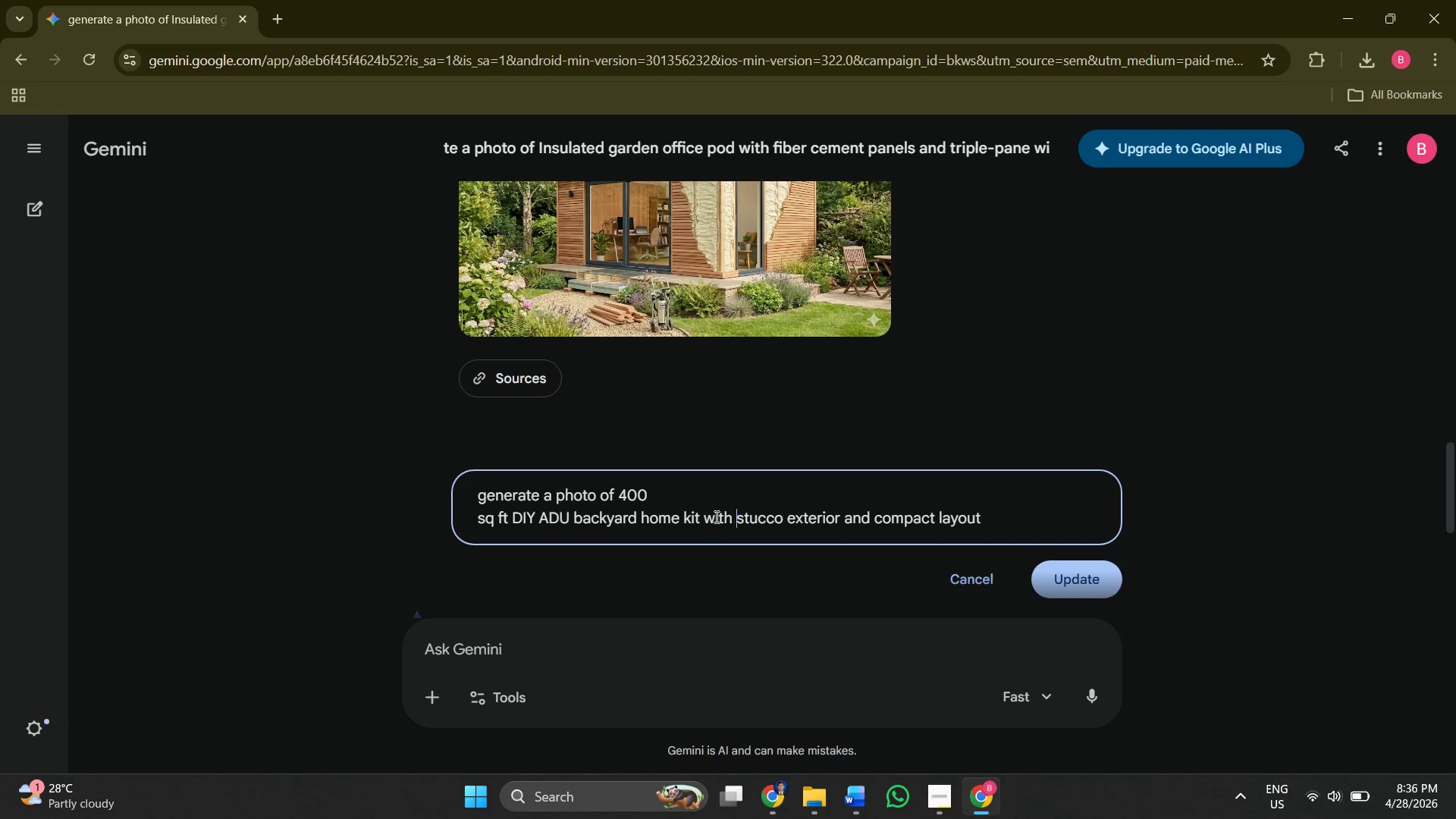 
double_click([698, 502])
 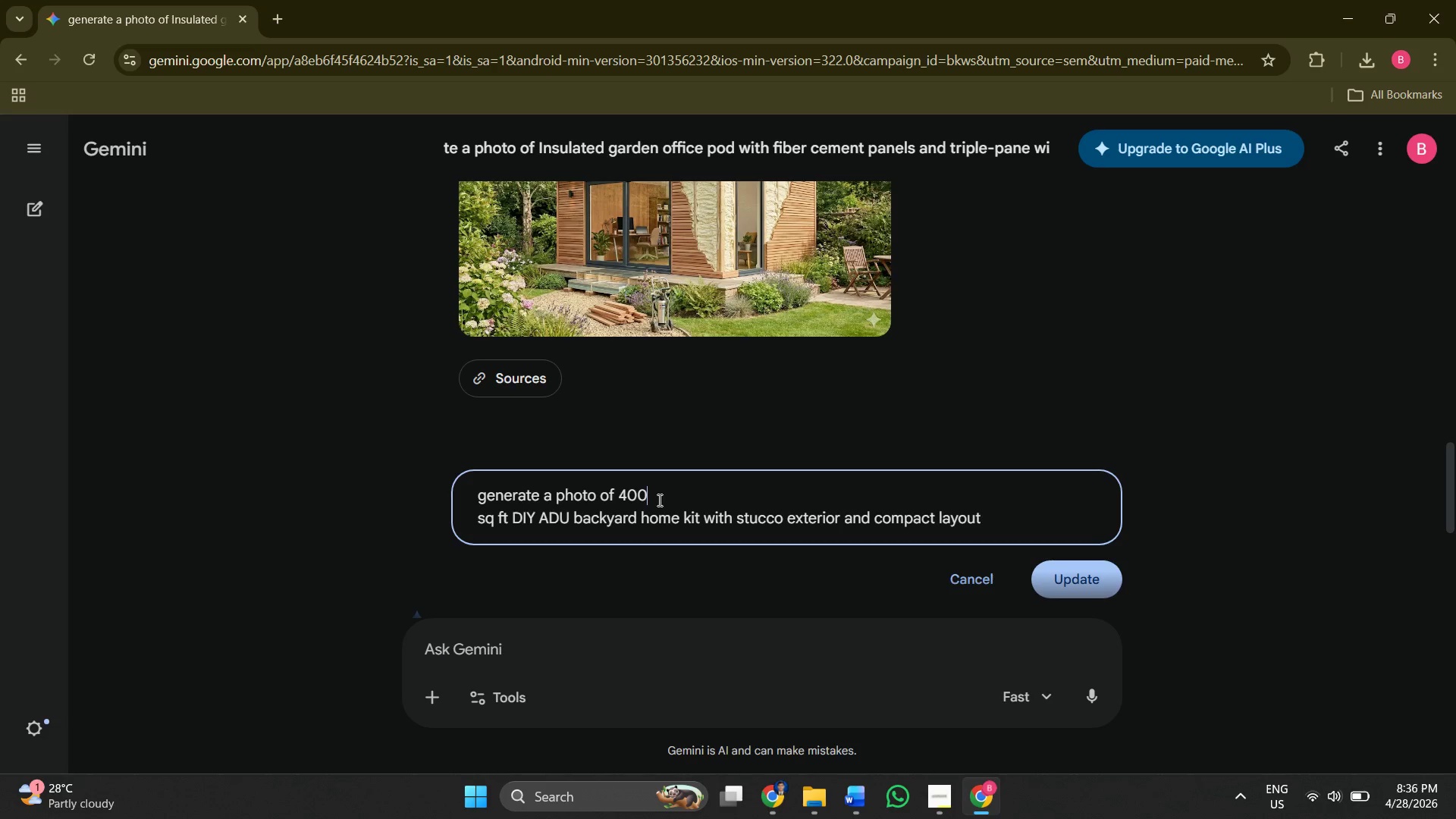 
triple_click([658, 500])
 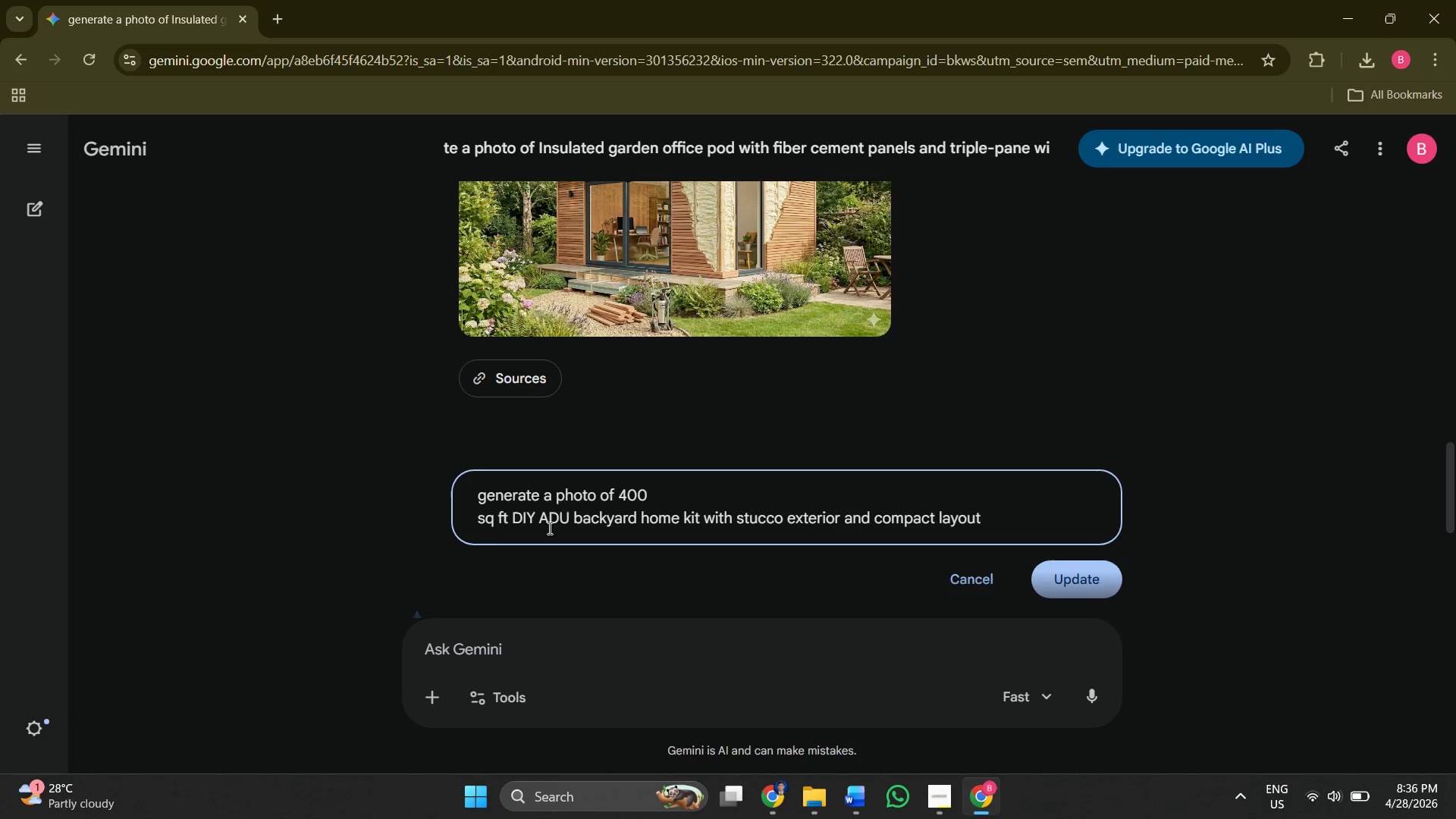 
triple_click([548, 528])
 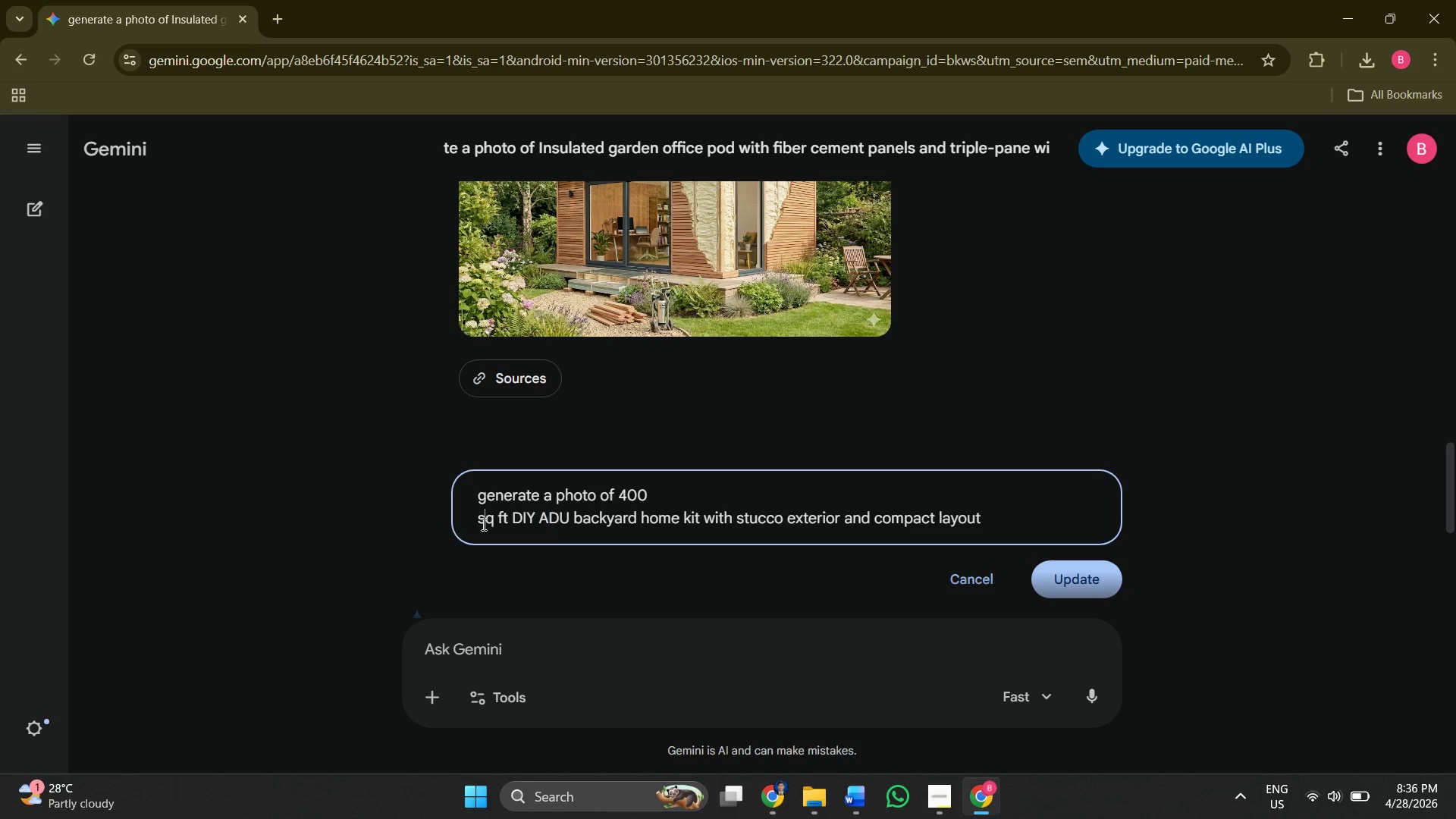 
triple_click([482, 524])
 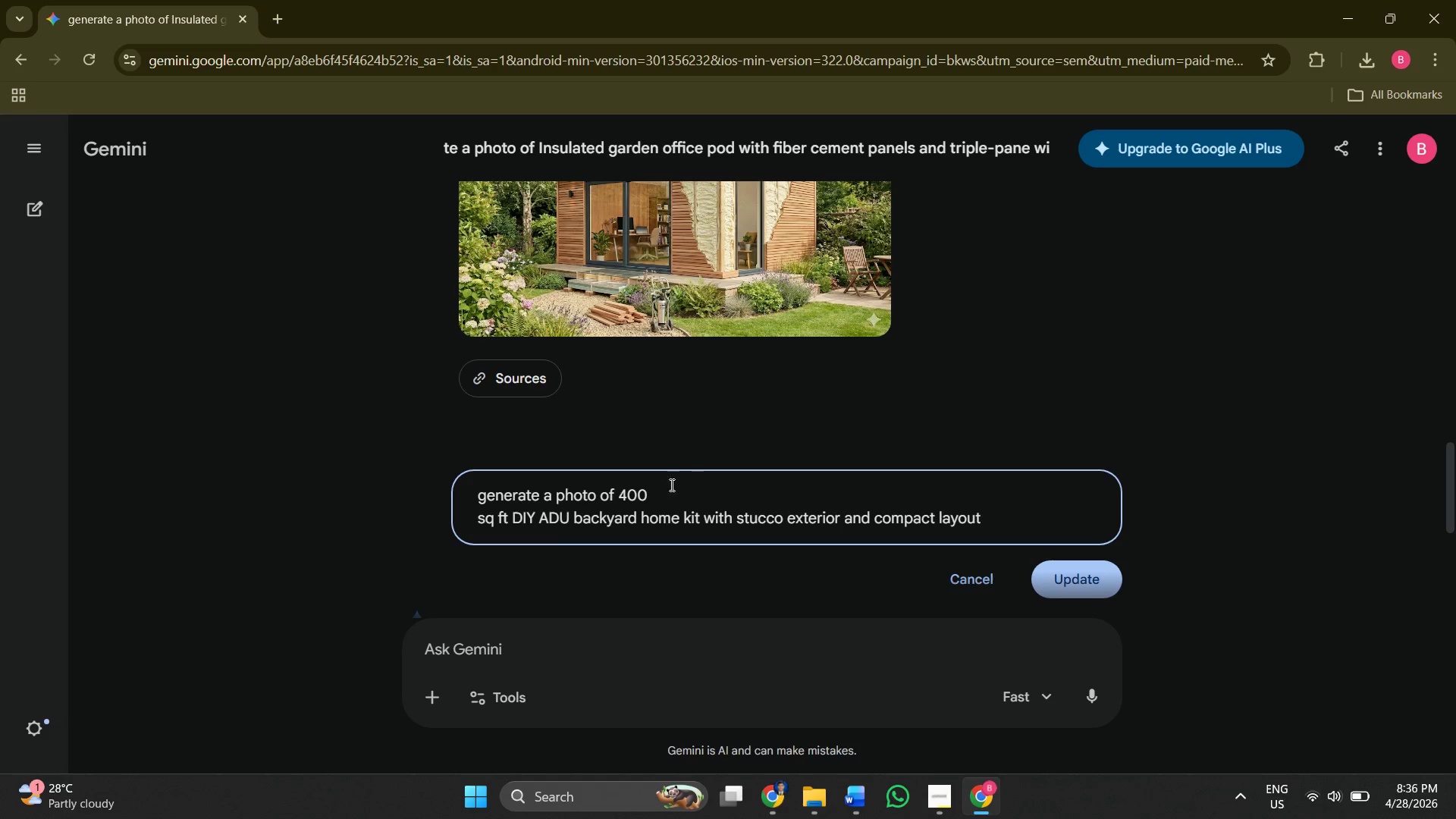 
left_click([648, 487])
 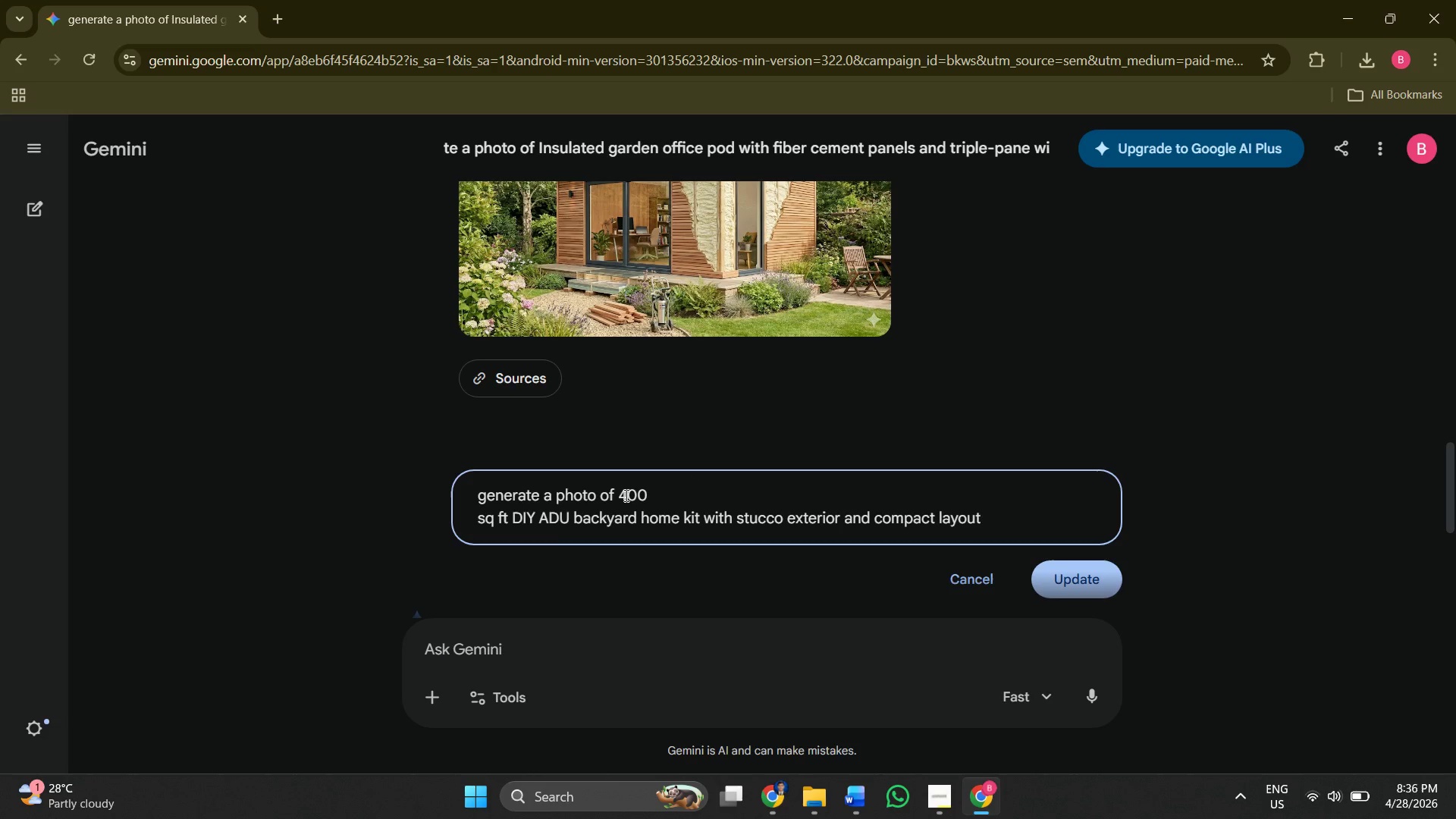 
left_click([625, 495])
 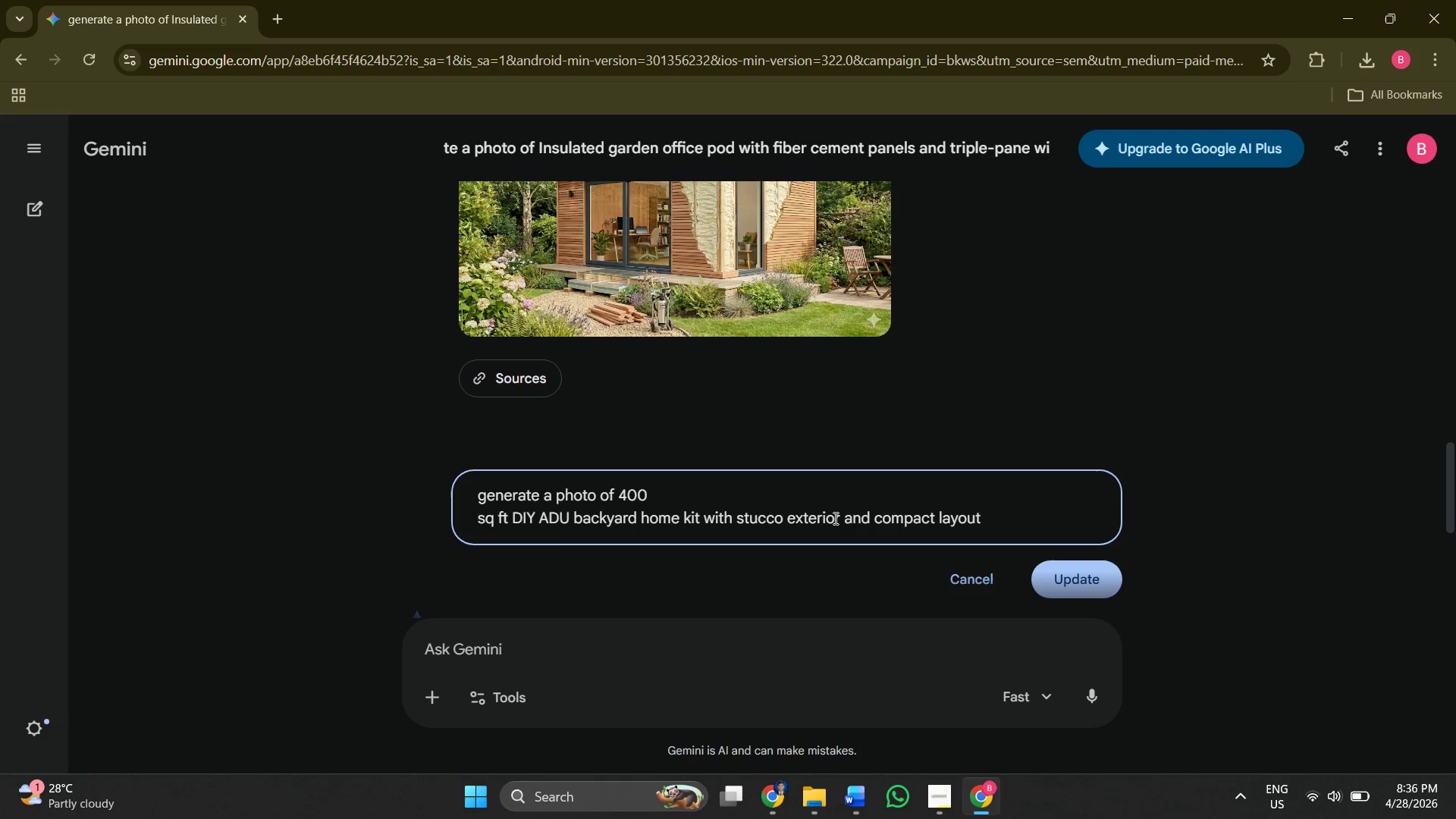 
left_click([835, 519])
 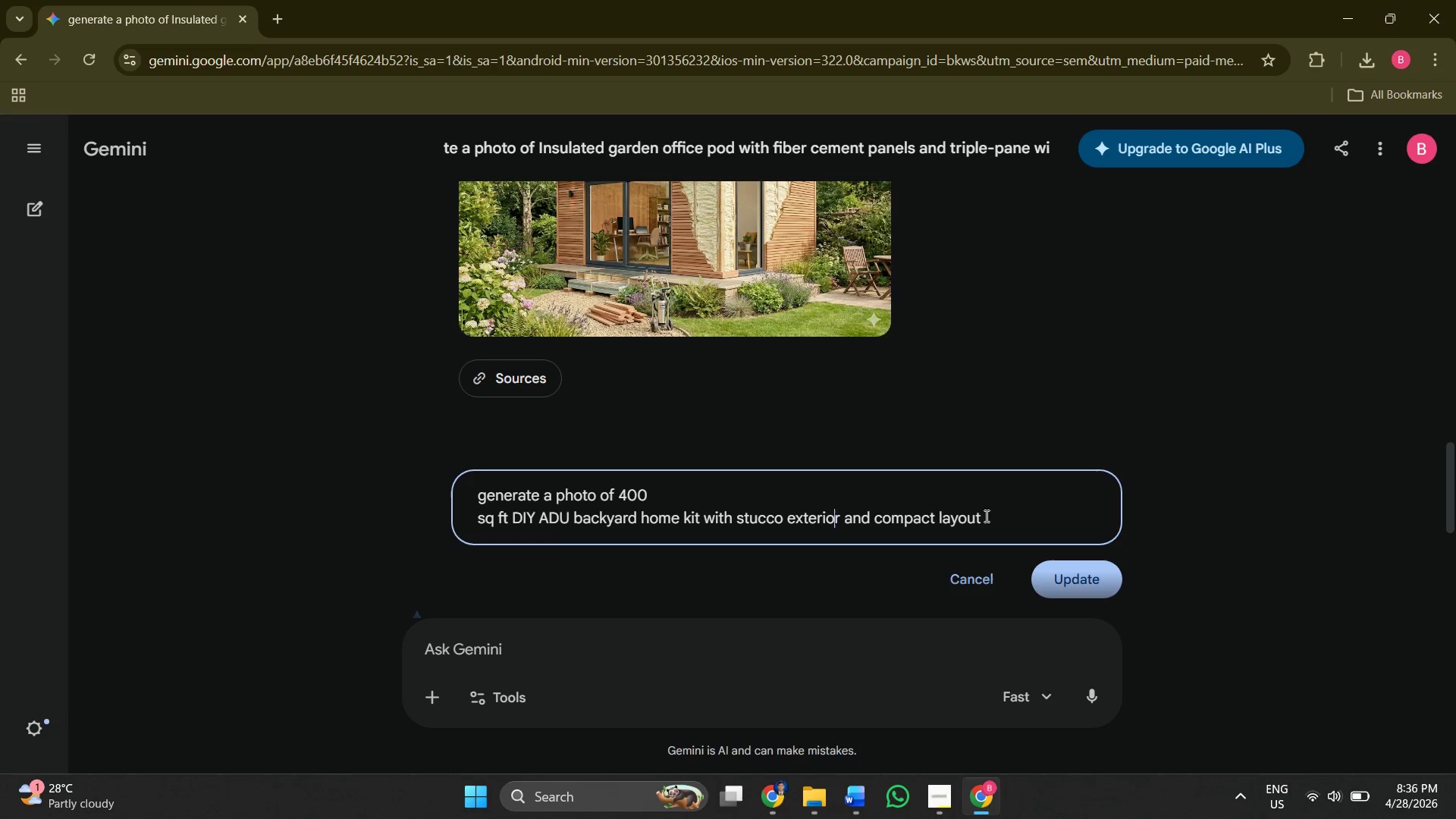 
left_click([1003, 516])
 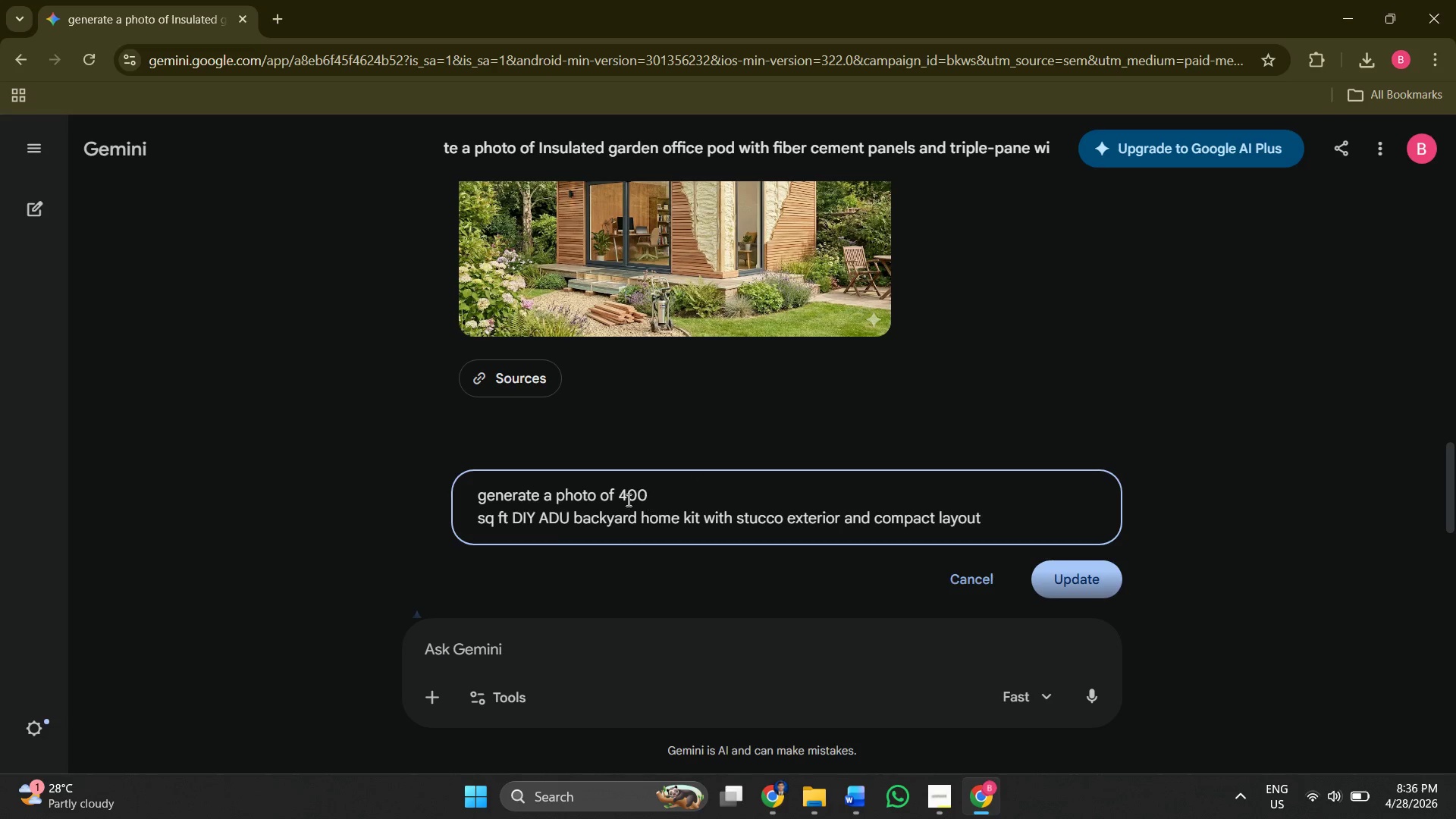 
left_click([623, 499])
 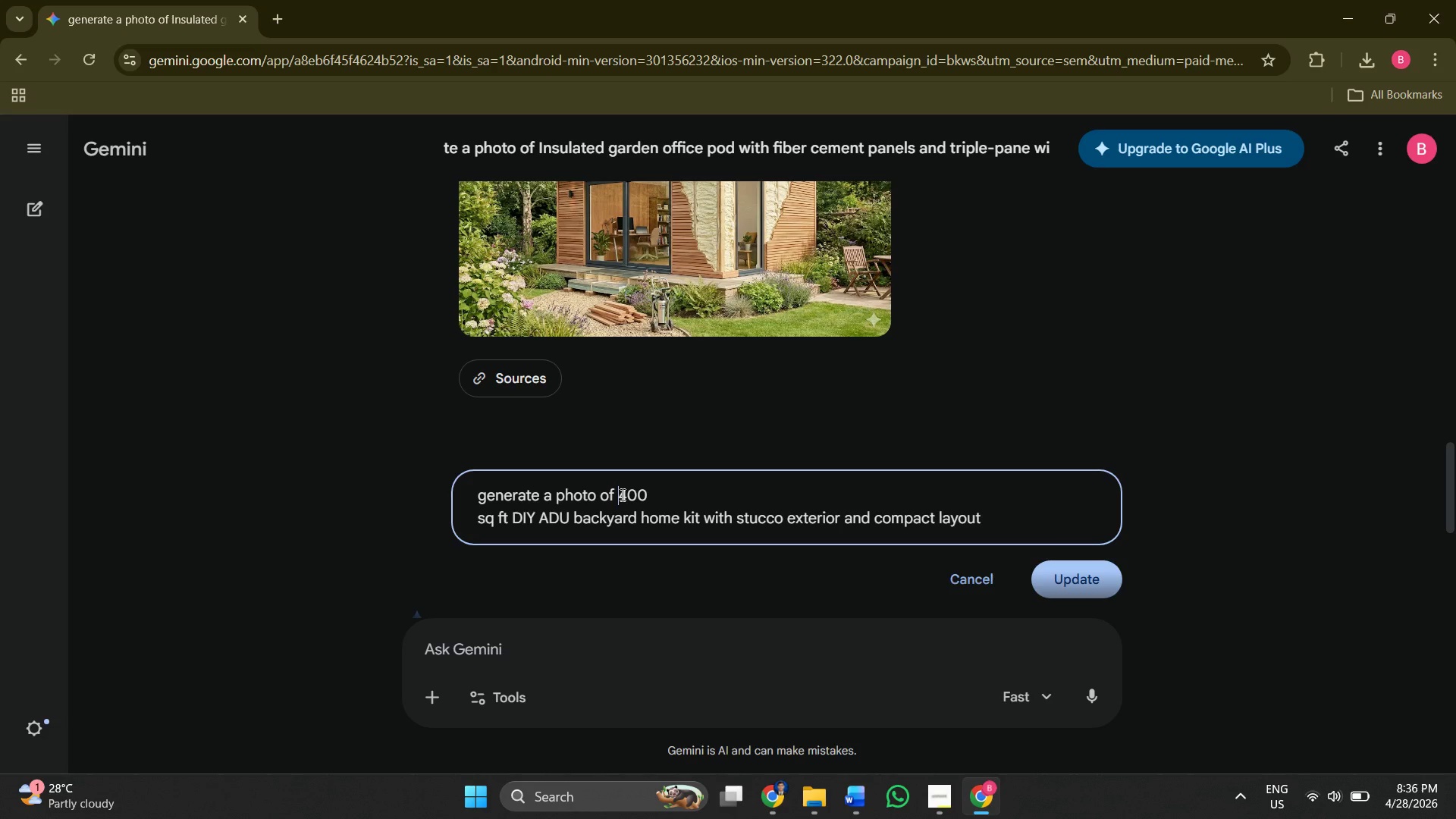 
wait(7.31)
 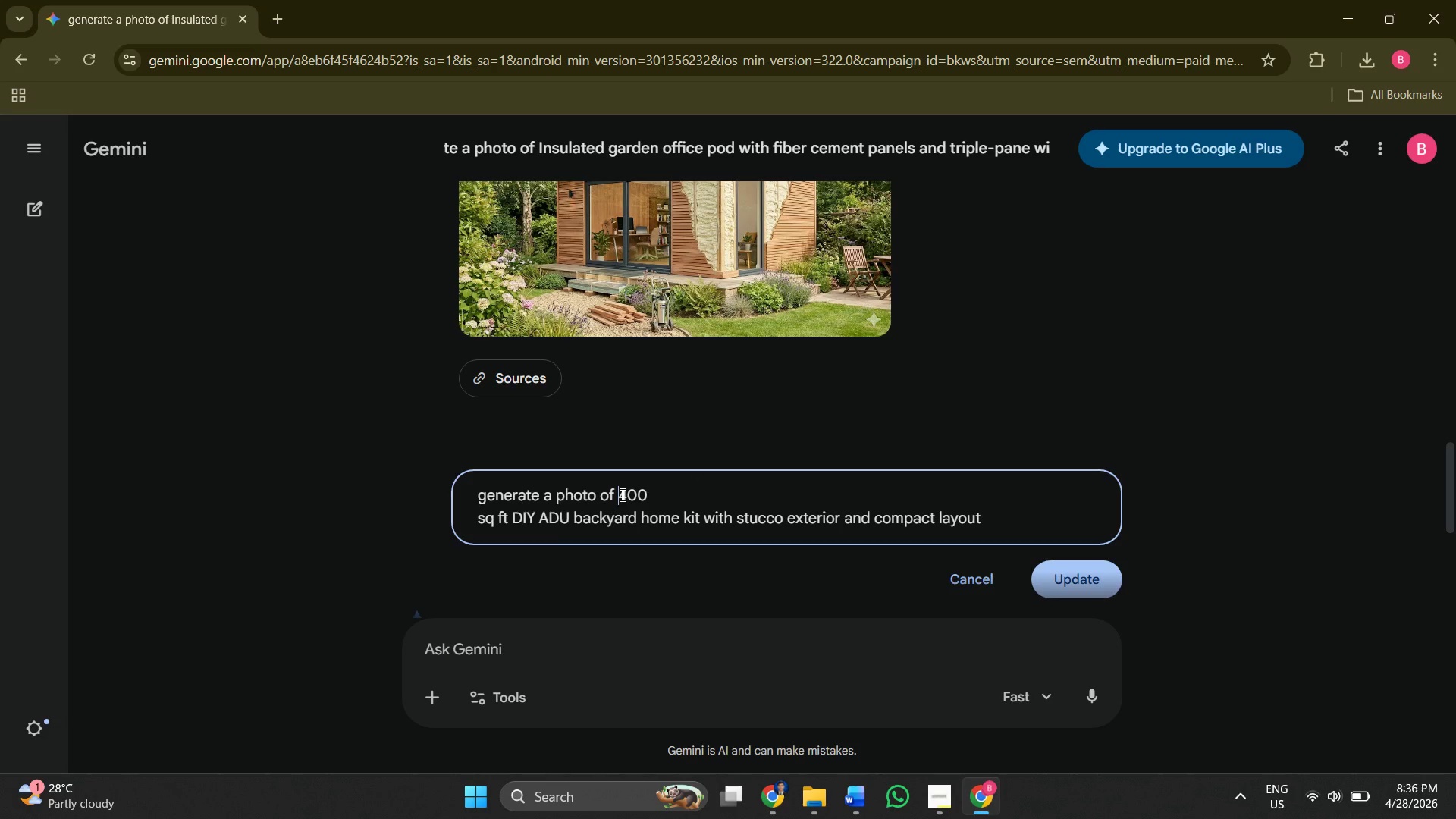 
double_click([933, 487])
 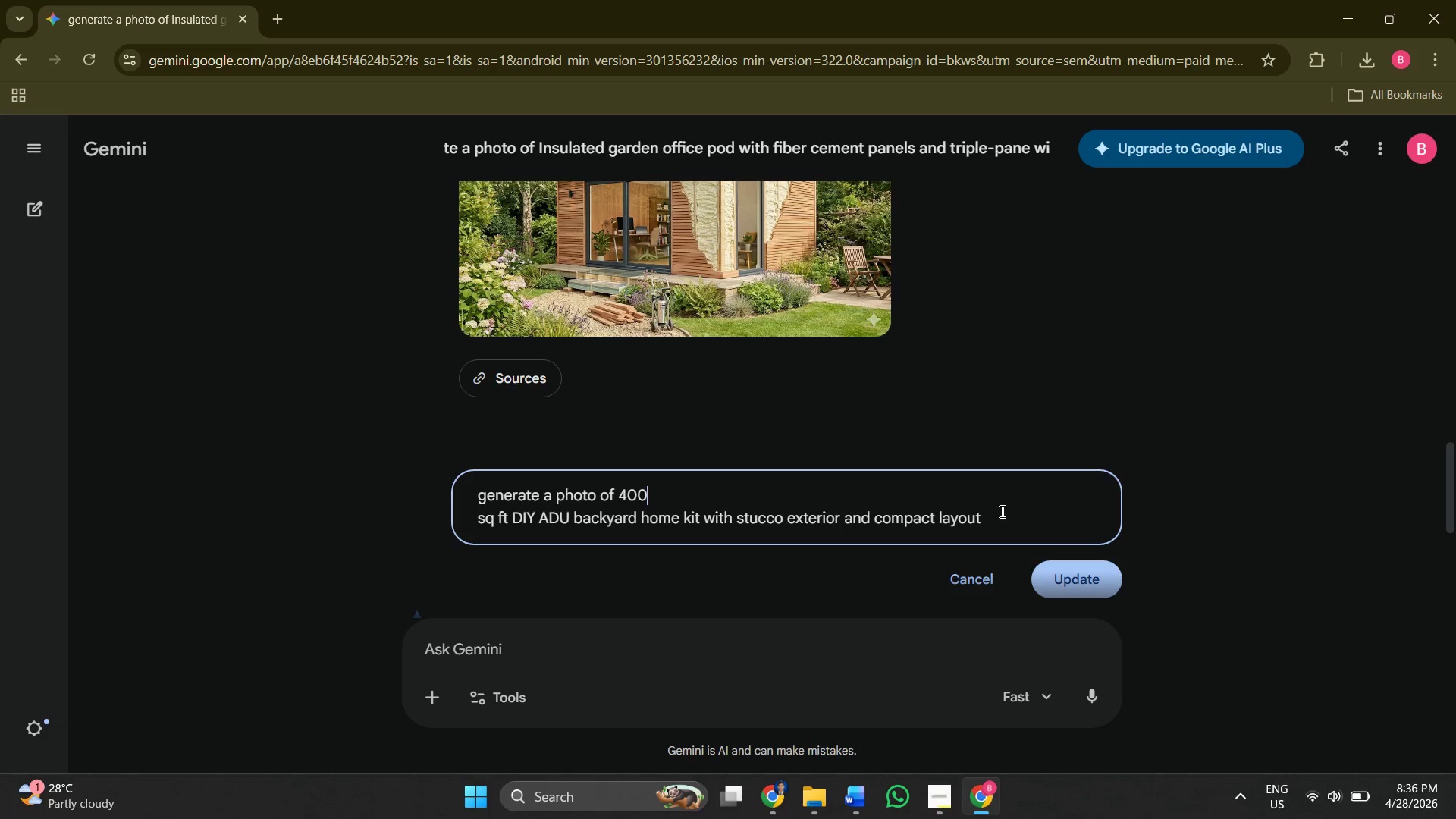 
triple_click([1002, 512])
 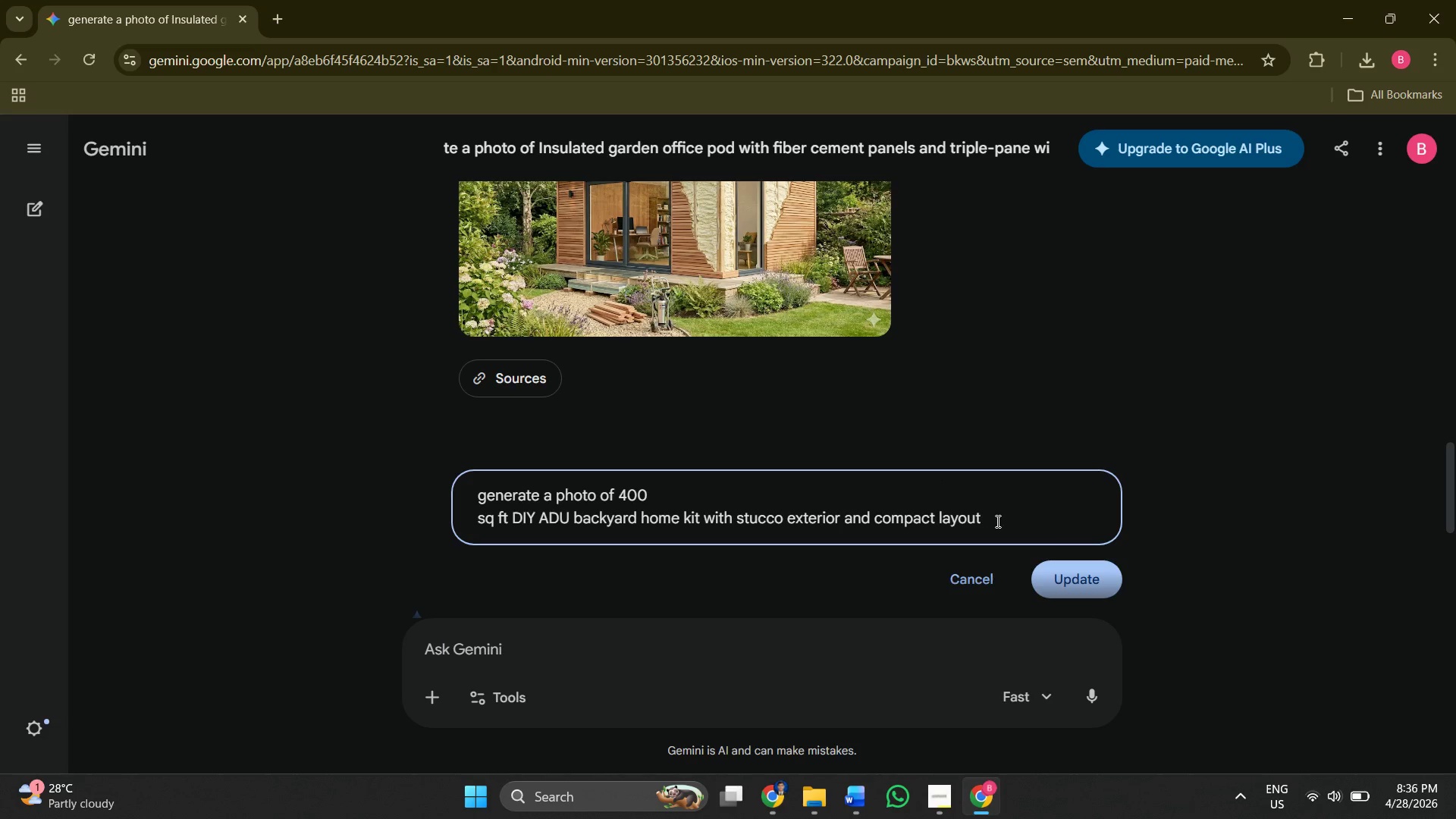 
double_click([974, 521])
 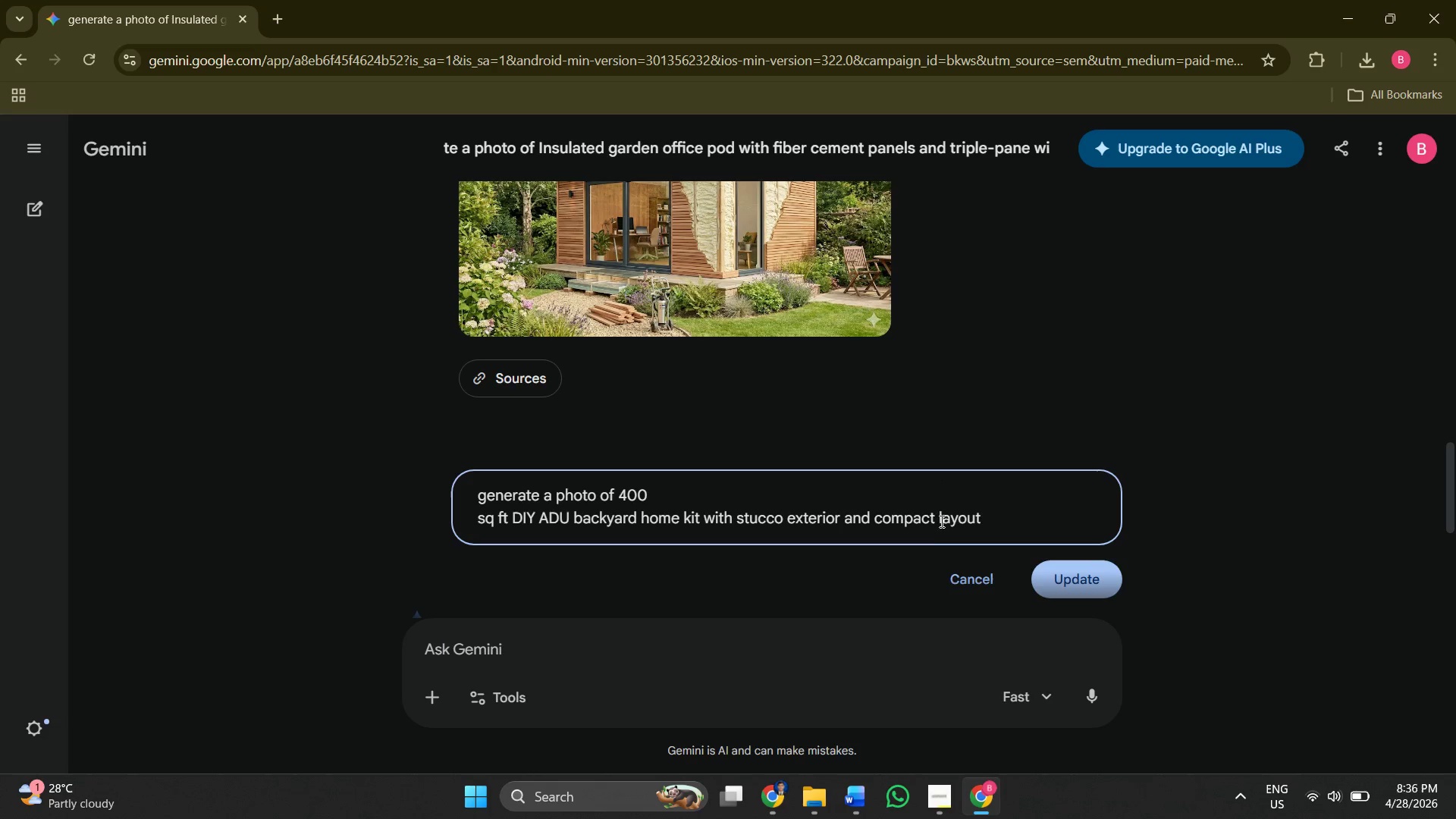 
left_click_drag(start_coordinate=[939, 520], to_coordinate=[1012, 521])
 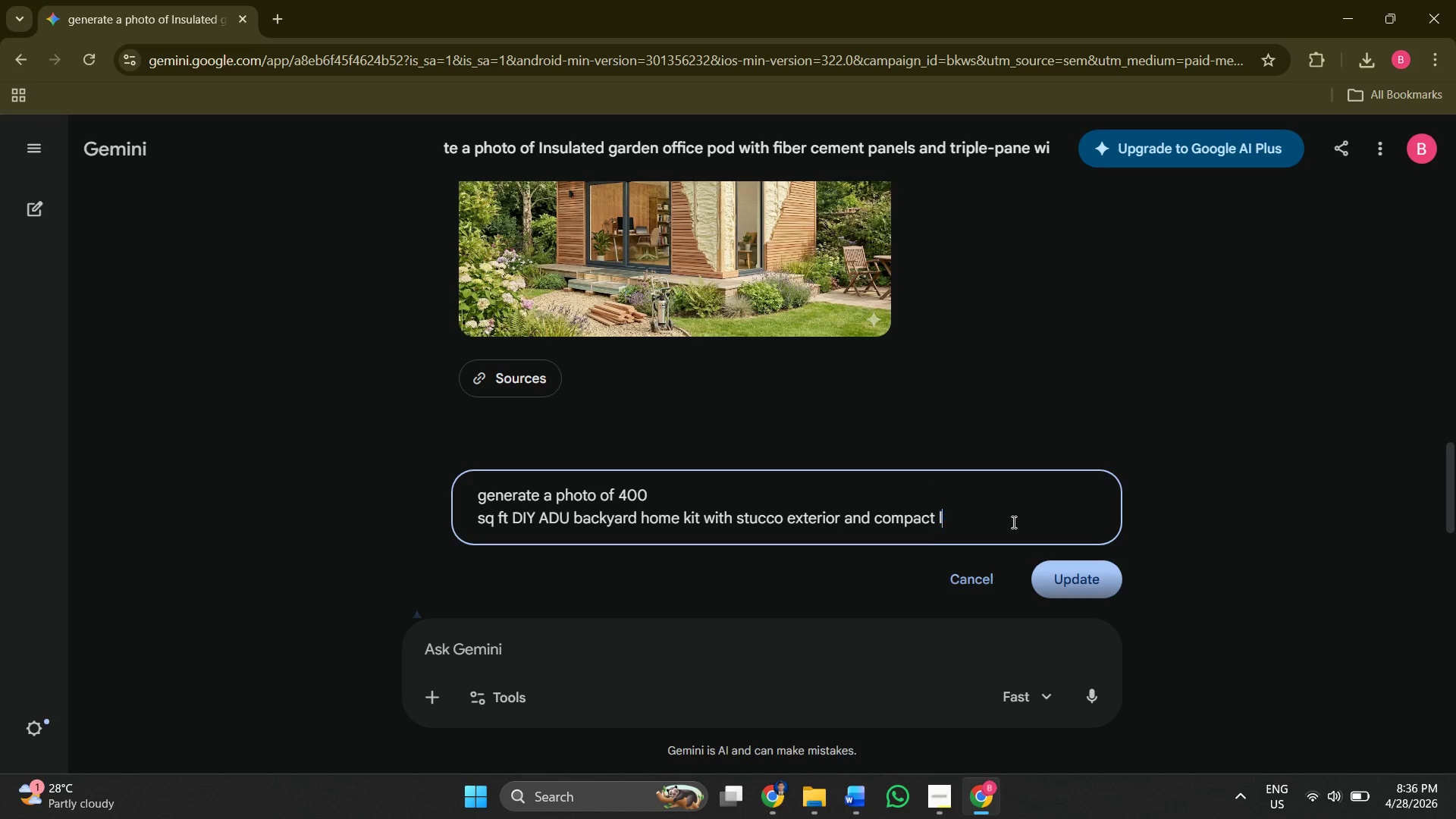 
type(l)
key(Backspace)
key(Backspace)
type(de)
key(Backspace)
key(Backspace)
type( design )
 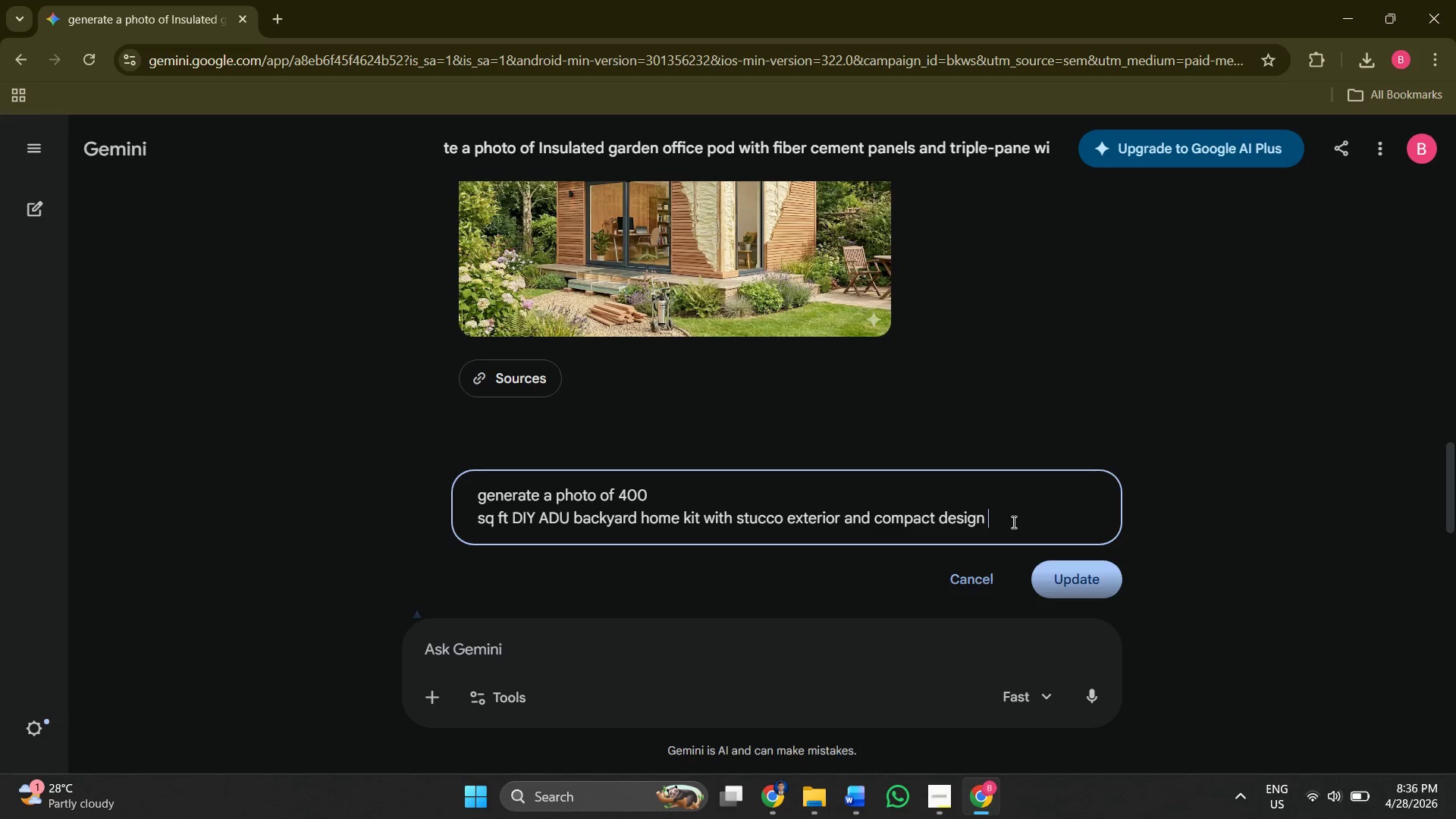 
key(Enter)
 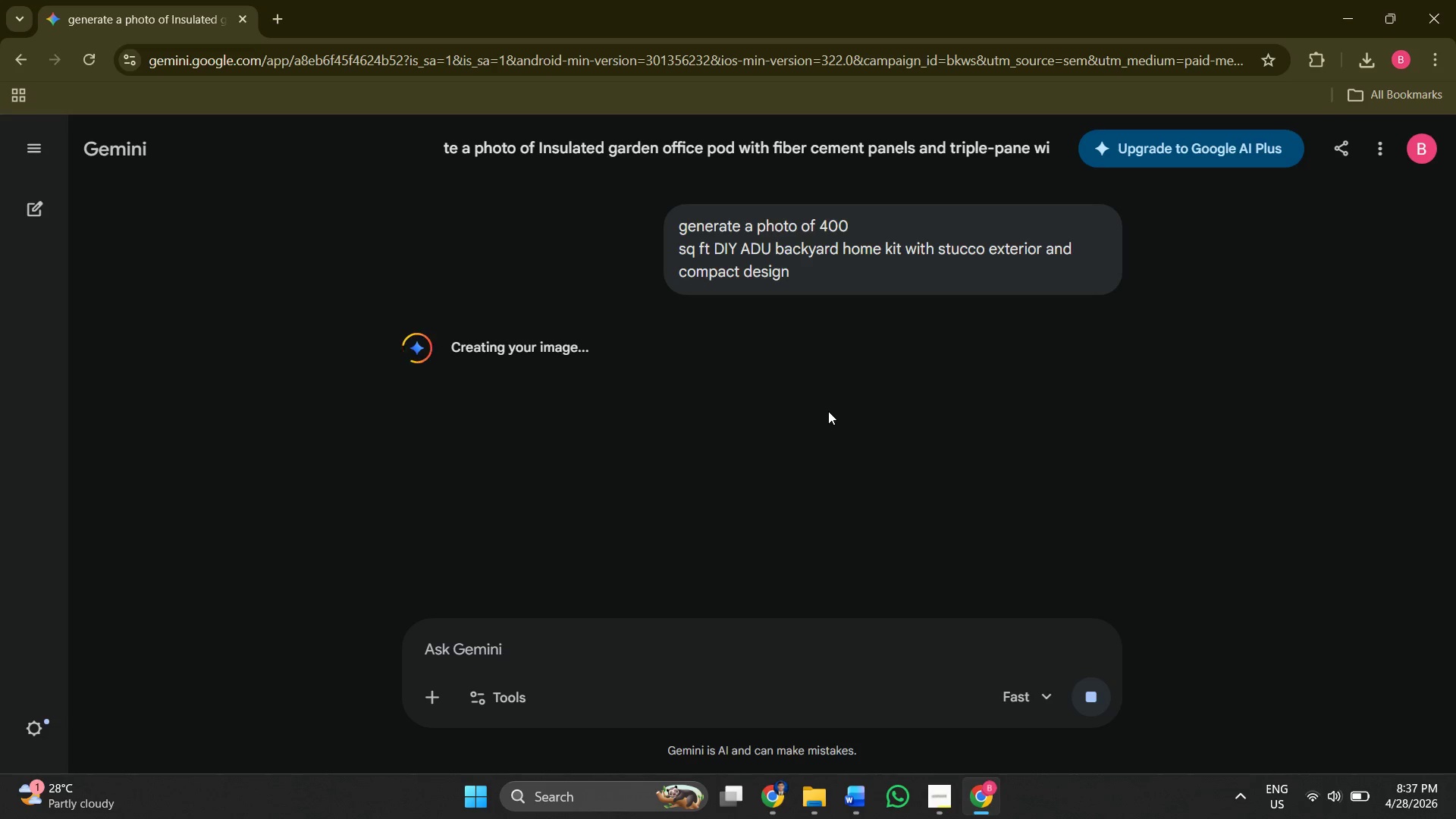 
wait(35.96)
 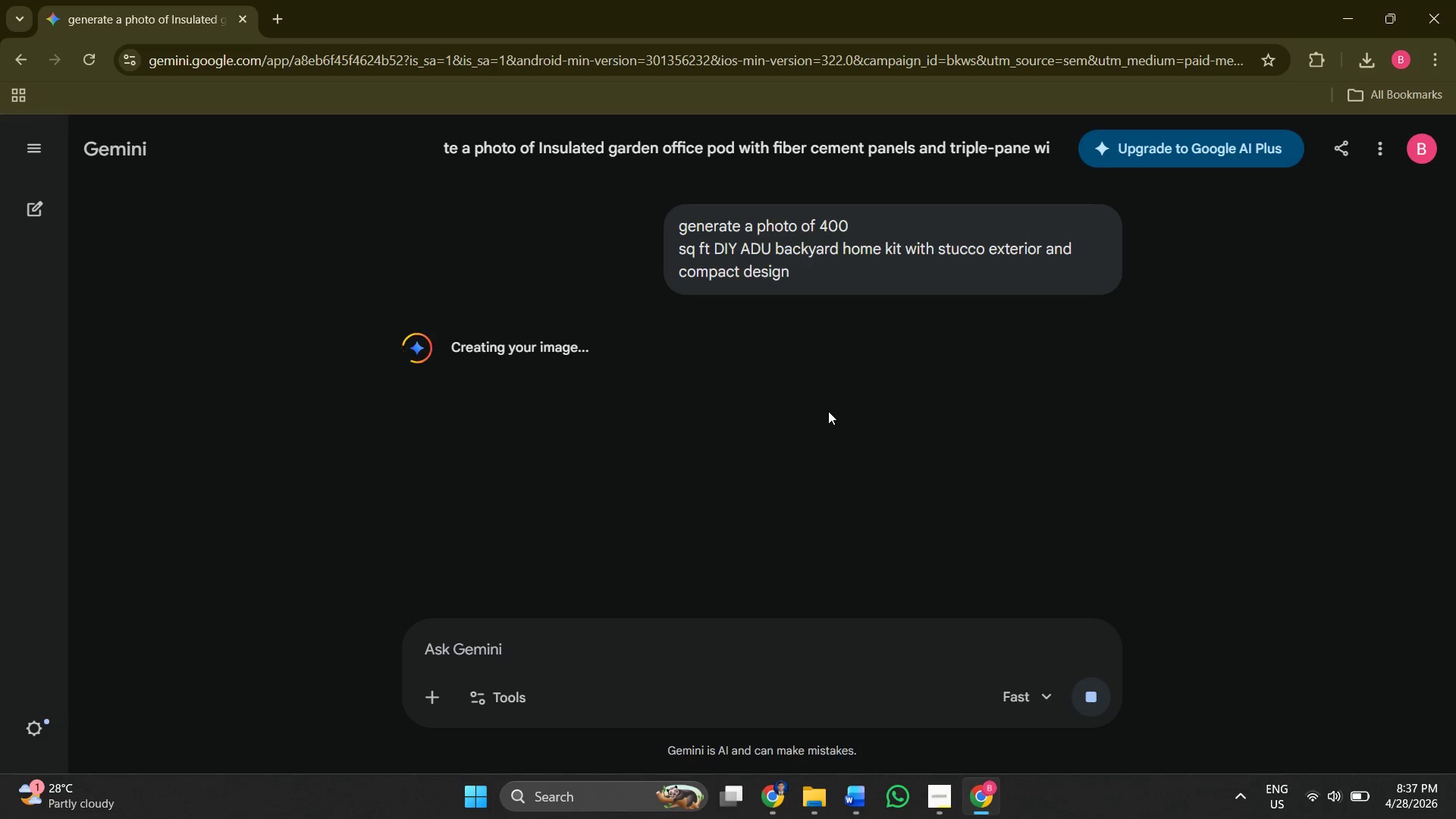 
mouse_move([868, 396])
 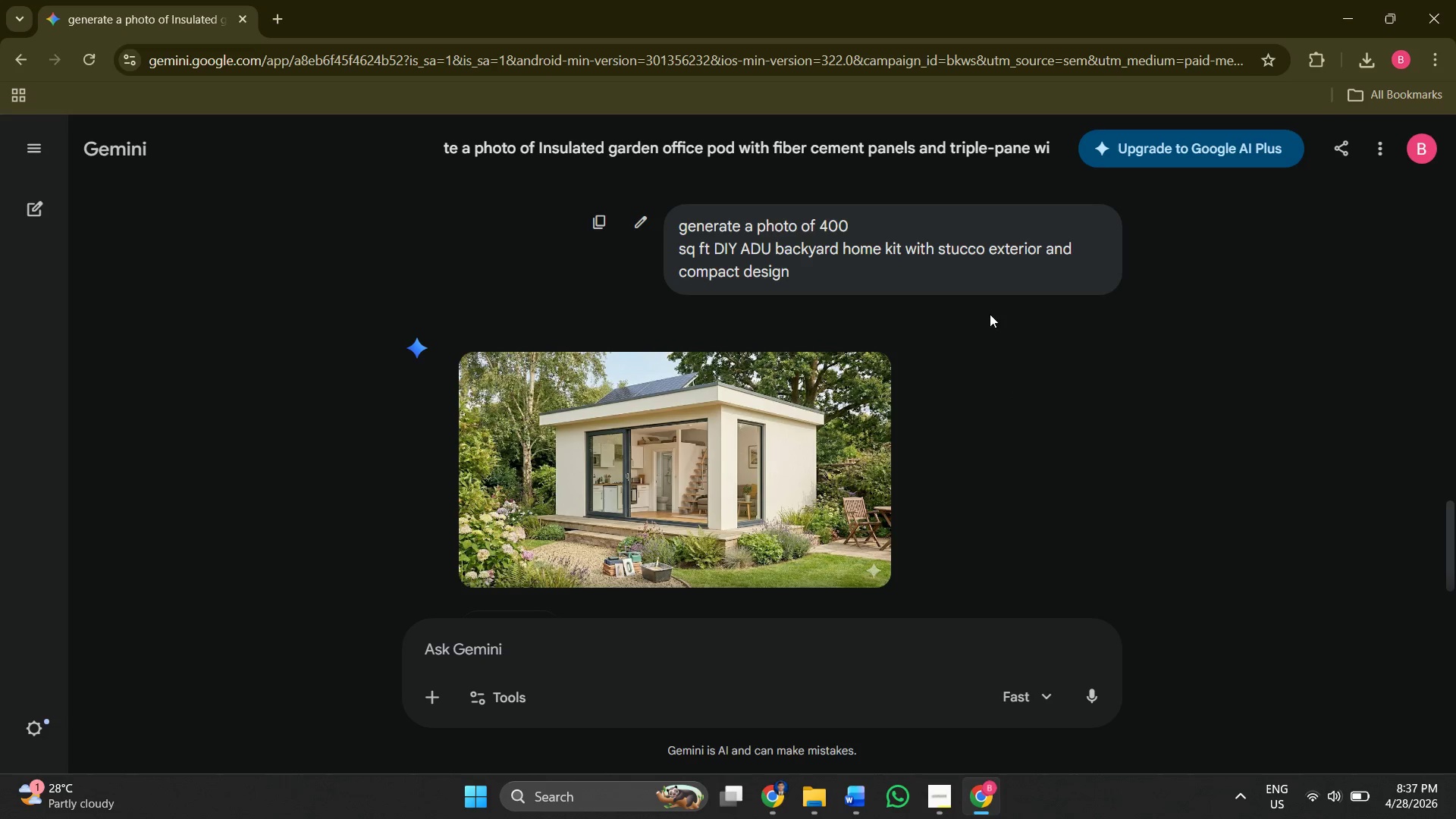 
scroll: coordinate [832, 316], scroll_direction: down, amount: 2.0
 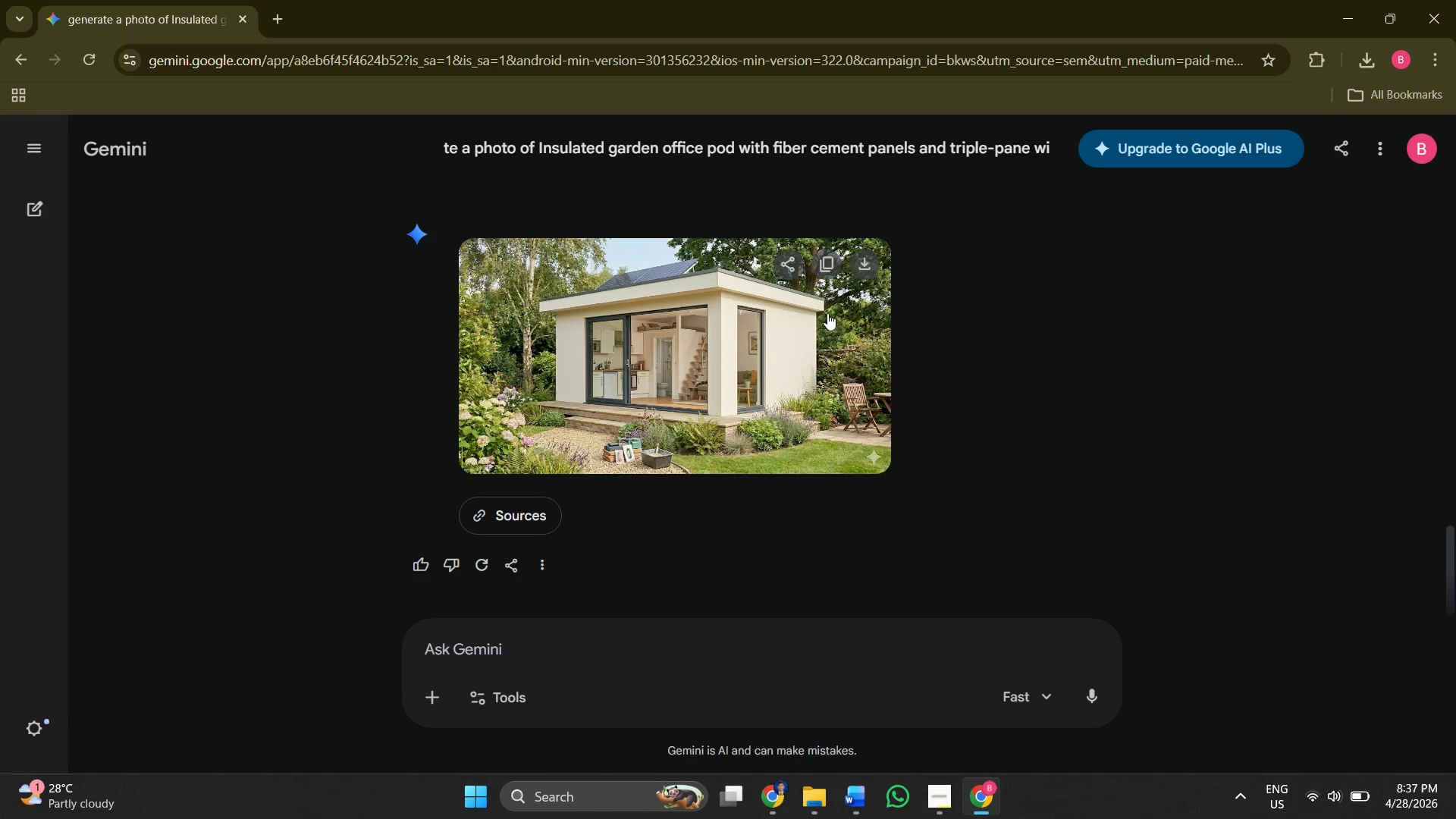 
scroll: coordinate [1131, 284], scroll_direction: up, amount: 3.0
 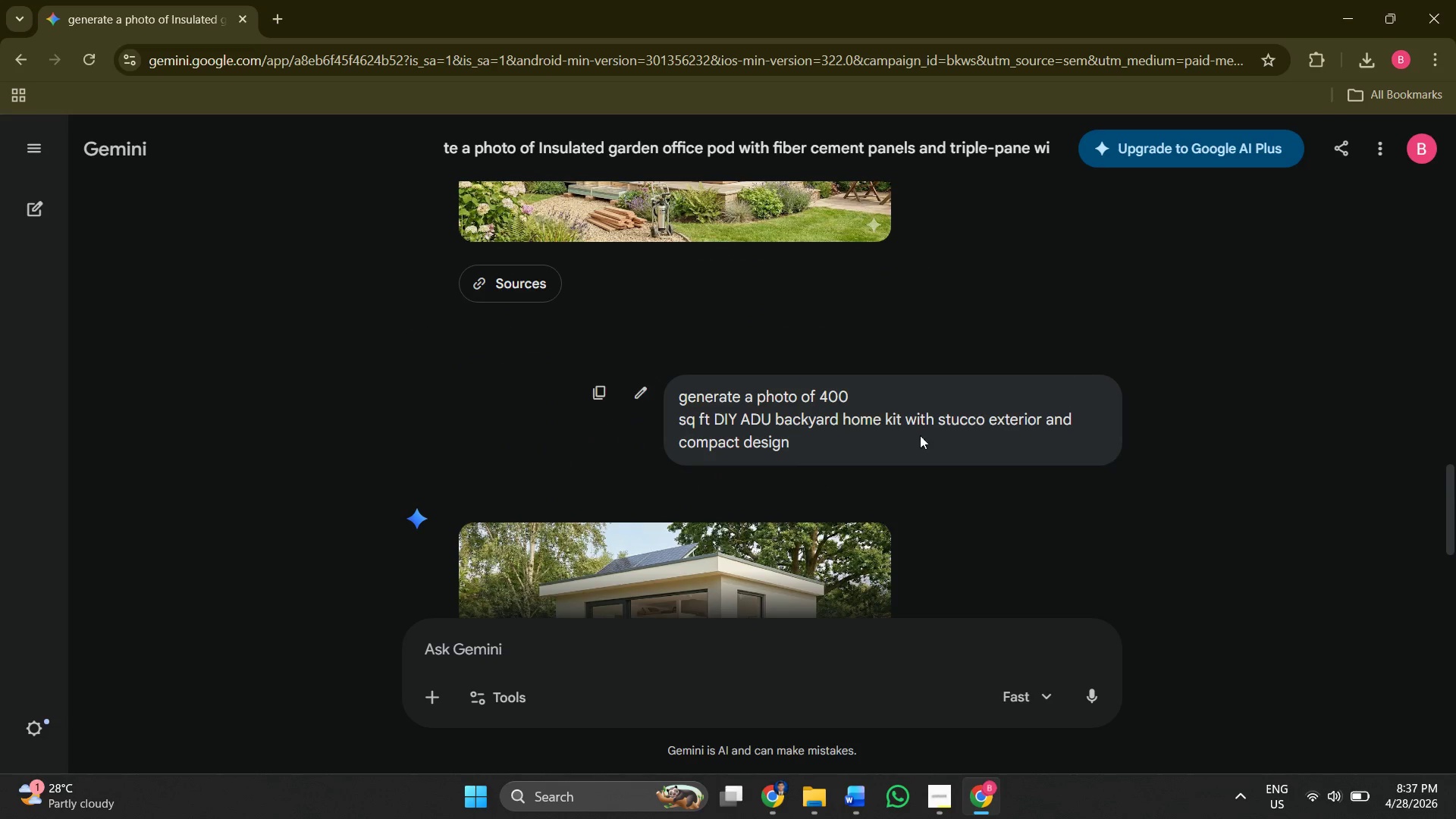 
scroll: coordinate [834, 430], scroll_direction: down, amount: 2.0
 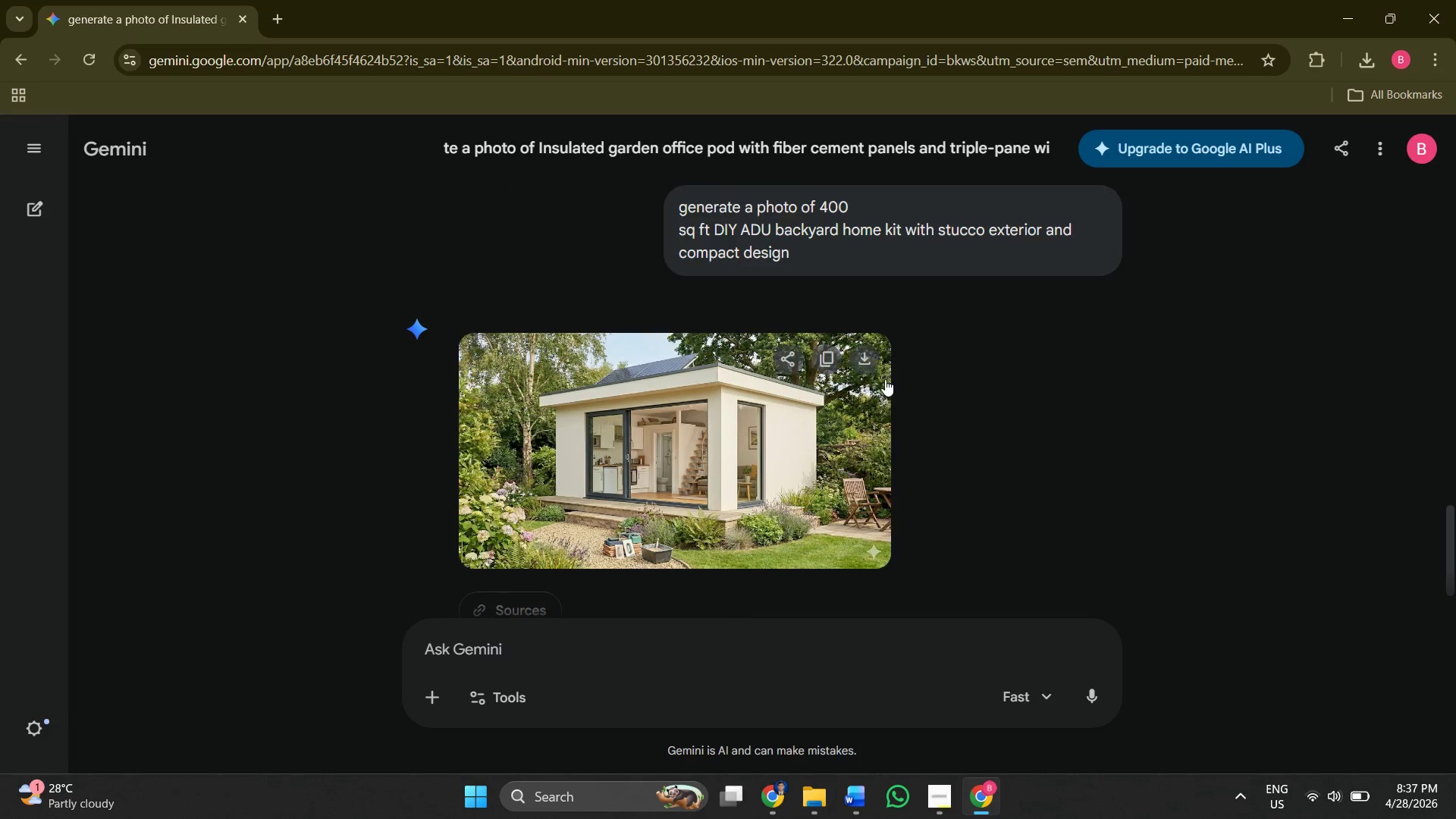 
mouse_move([858, 356])
 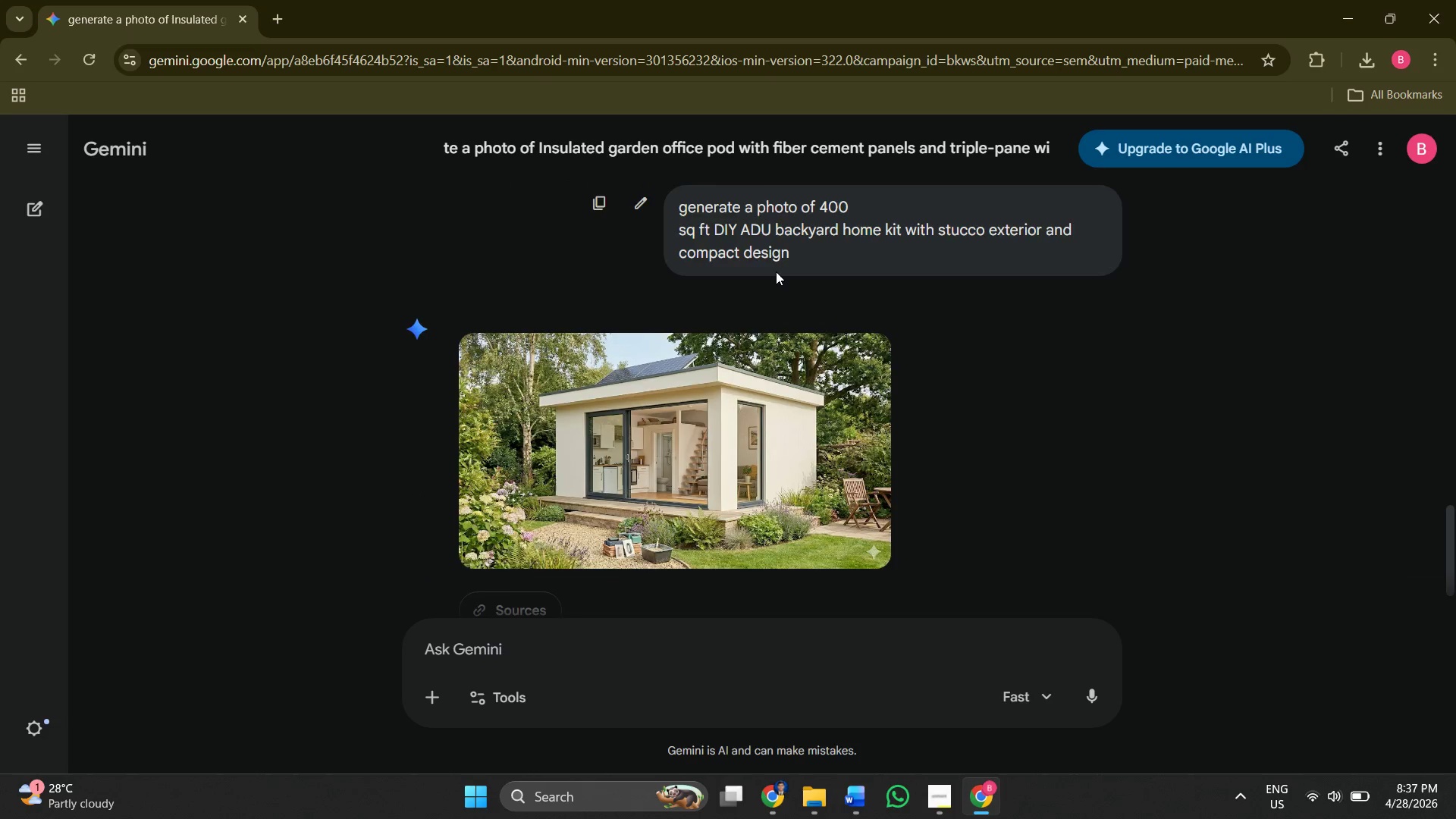 
scroll: coordinate [776, 271], scroll_direction: up, amount: 1.0
 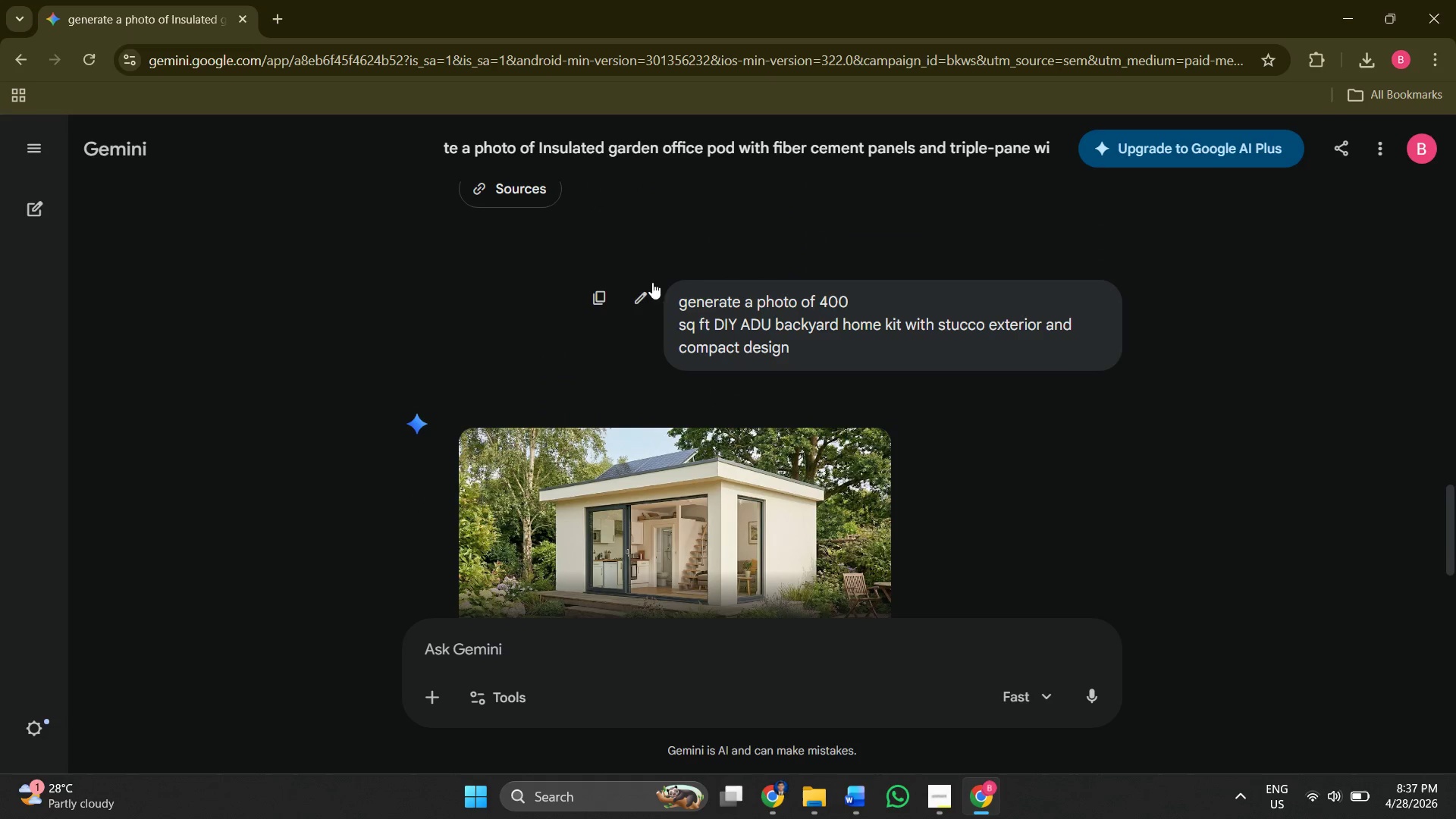 
mouse_move([640, 316])
 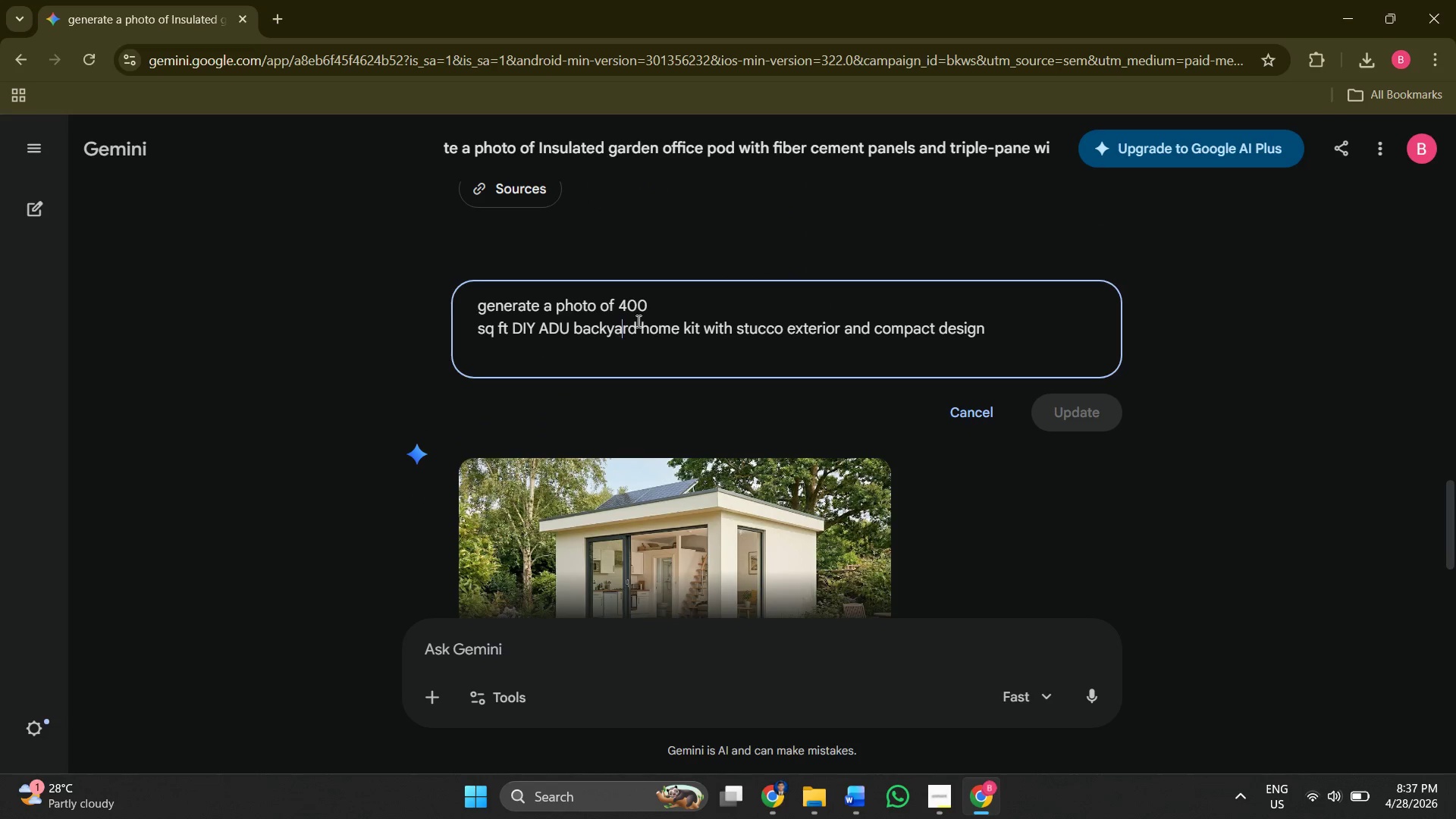 
double_click([675, 301])
 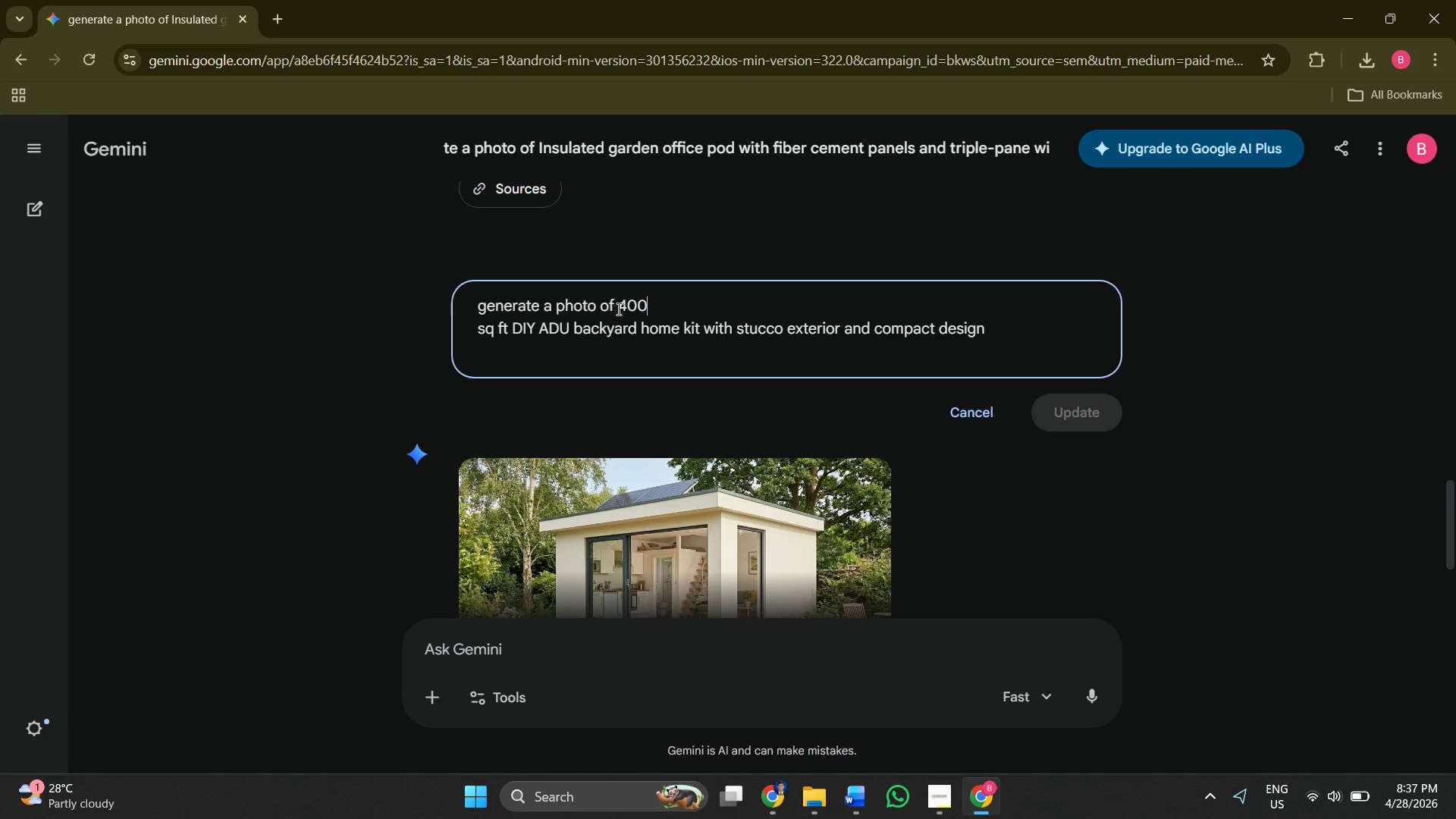 
triple_click([617, 309])
 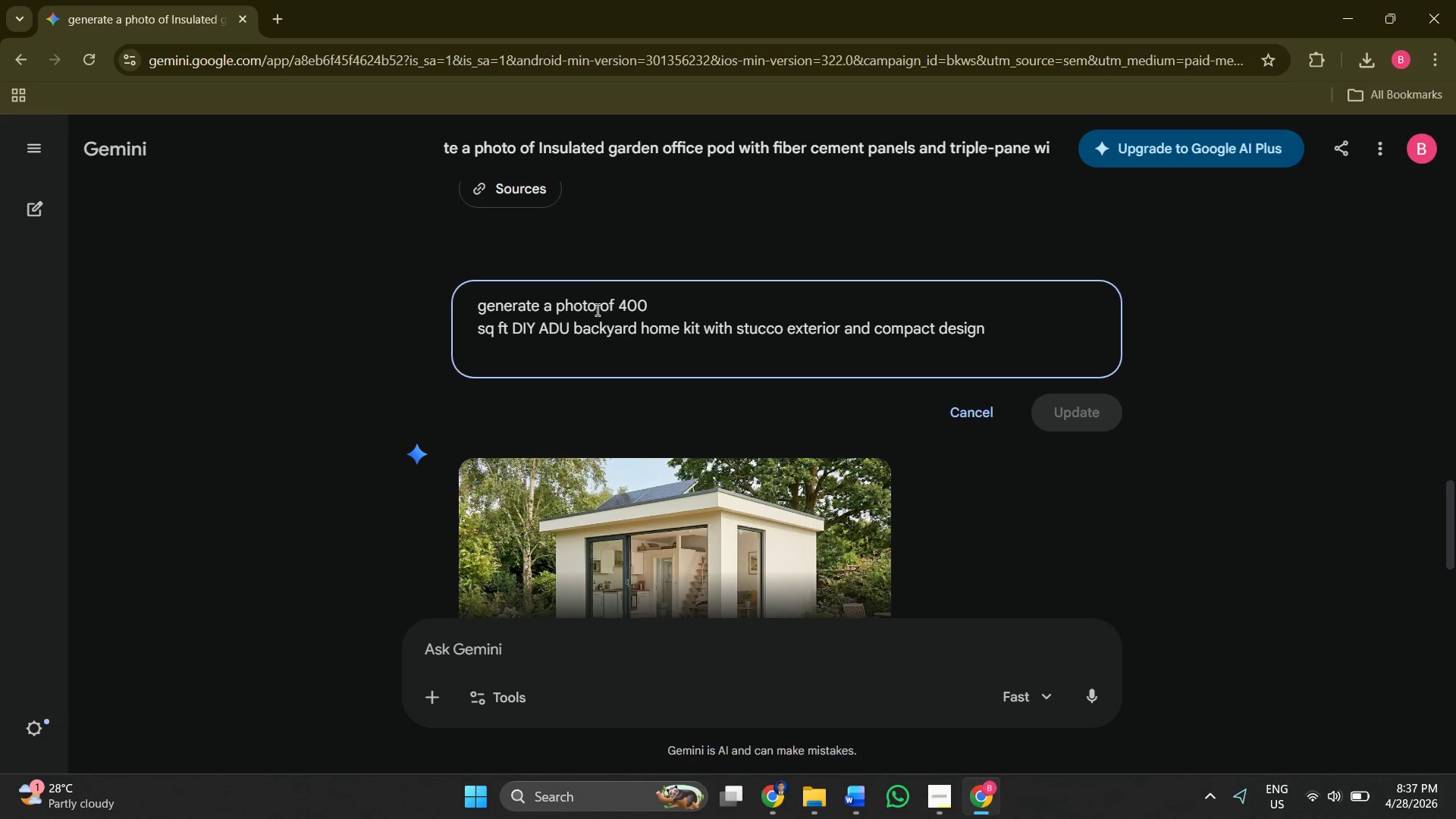 
left_click([596, 309])
 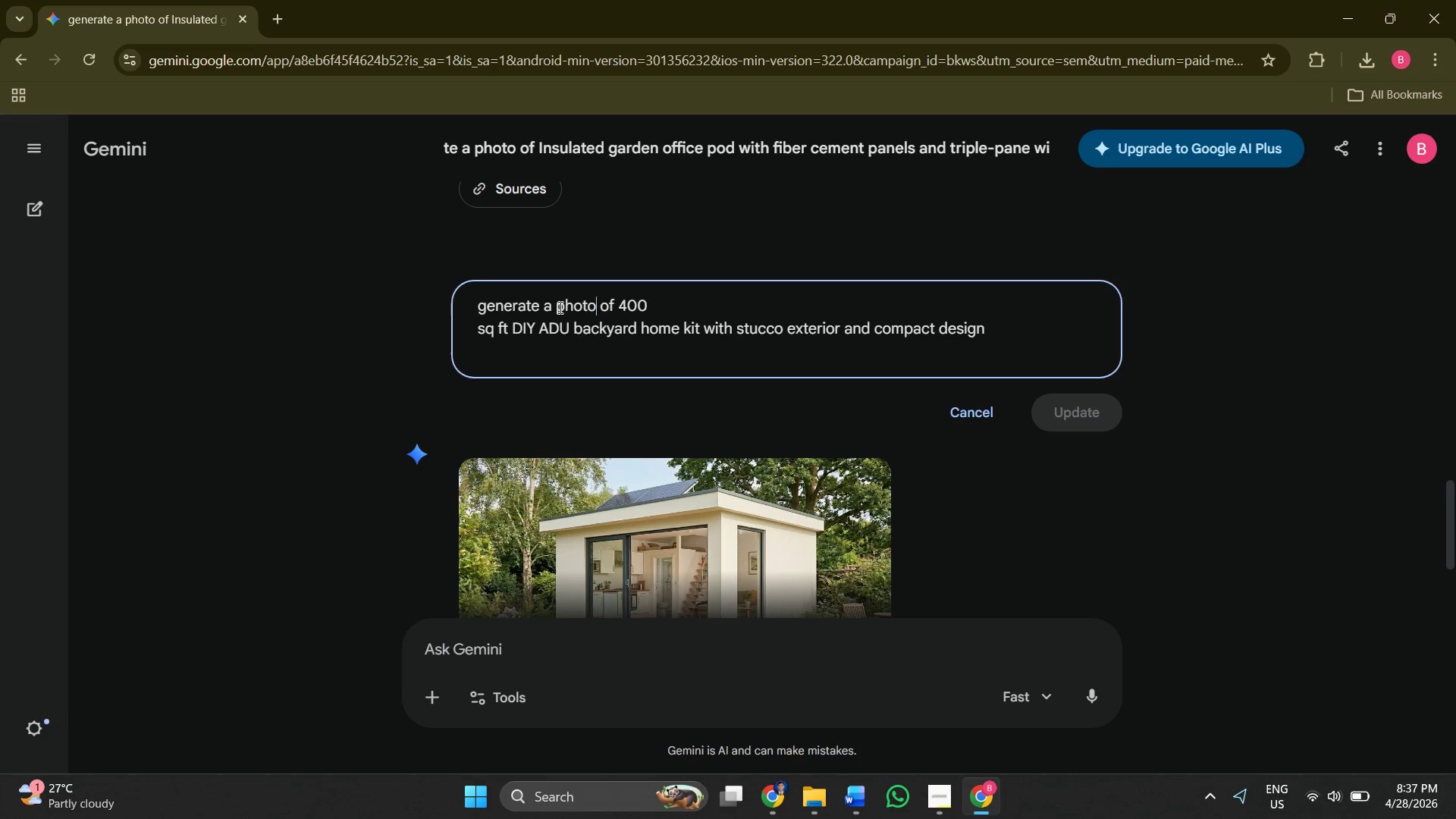 
left_click([558, 307])
 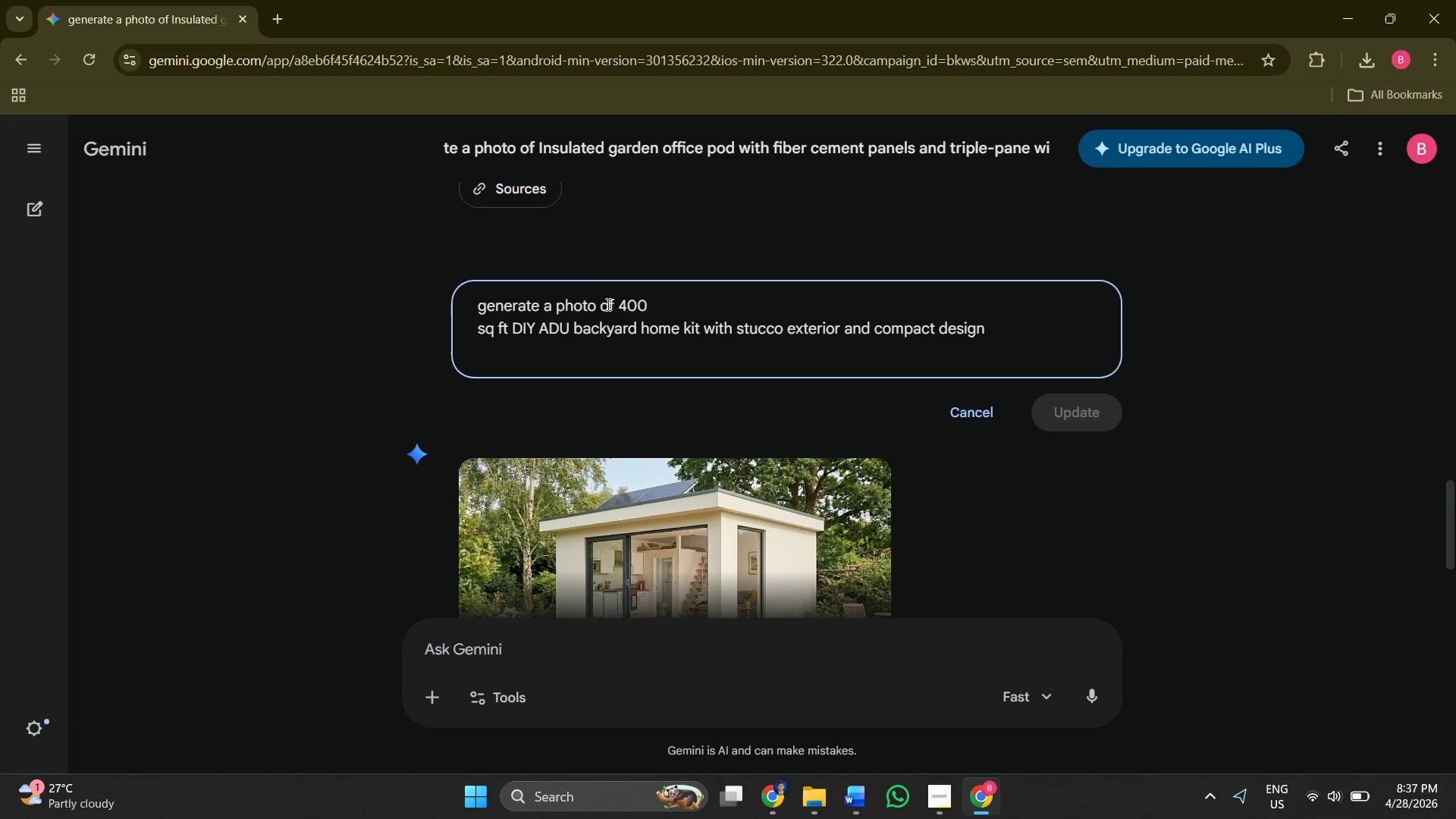 
left_click([601, 306])
 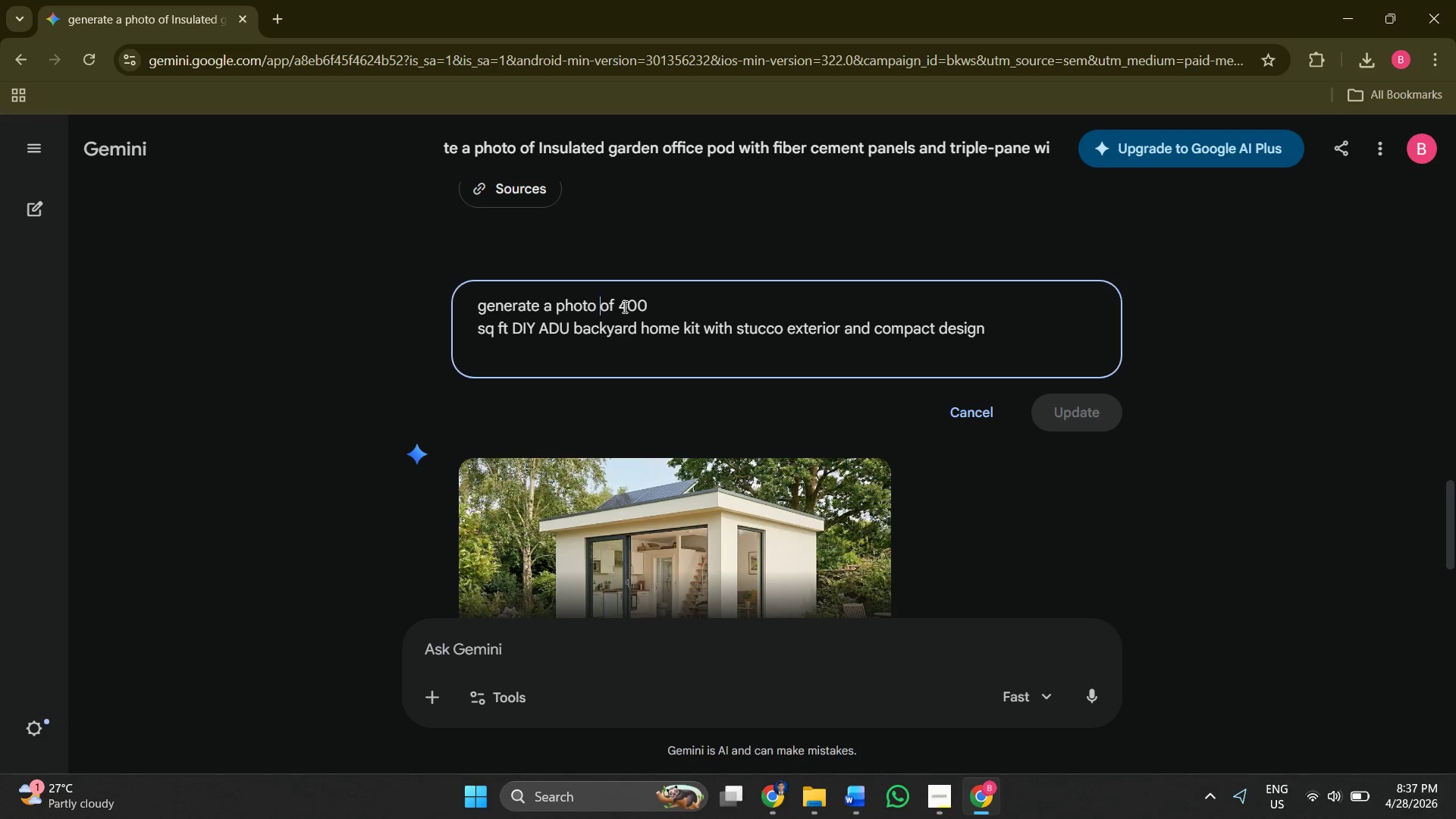 
left_click([624, 306])
 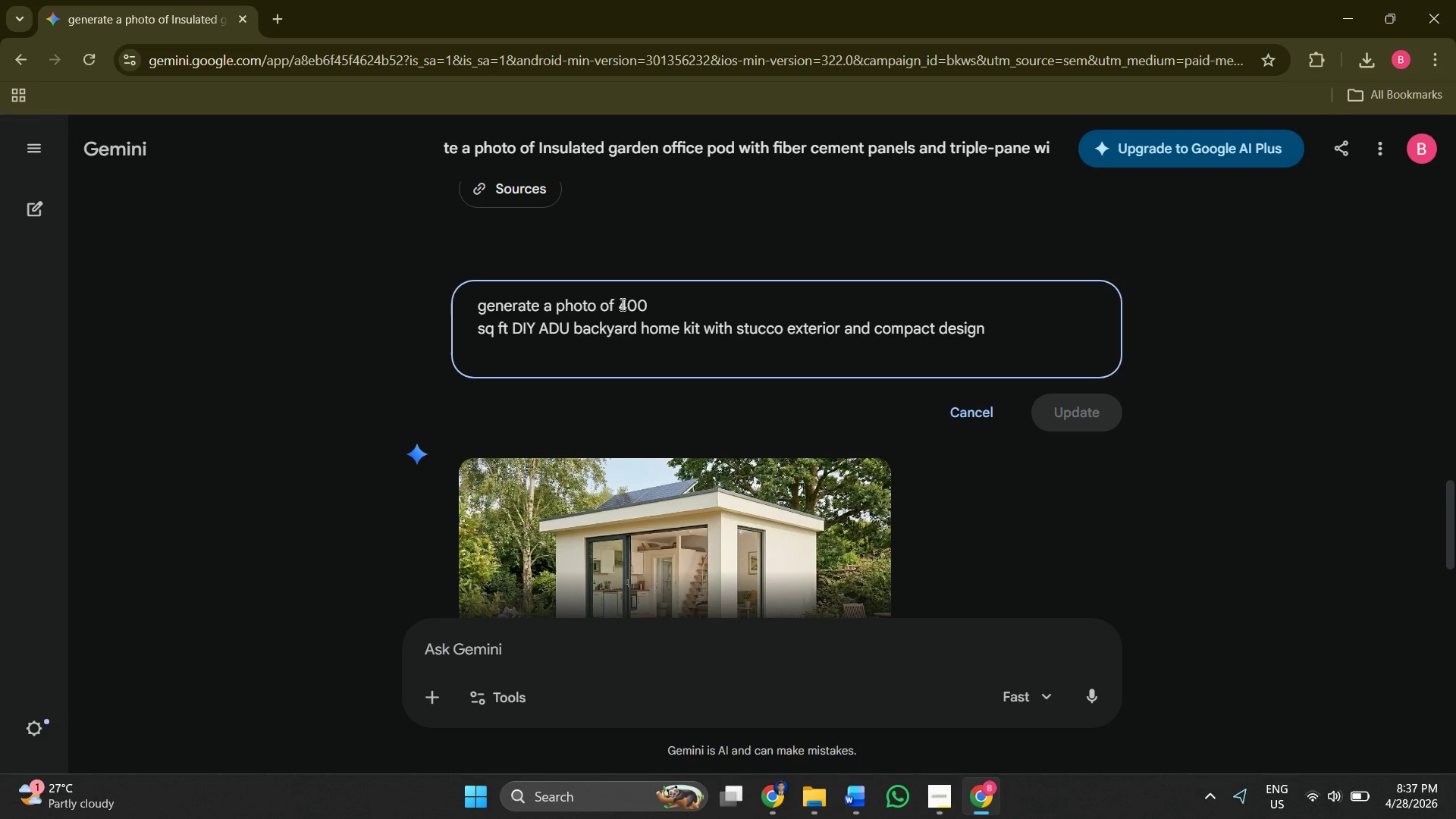 
left_click([621, 304])
 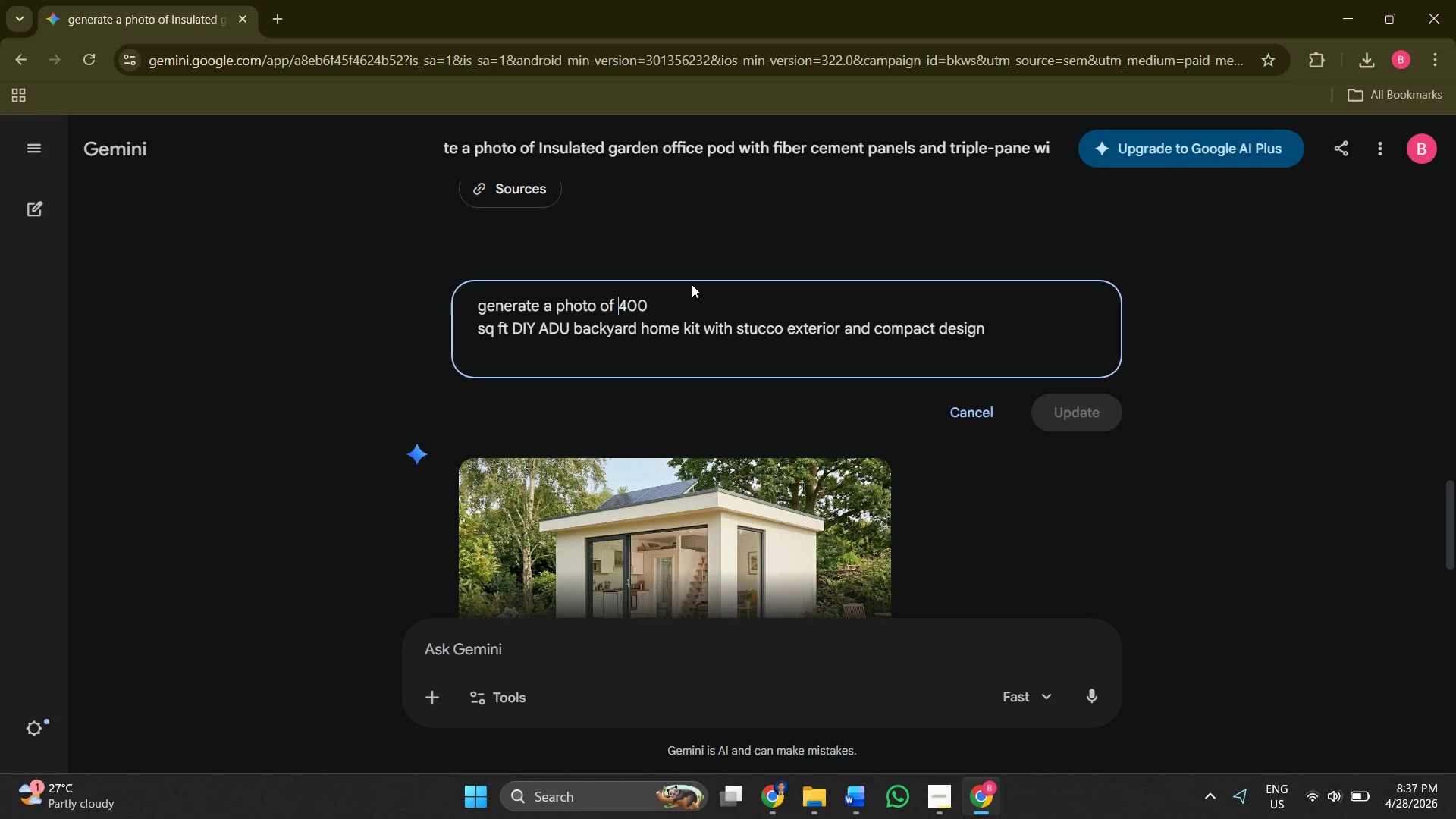 
type(am\)
key(Backspace)
key(Backspace)
key(Backspace)
type(another)
key(Backspace)
type(r design of )
 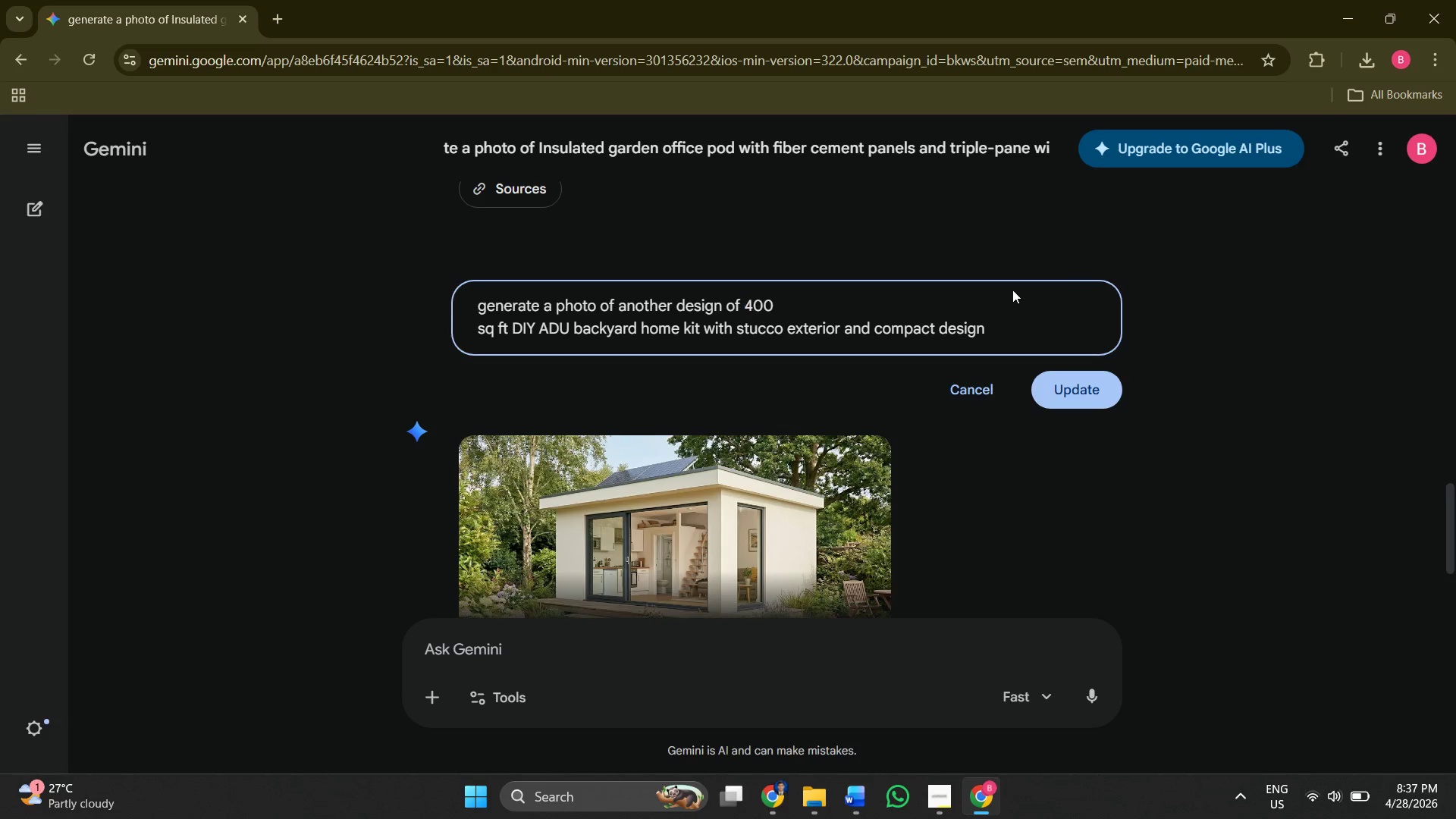 
left_click_drag(start_coordinate=[1006, 317], to_coordinate=[958, 333])
 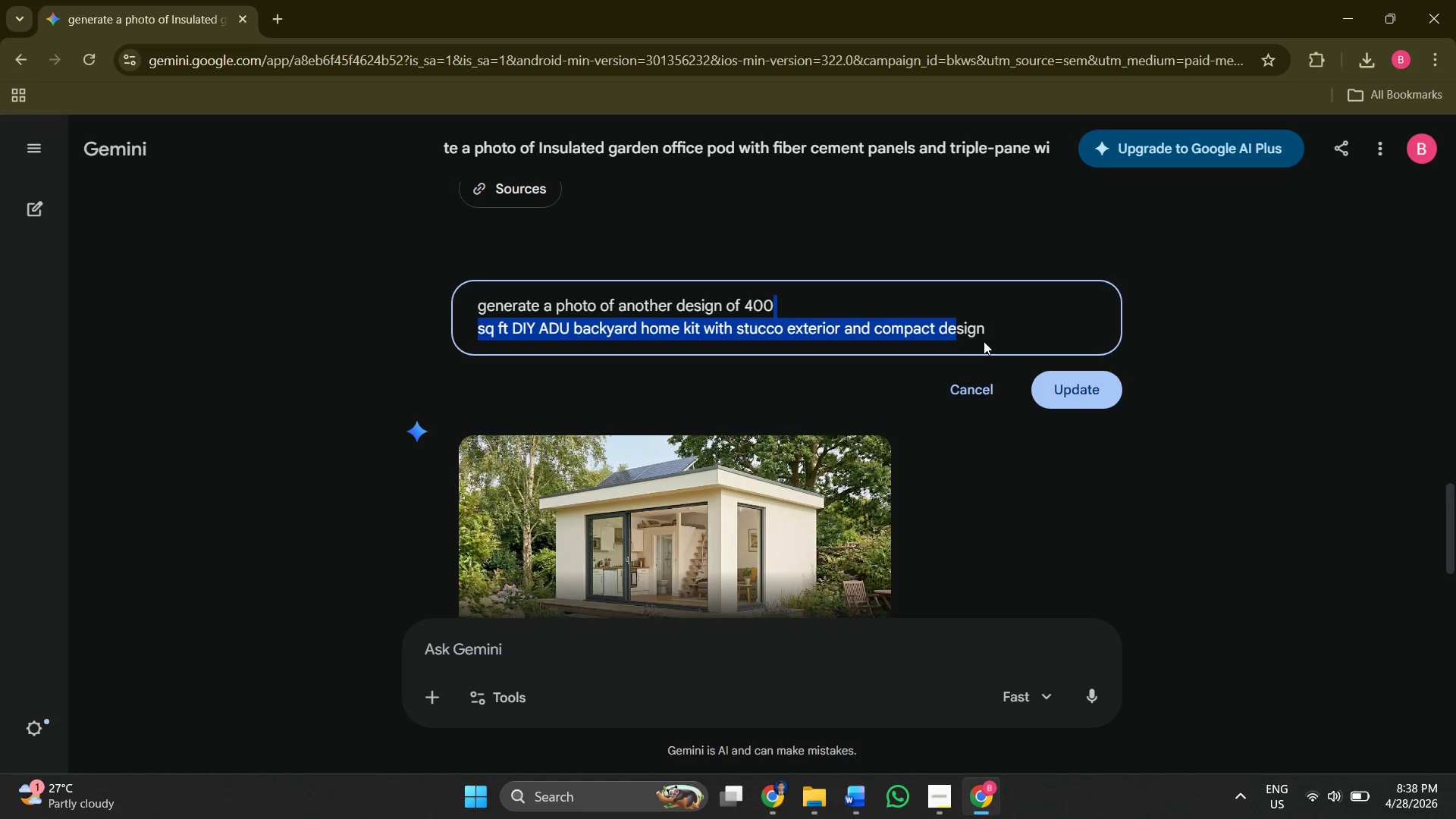 
left_click([986, 342])
 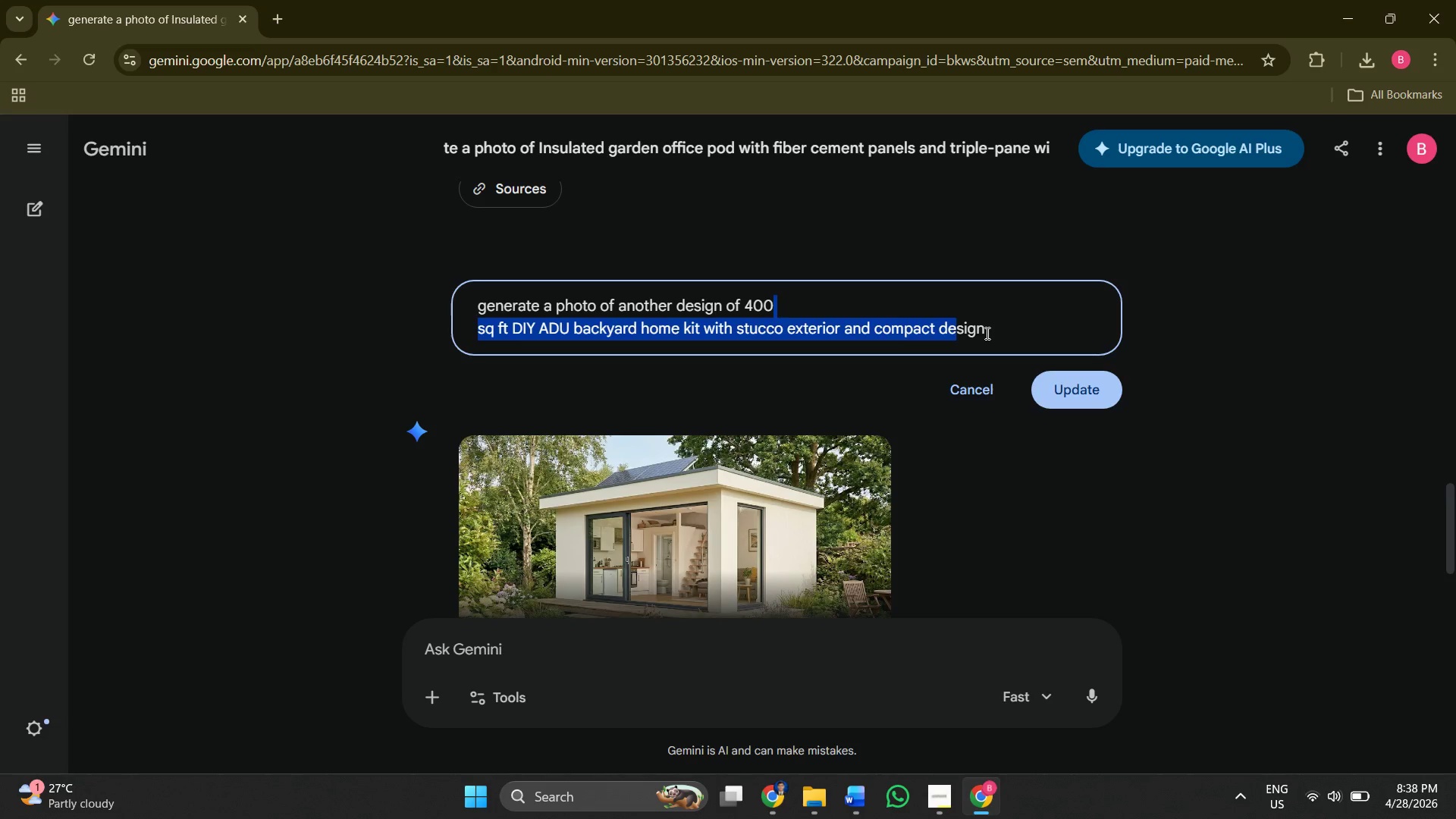 
left_click([986, 333])
 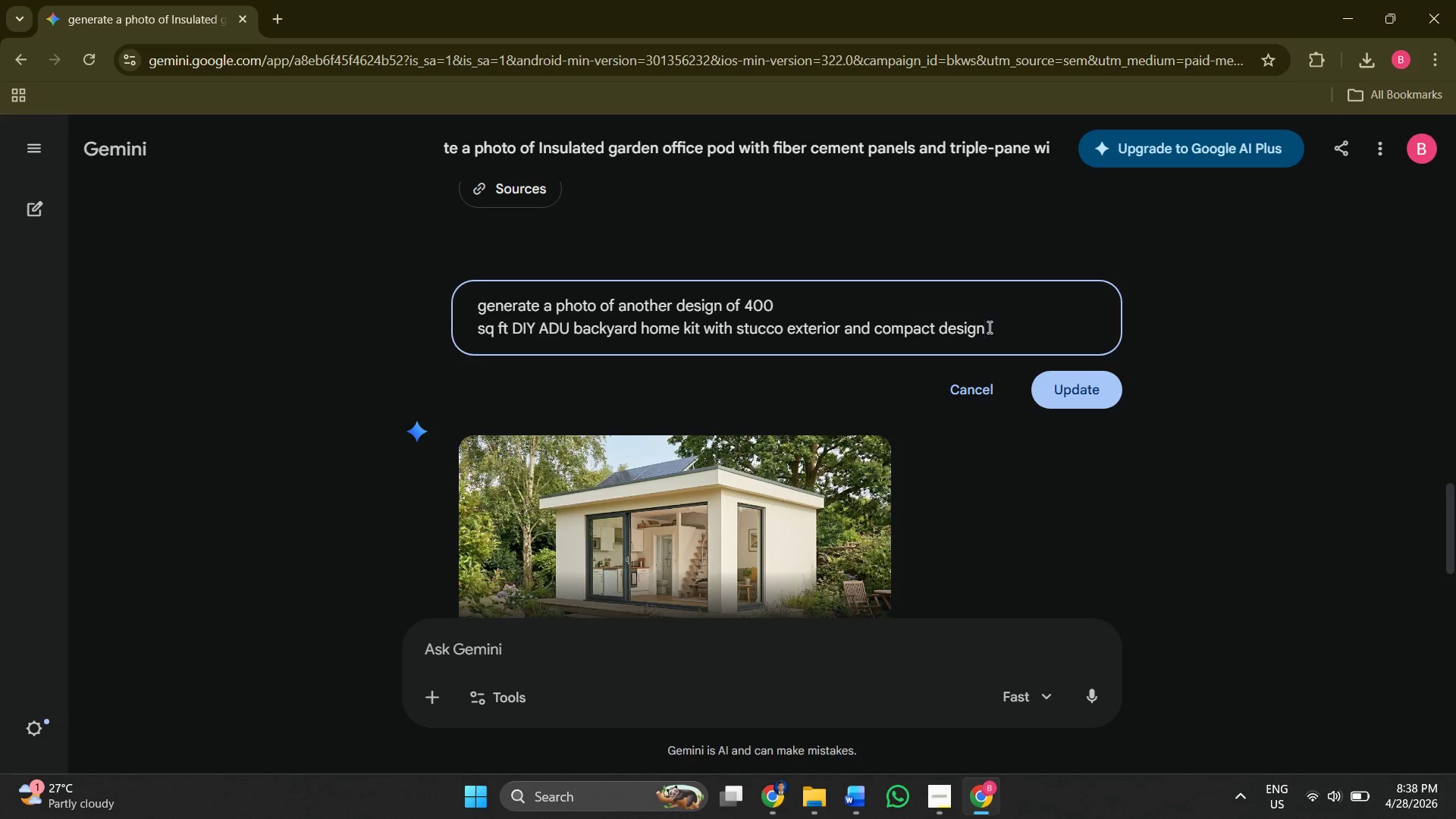 
left_click_drag(start_coordinate=[988, 327], to_coordinate=[940, 332])
 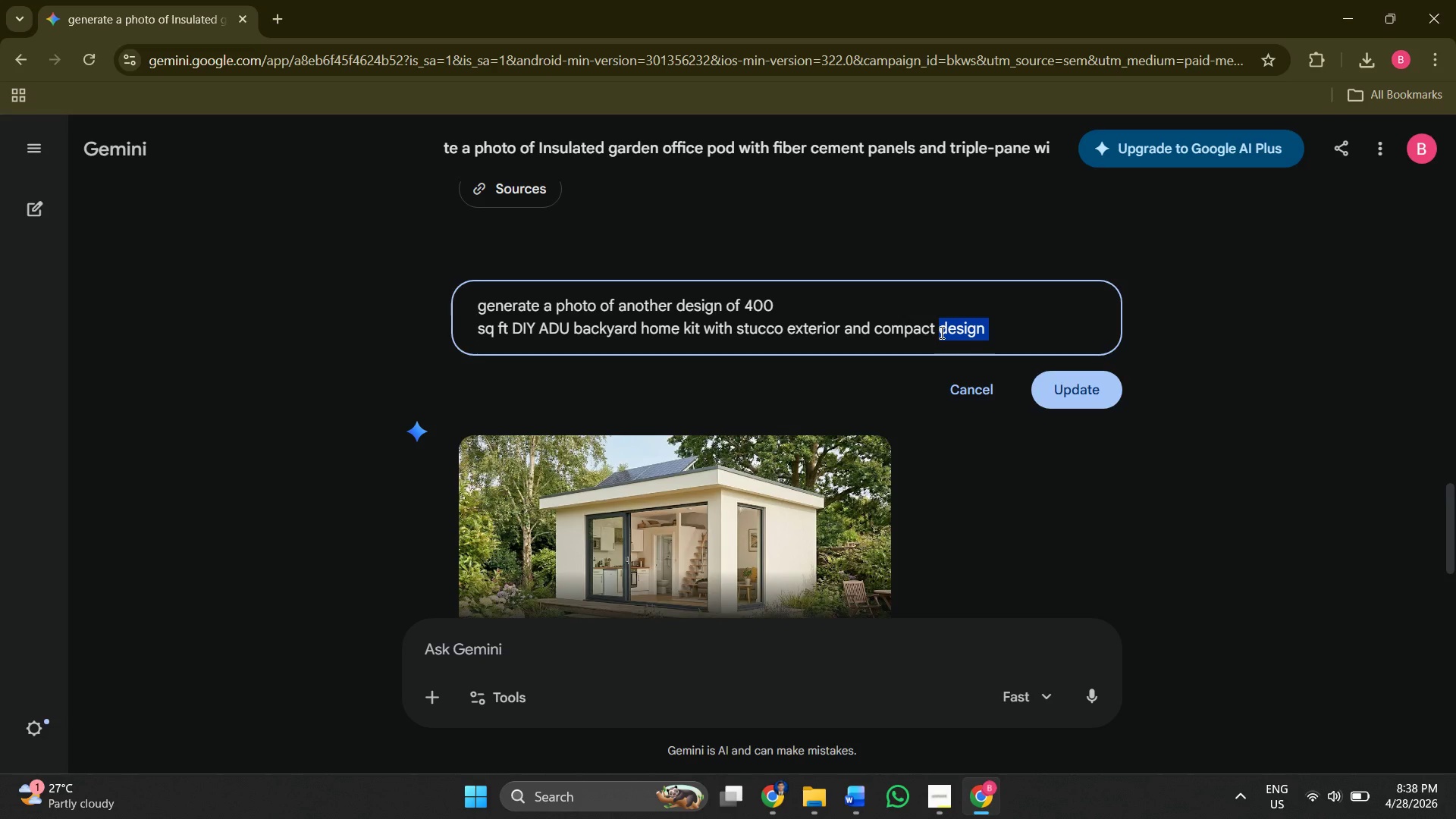 
key(Insert)
 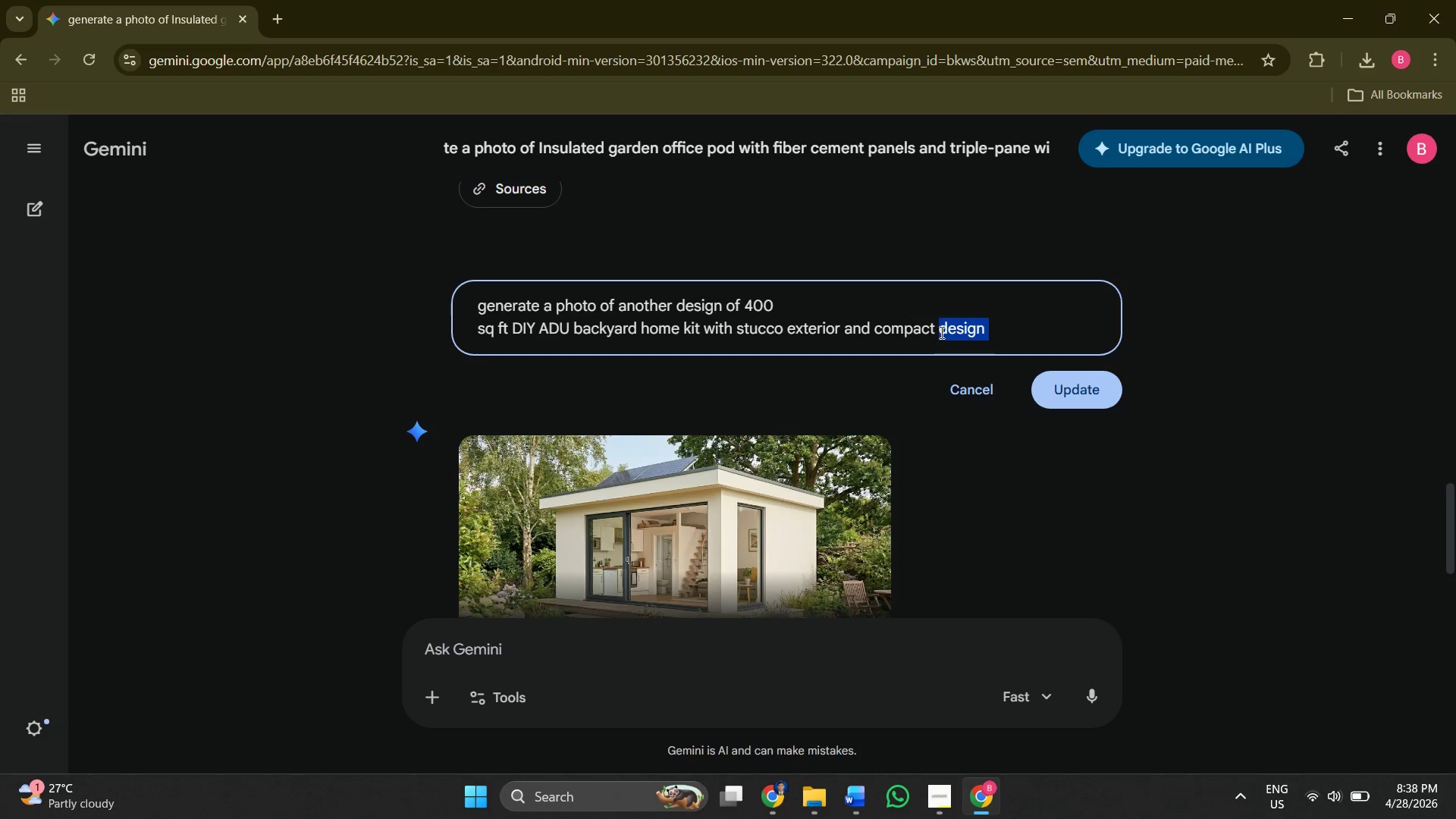 
key(Backspace)
 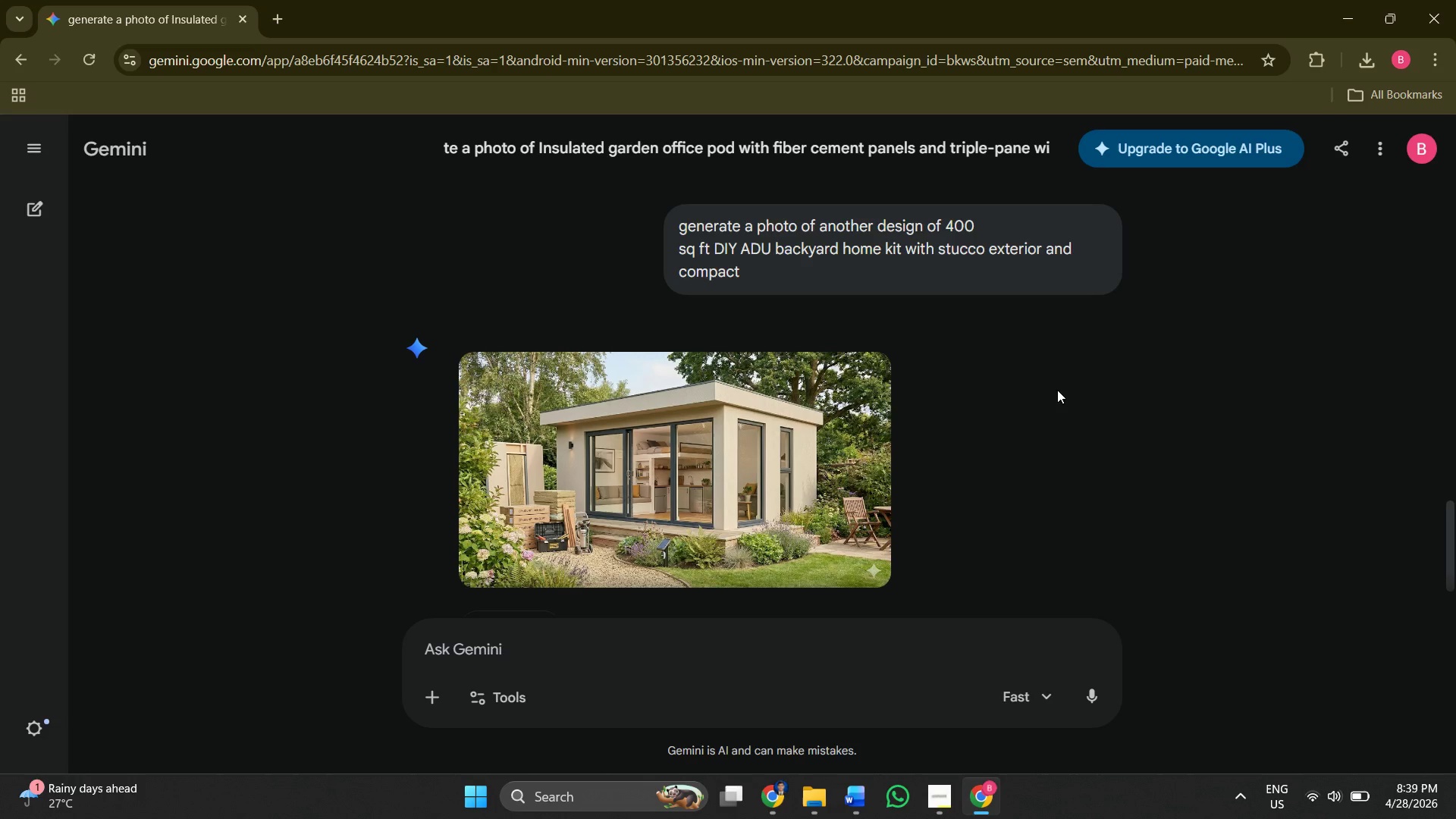 
wait(74.0)
 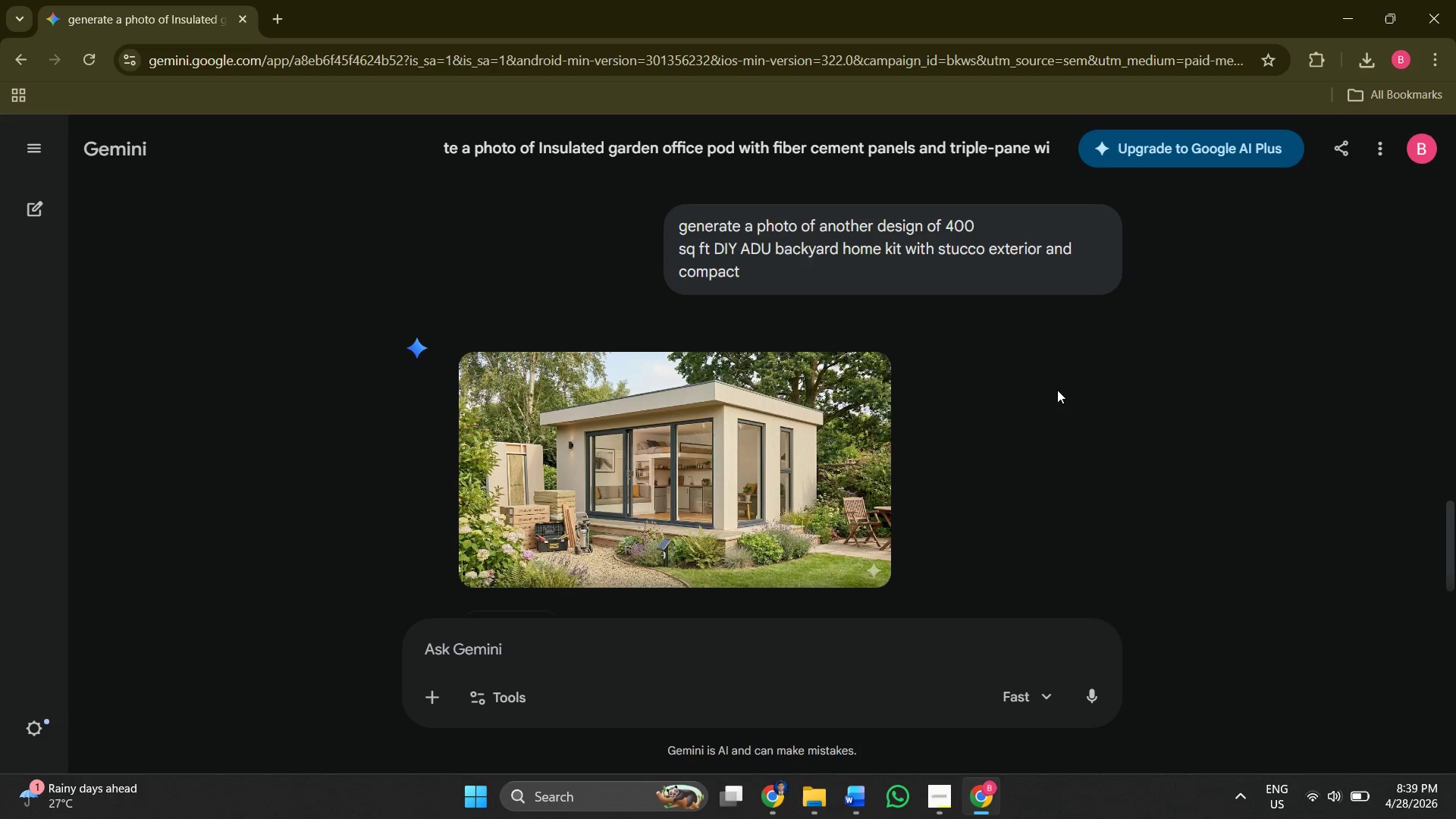 
left_click([864, 387])
 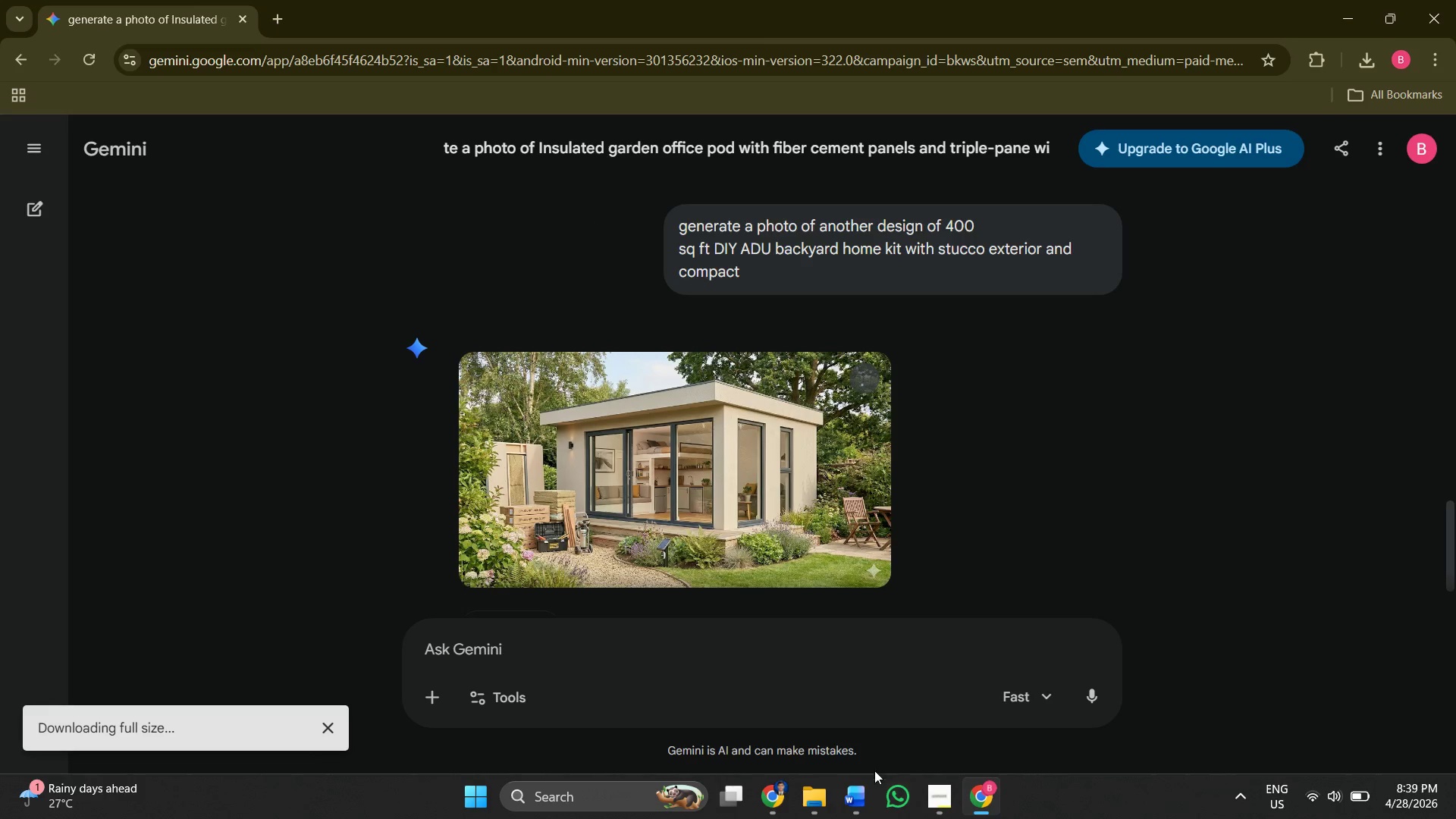 
left_click([861, 802])
 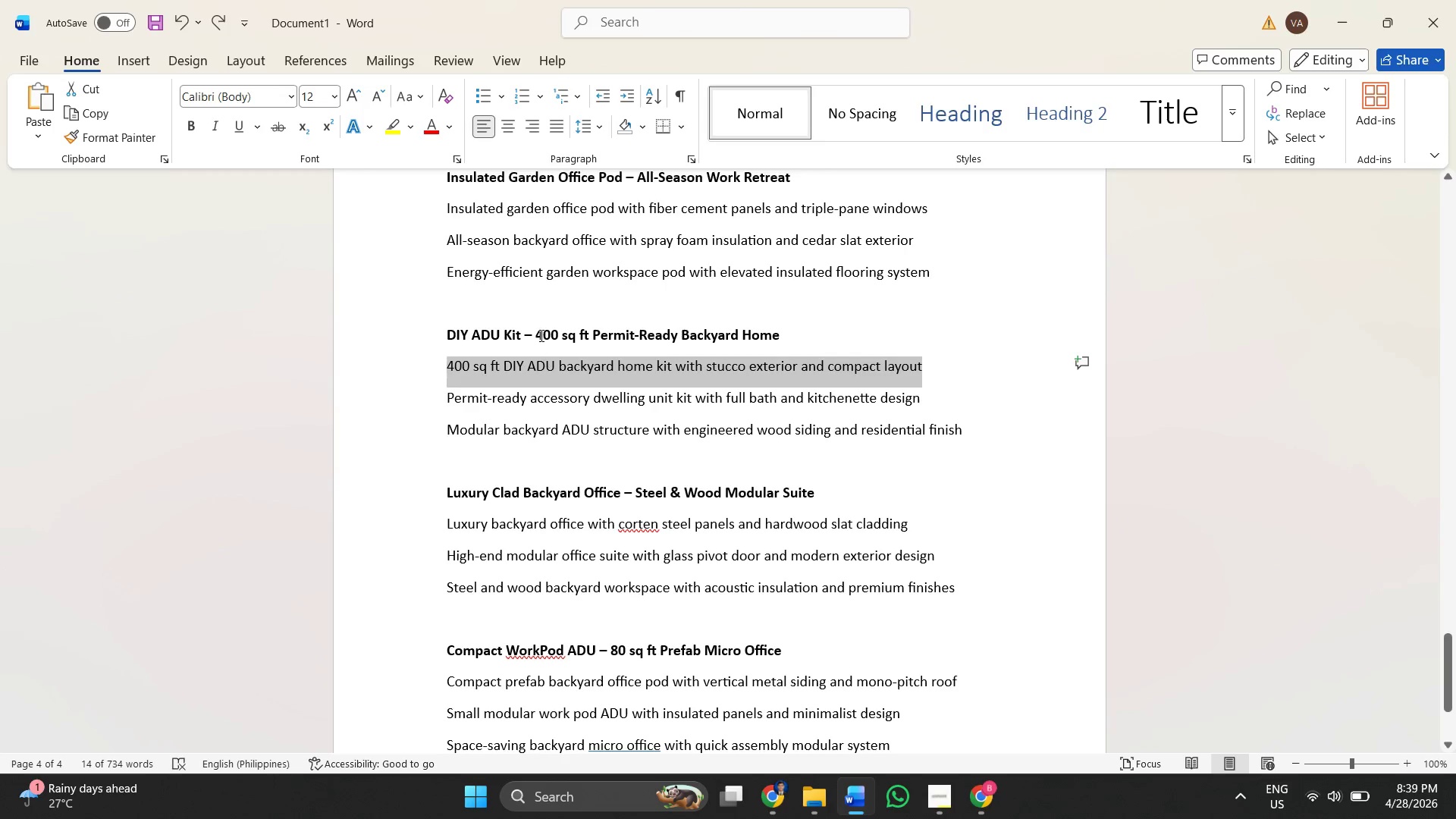 
left_click([514, 380])
 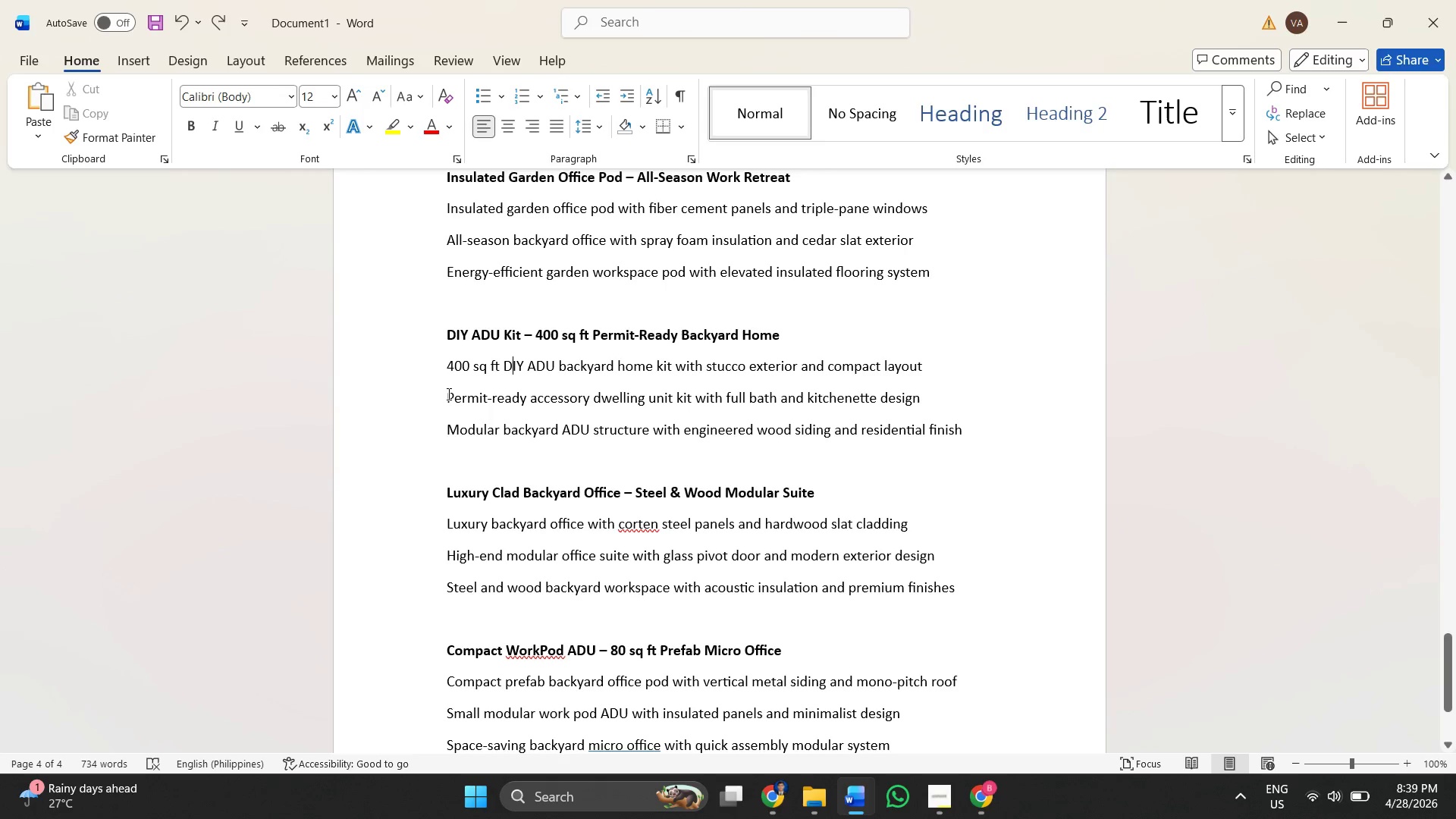 
left_click_drag(start_coordinate=[447, 394], to_coordinate=[910, 404])
 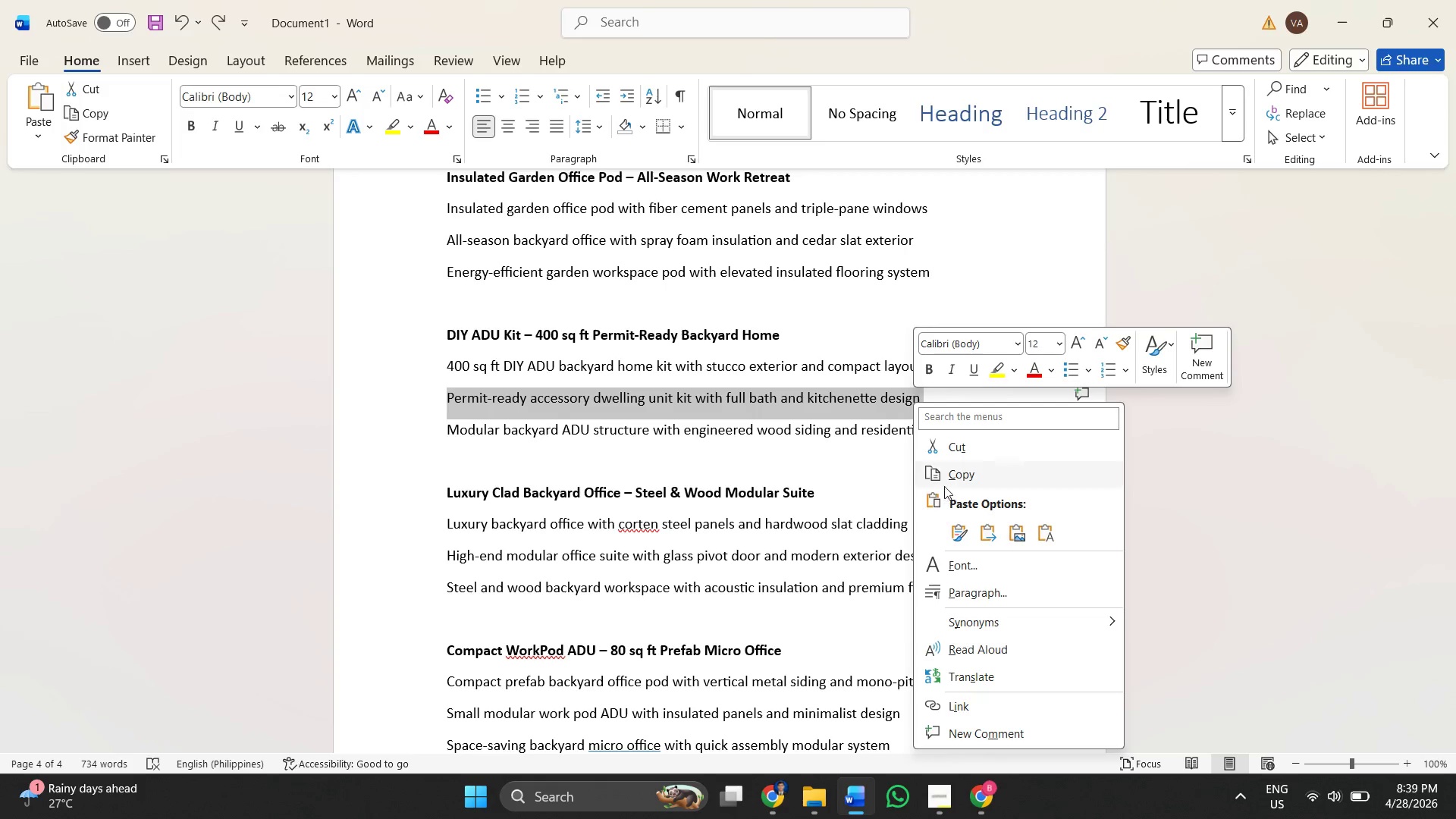 
left_click([951, 473])
 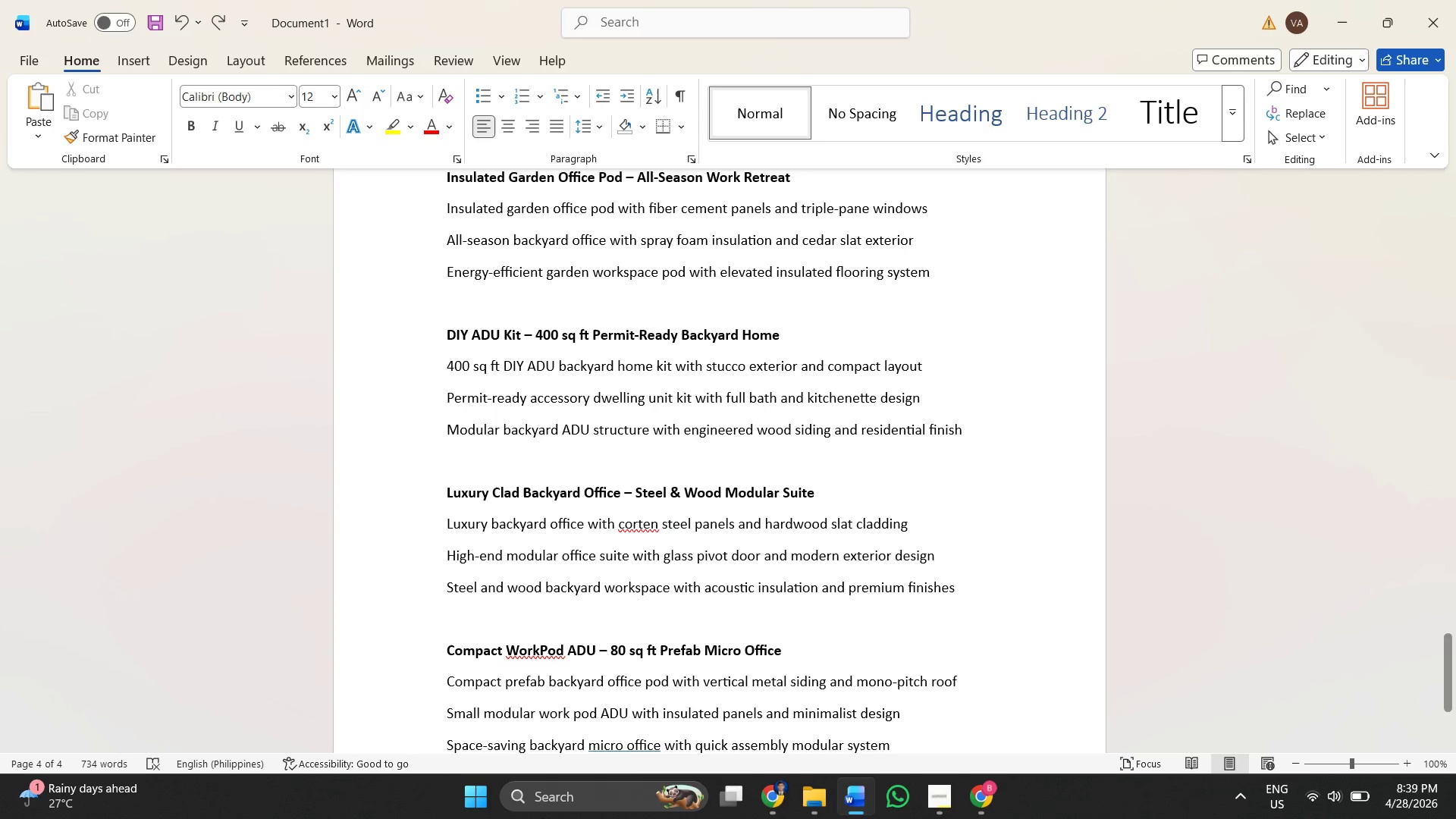 
left_click([780, 792])
 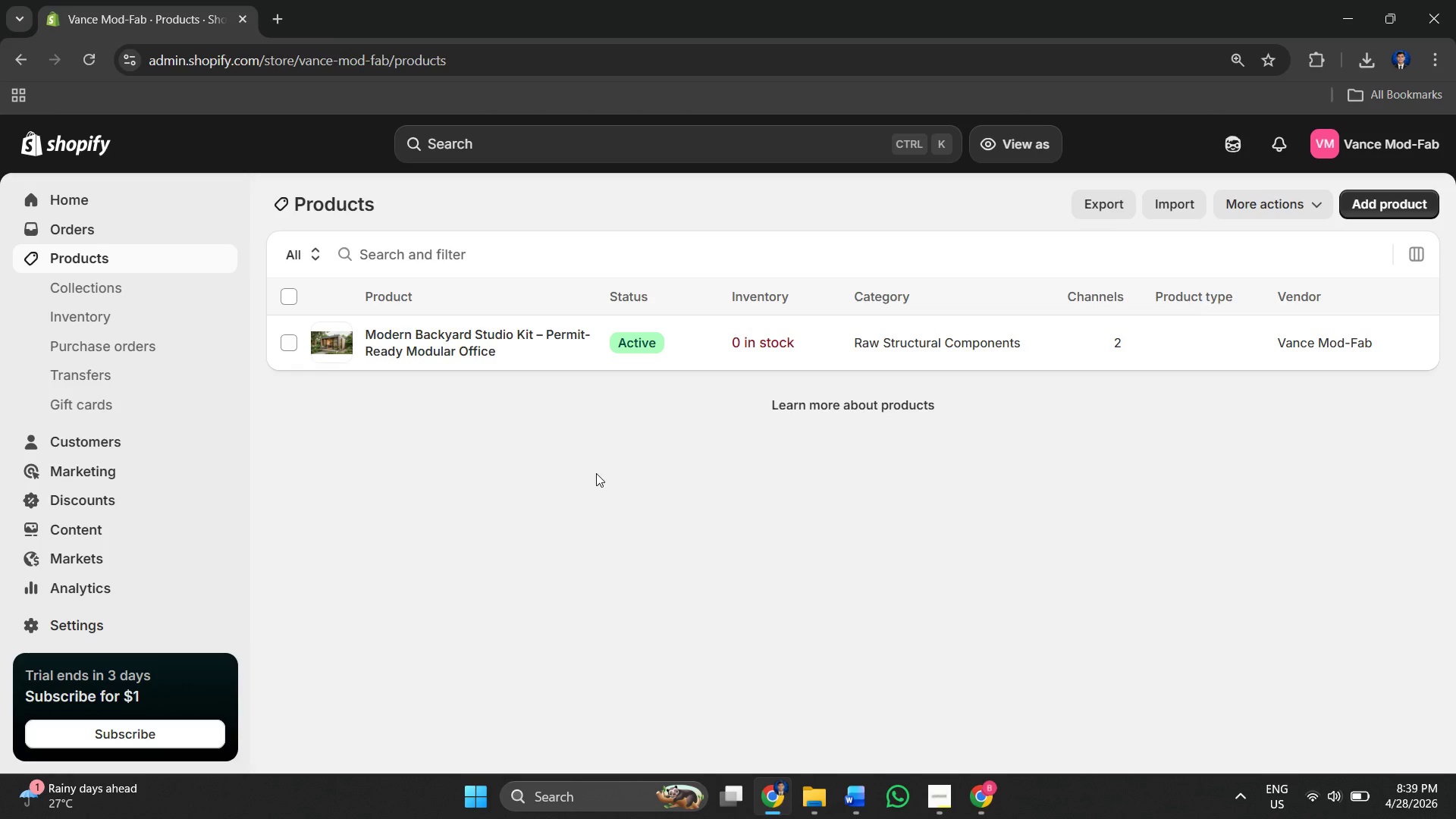 
key(Alt+AltLeft)
 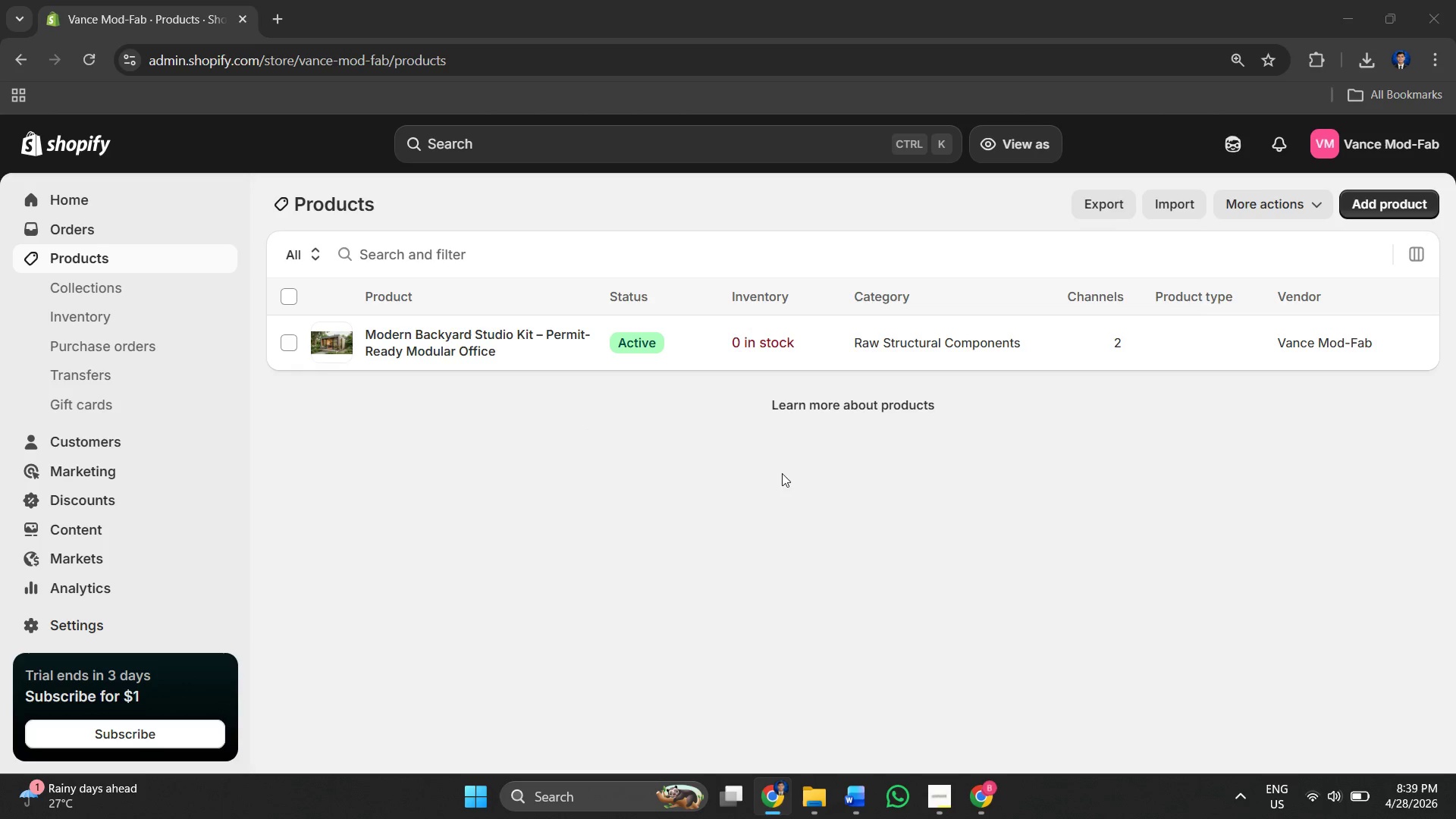 
key(Alt+Tab)
 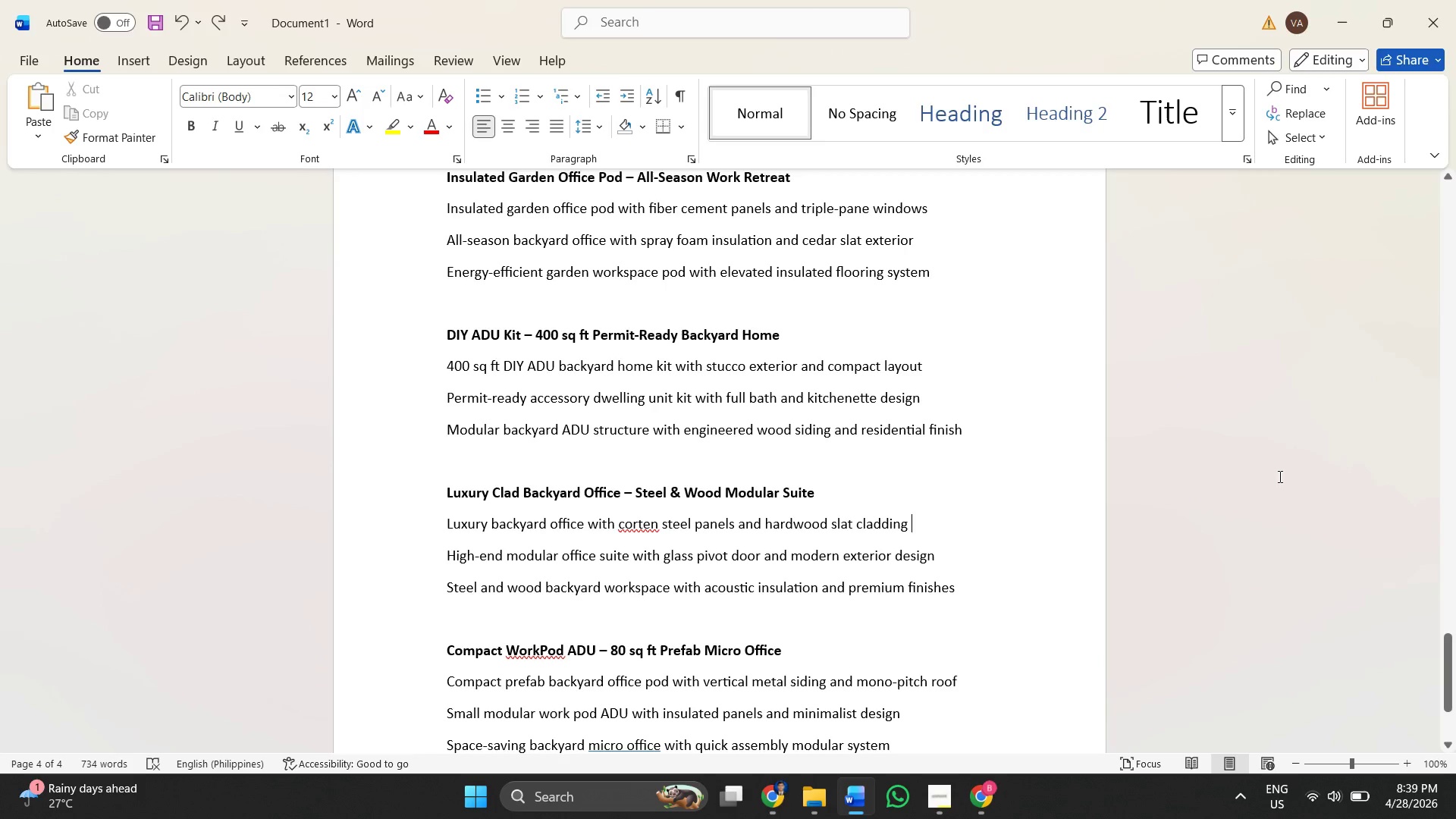 
left_click([1383, 455])
 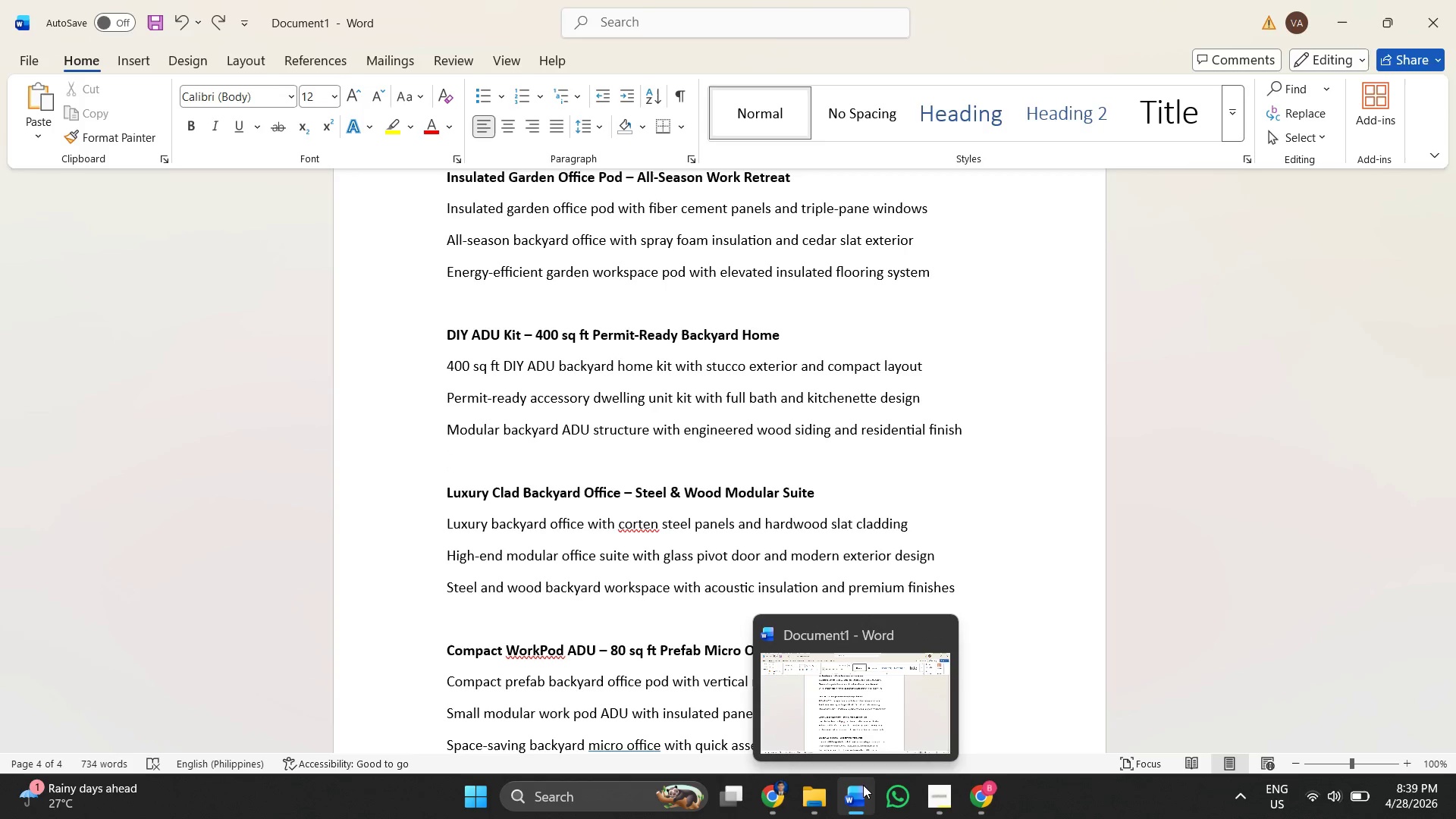 
left_click([774, 791])
 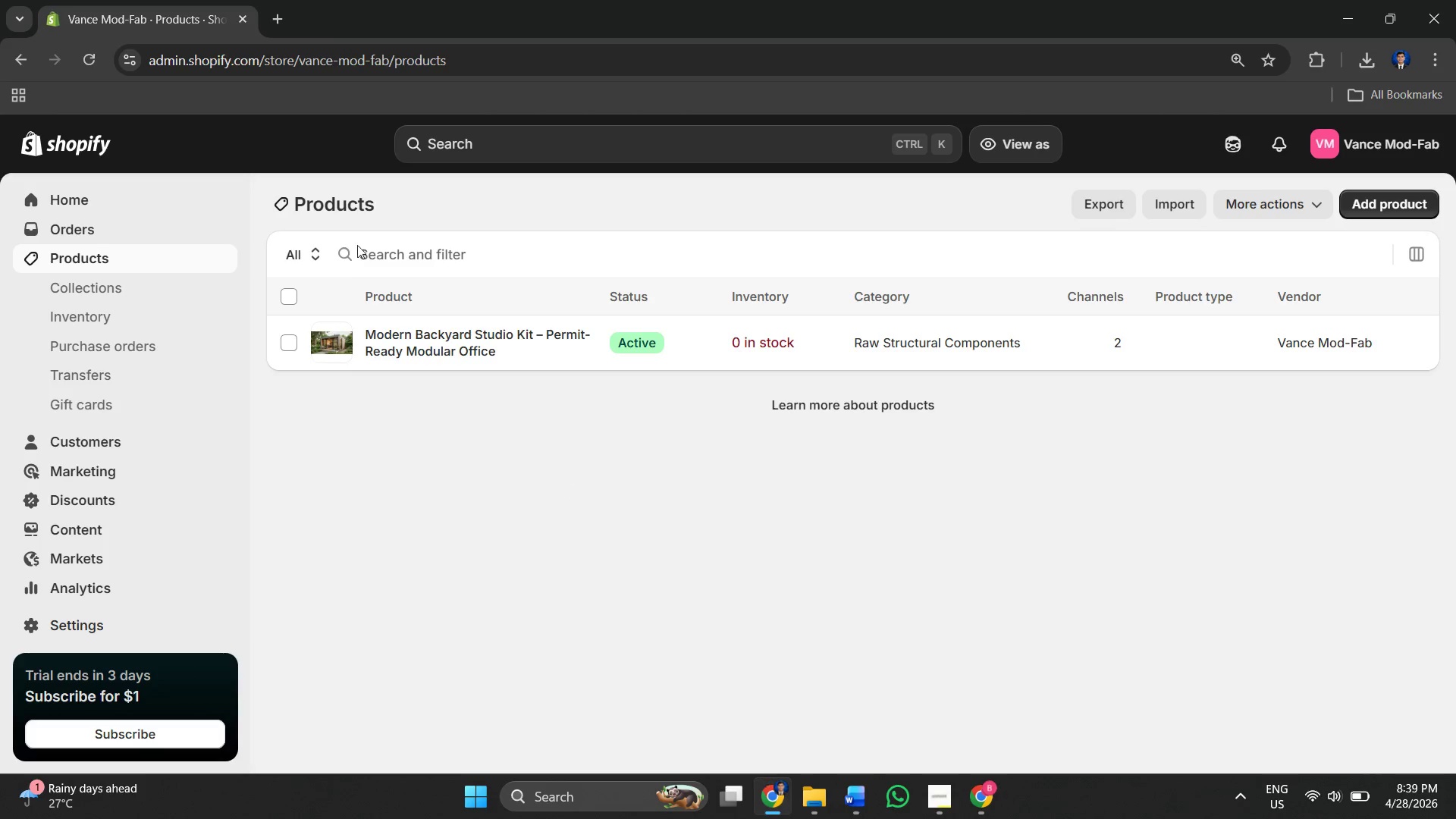 
key(Alt+Tab)
 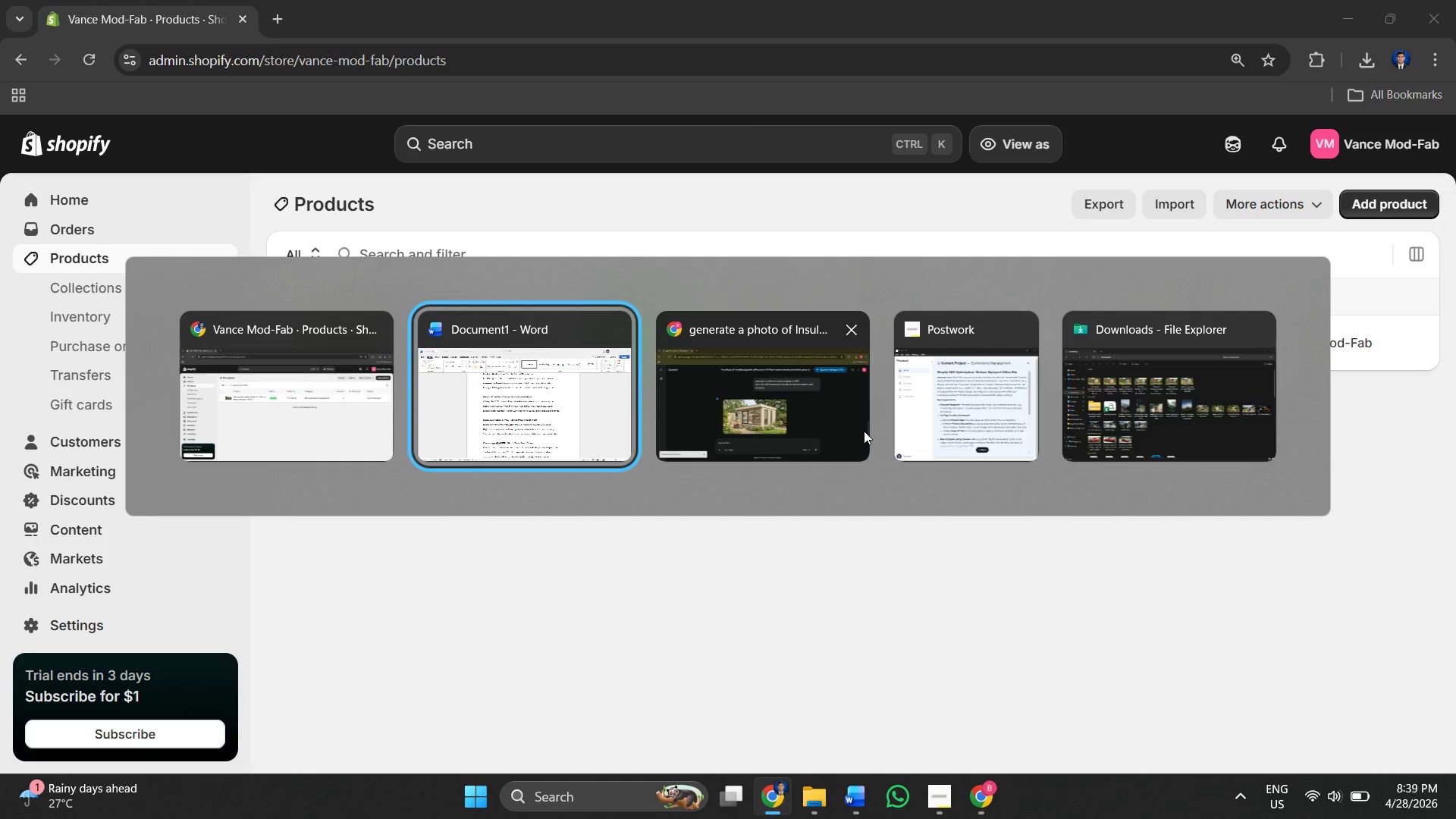 
key(Alt+Tab)
 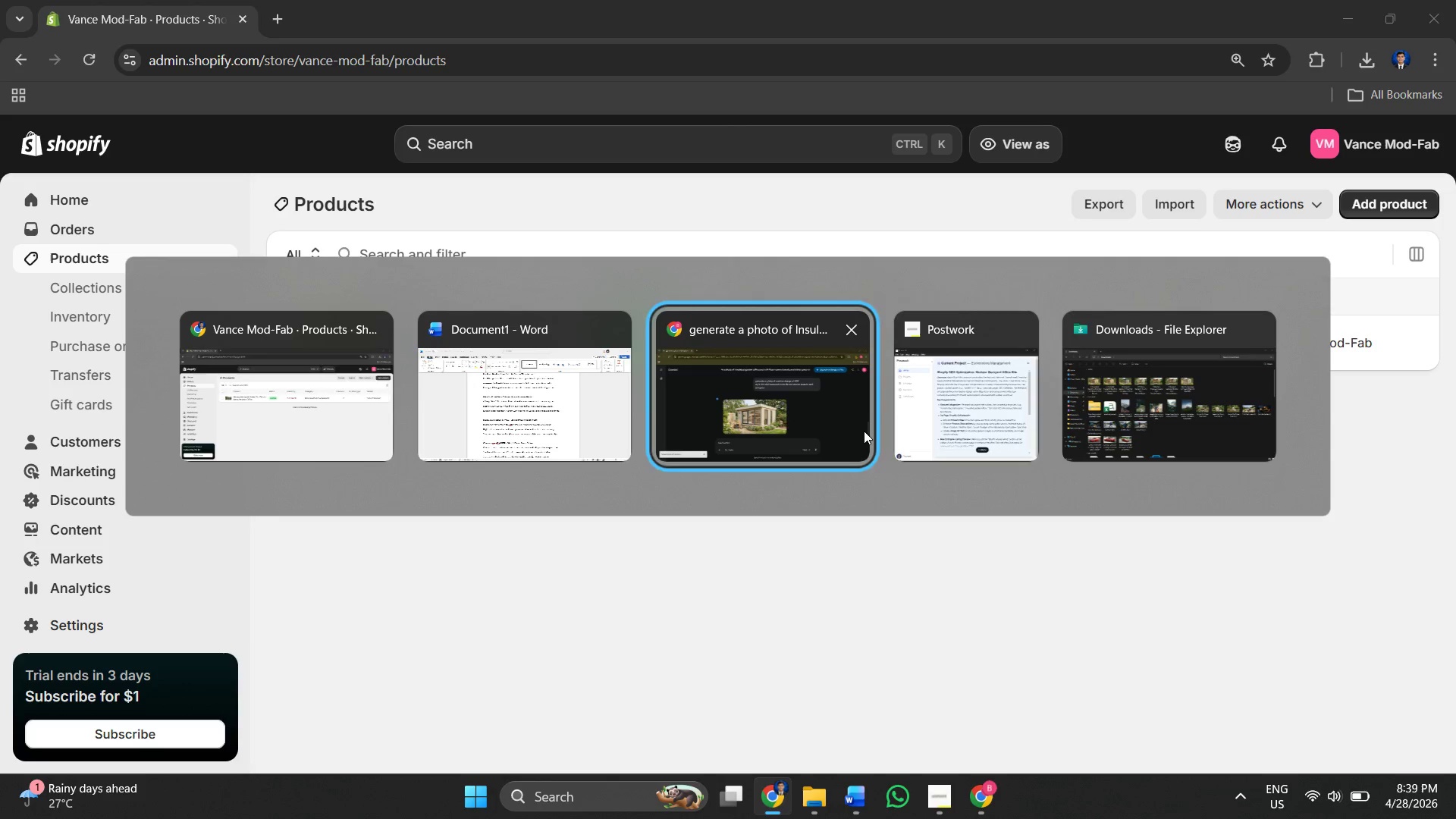 
key(Alt+Tab)
 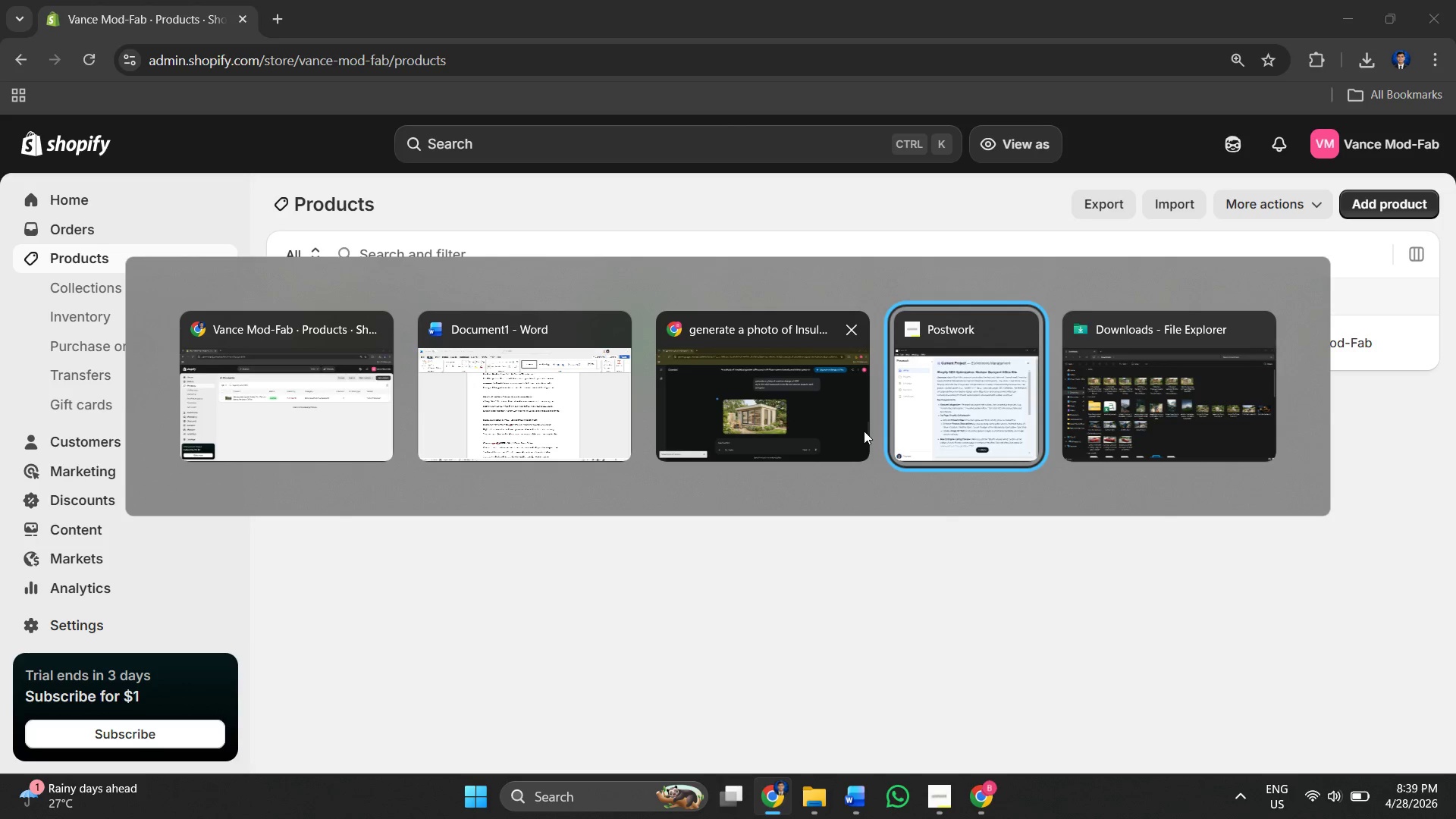 
key(Alt+Tab)
 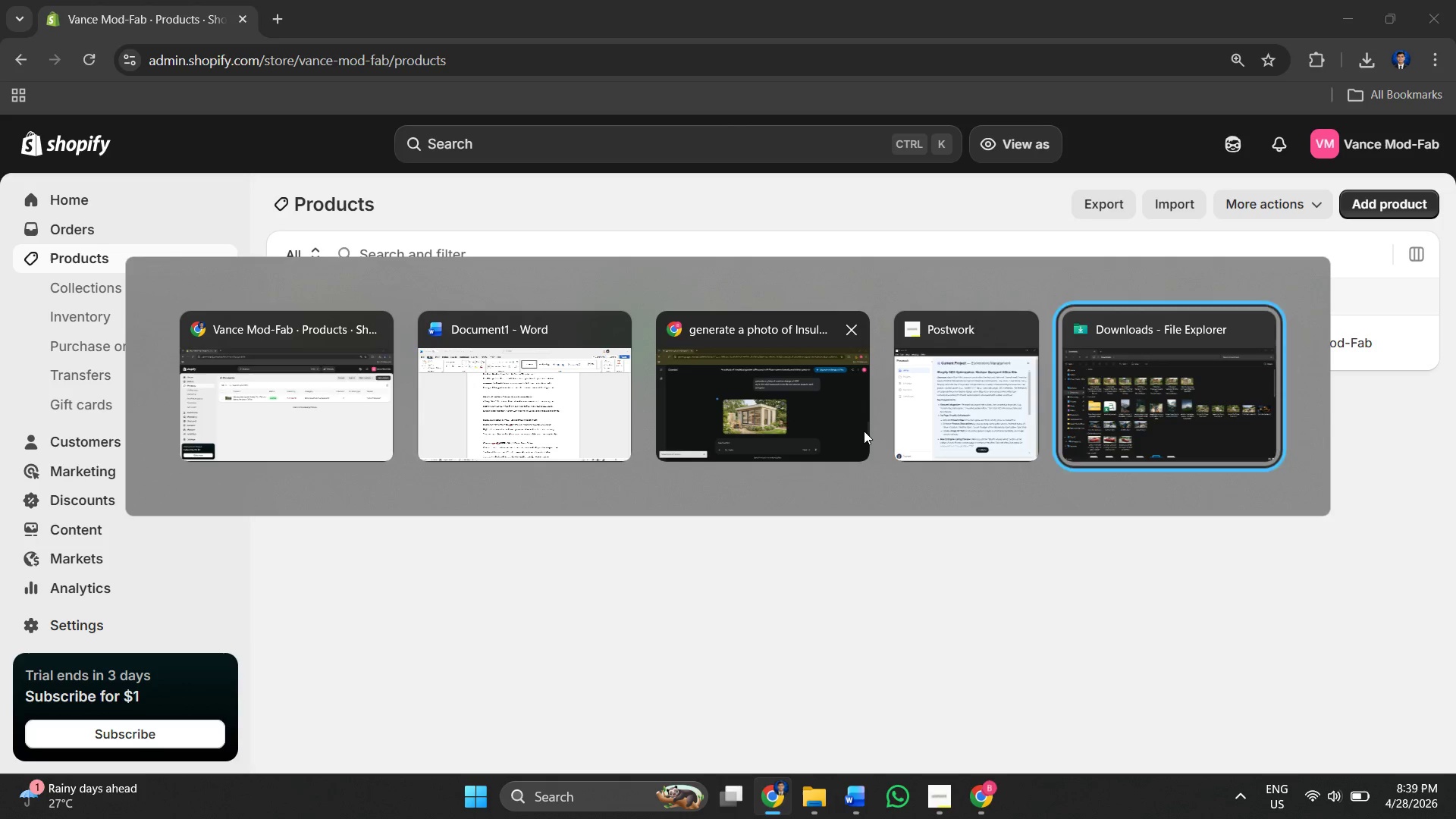 
key(Alt+Tab)
 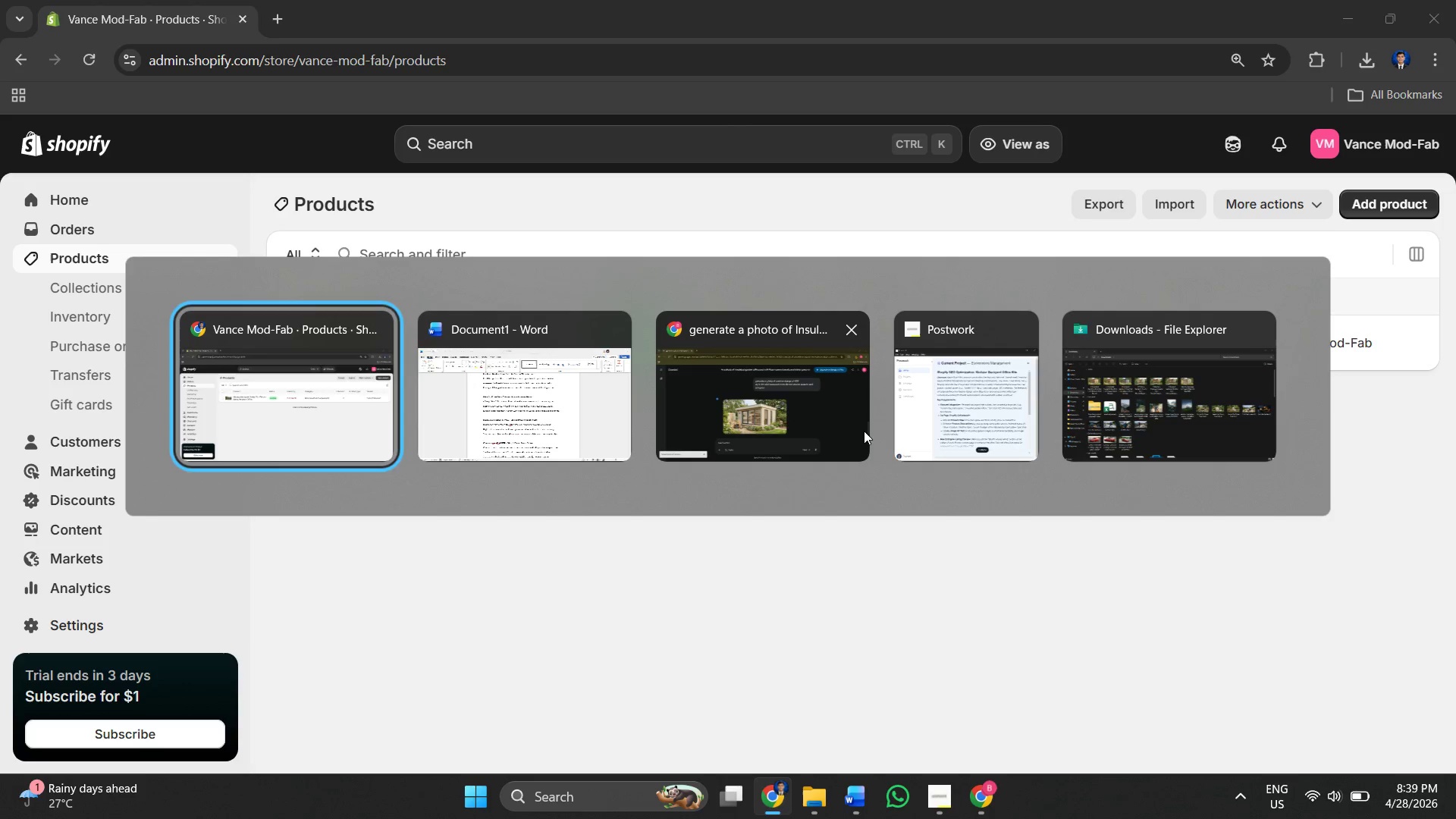 
key(Alt+Tab)
 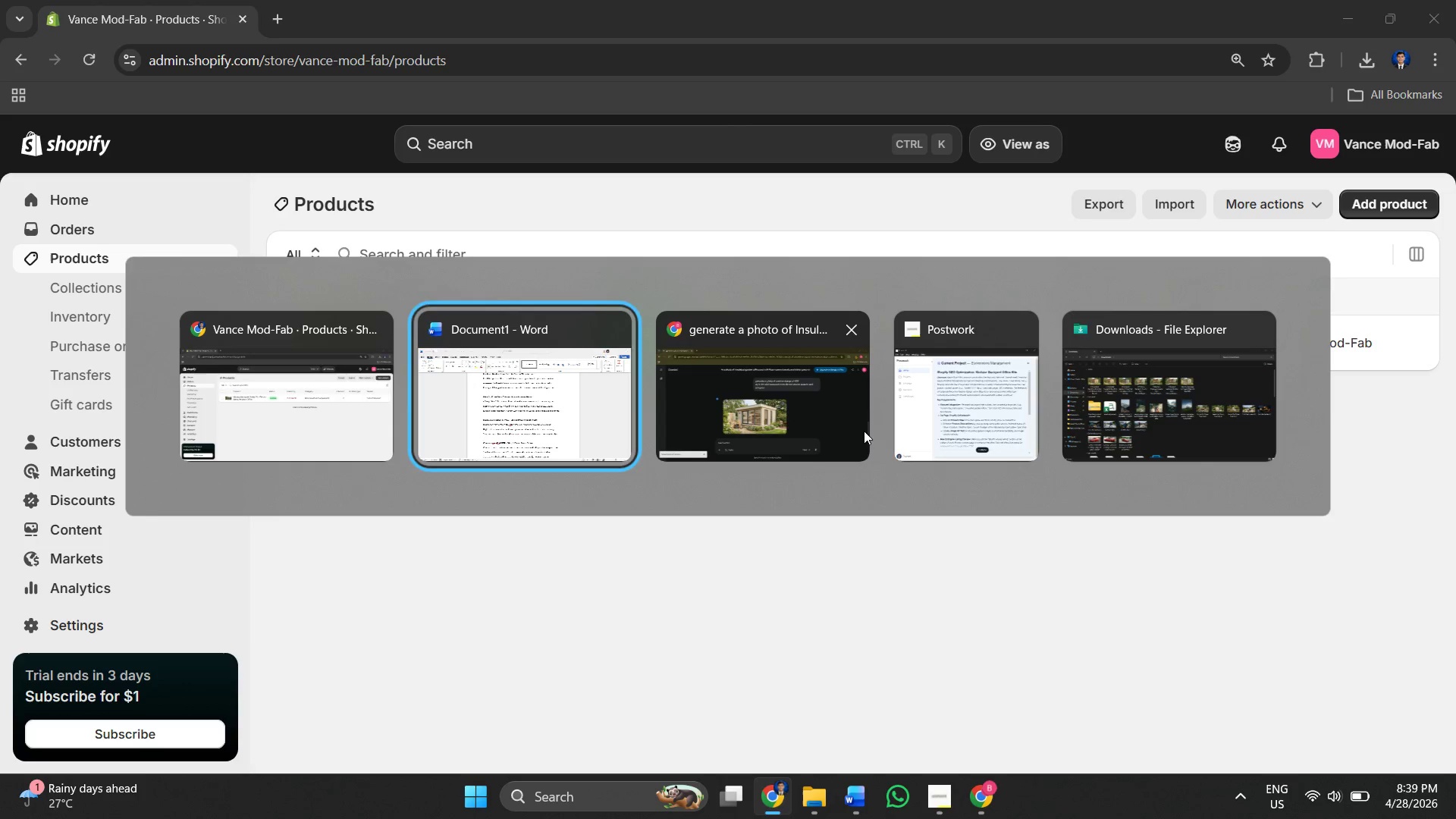 
key(Alt+Tab)
 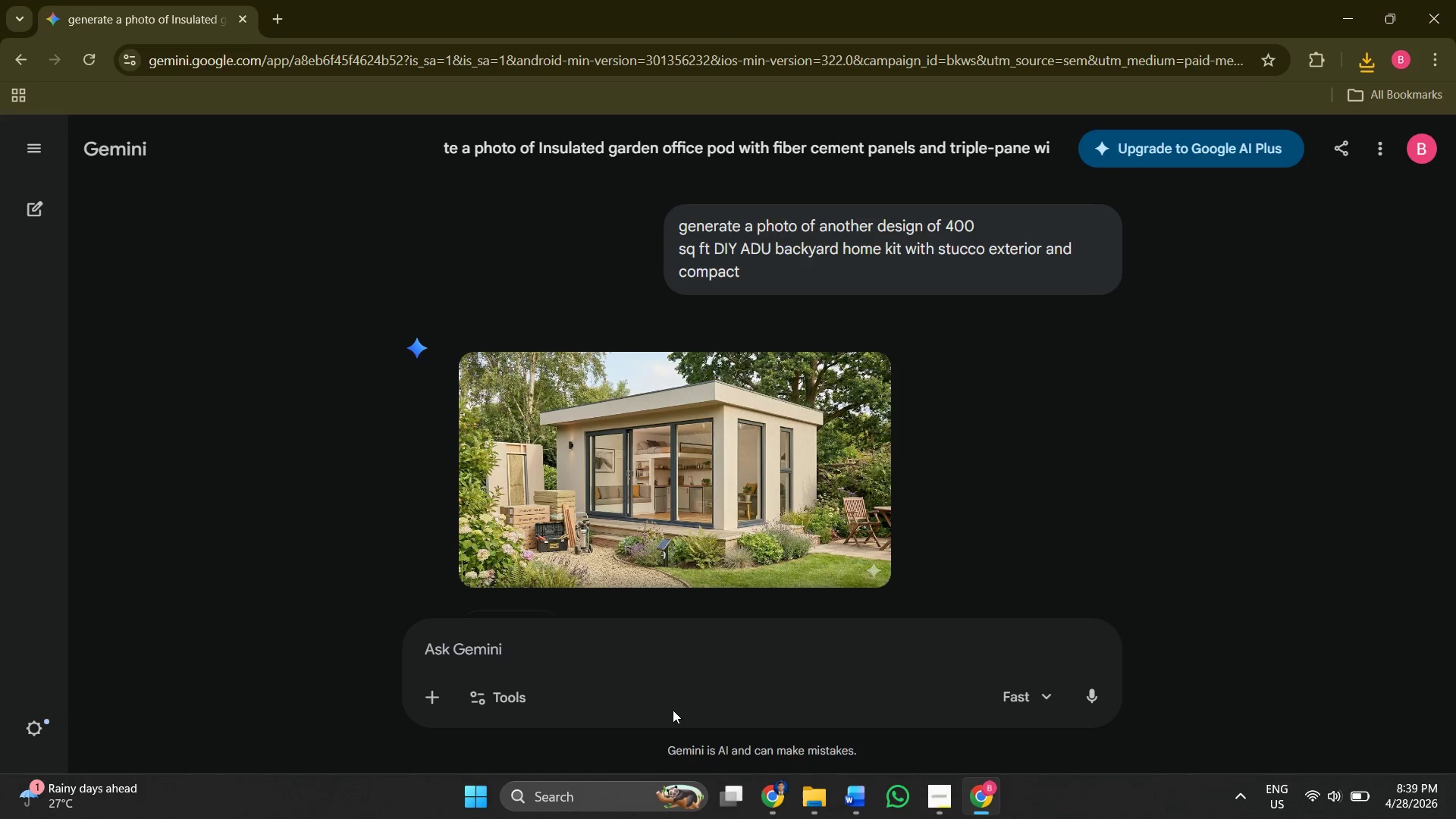 
left_click([578, 657])
 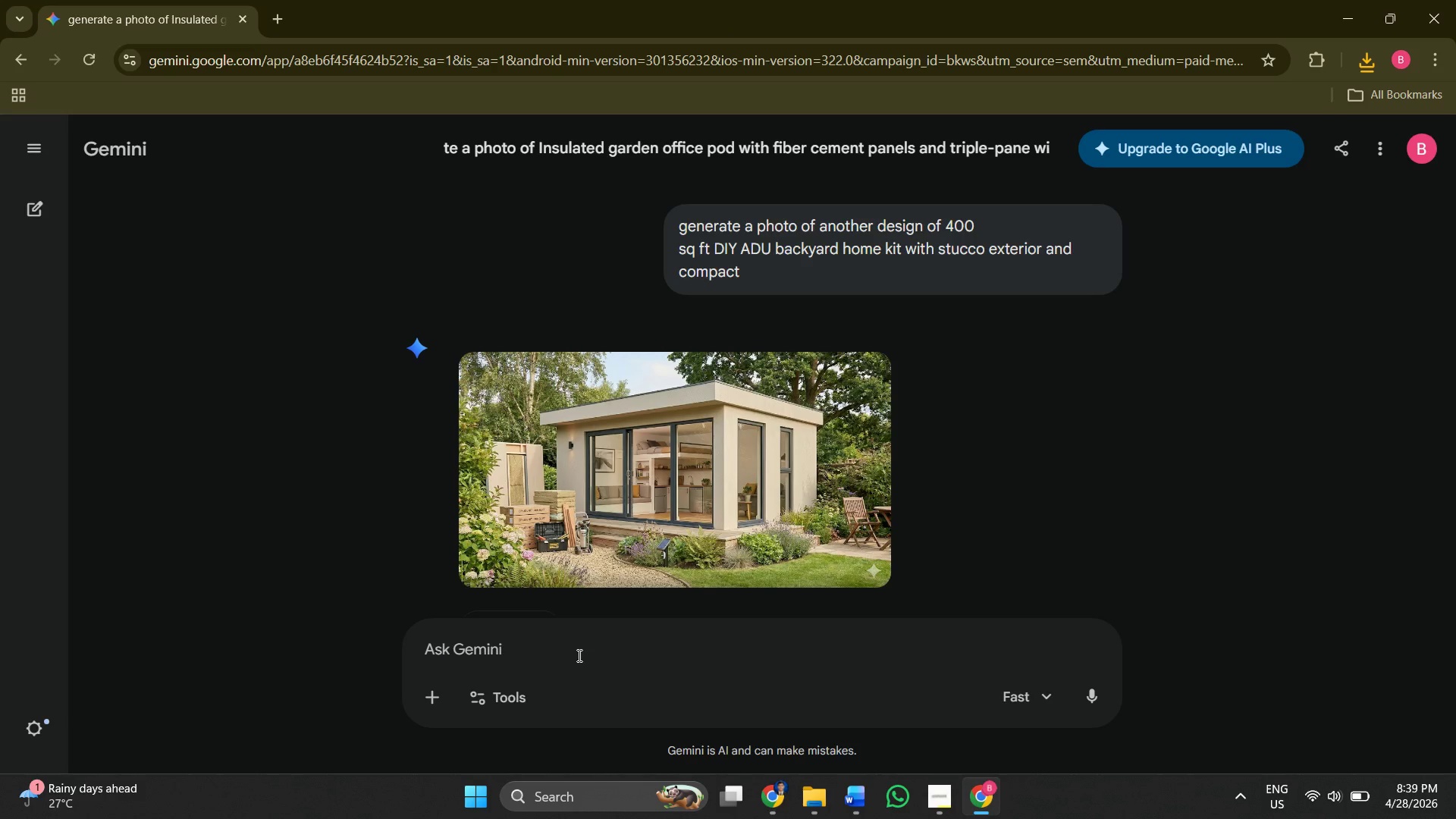 
type(generare)
key(Backspace)
key(Backspace)
type(te a pht)
key(Backspace)
type(oto of )
 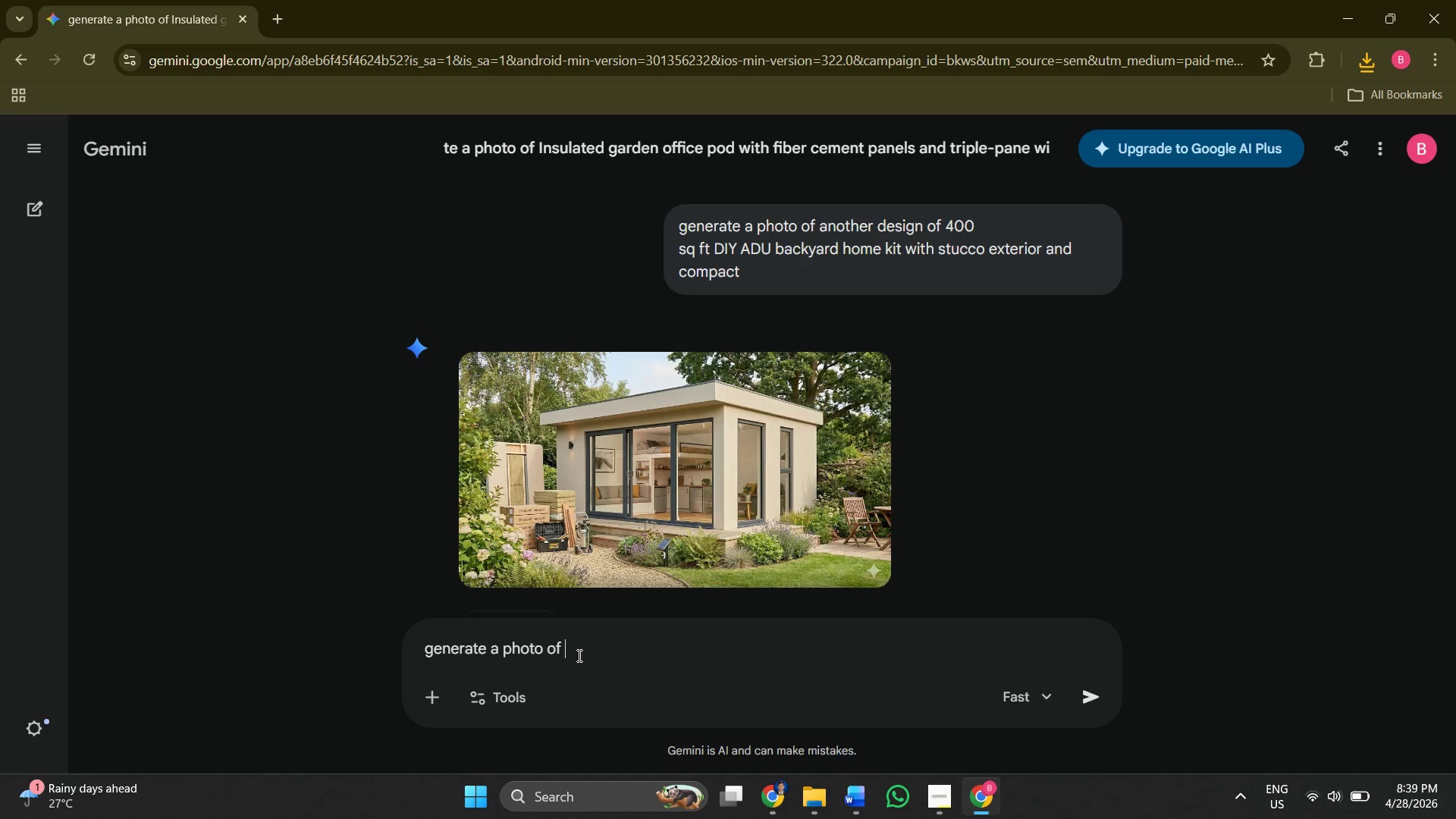 
key(Control+V)
 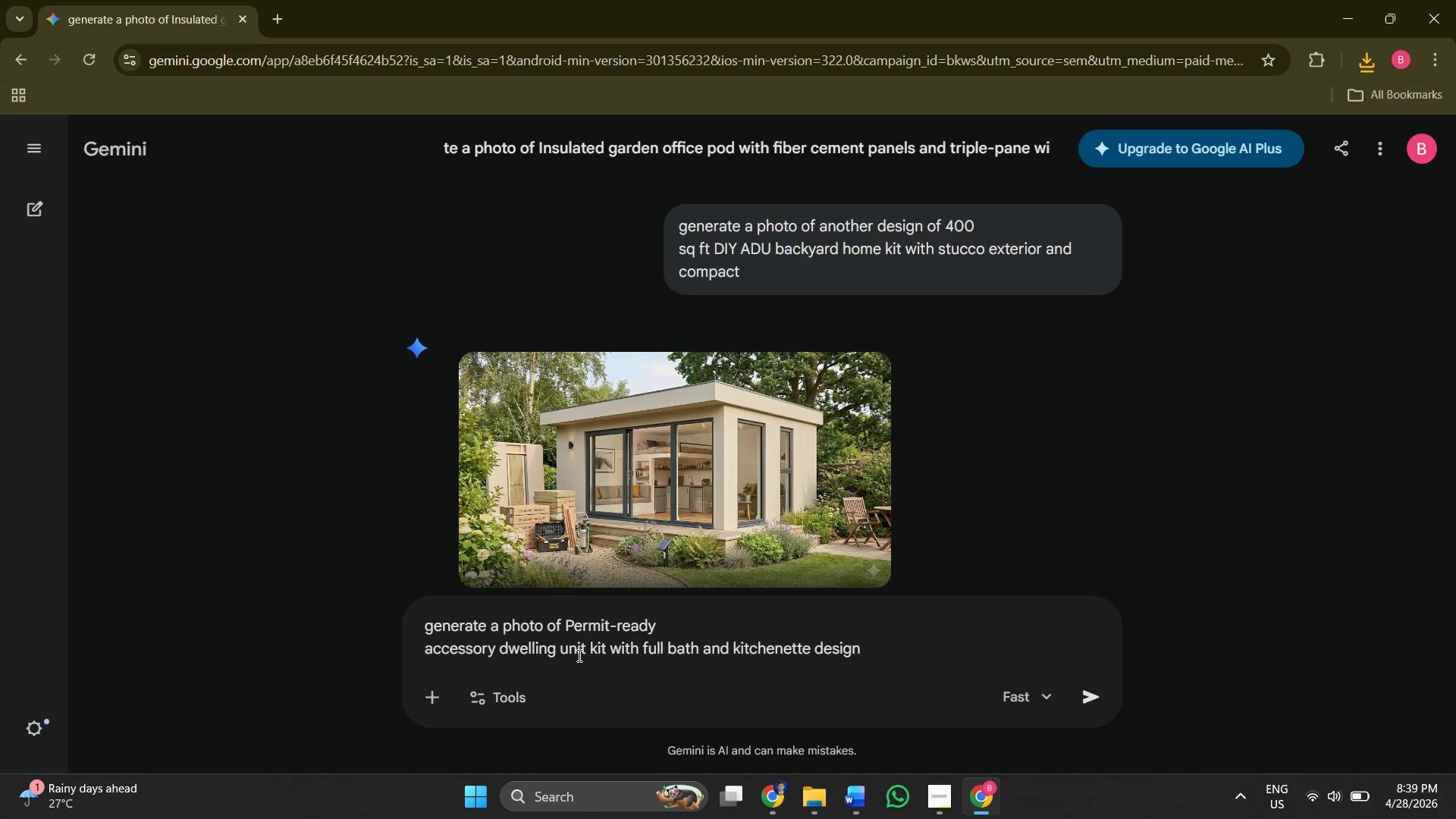 
key(Enter)
 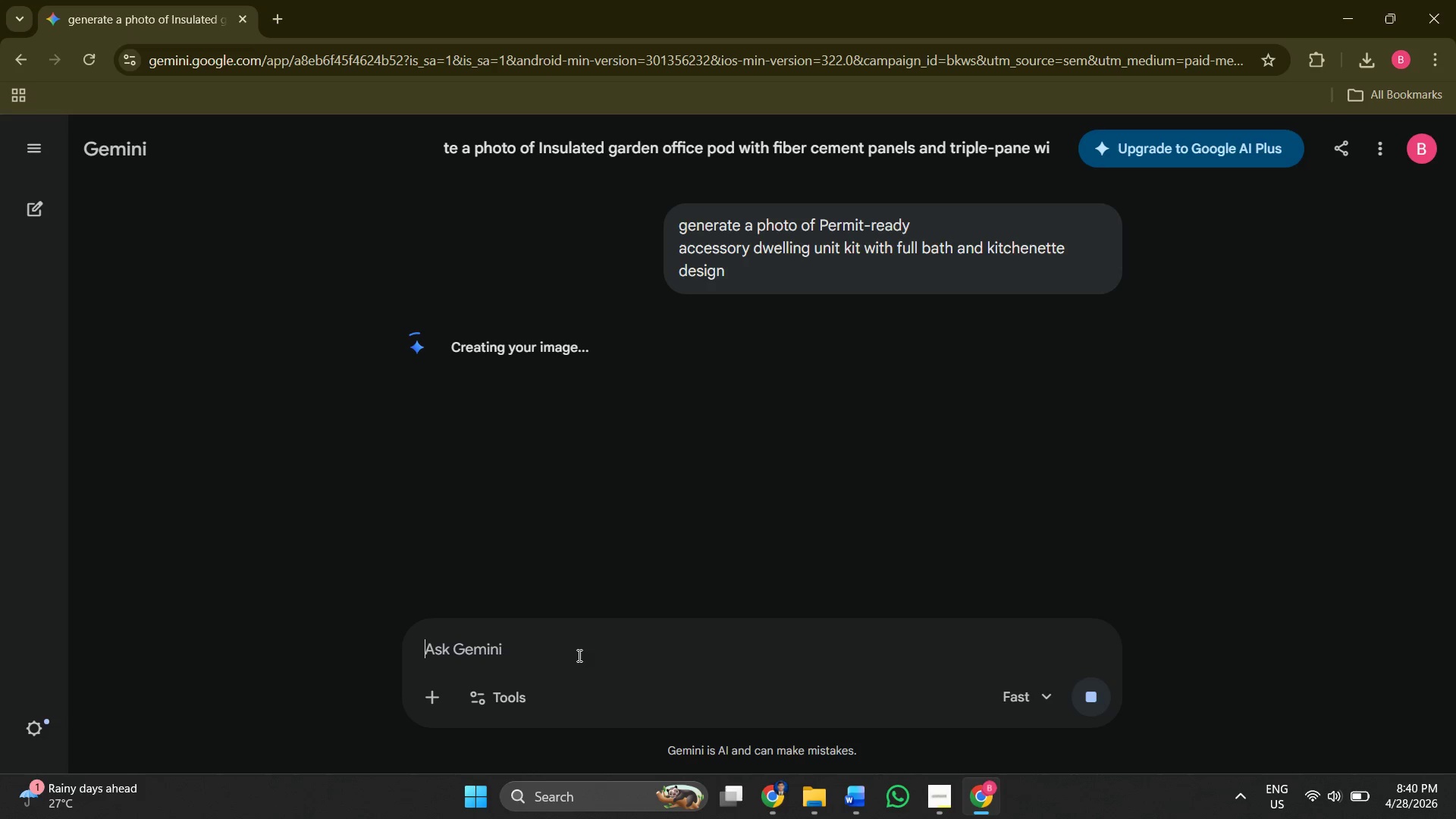 
wait(37.19)
 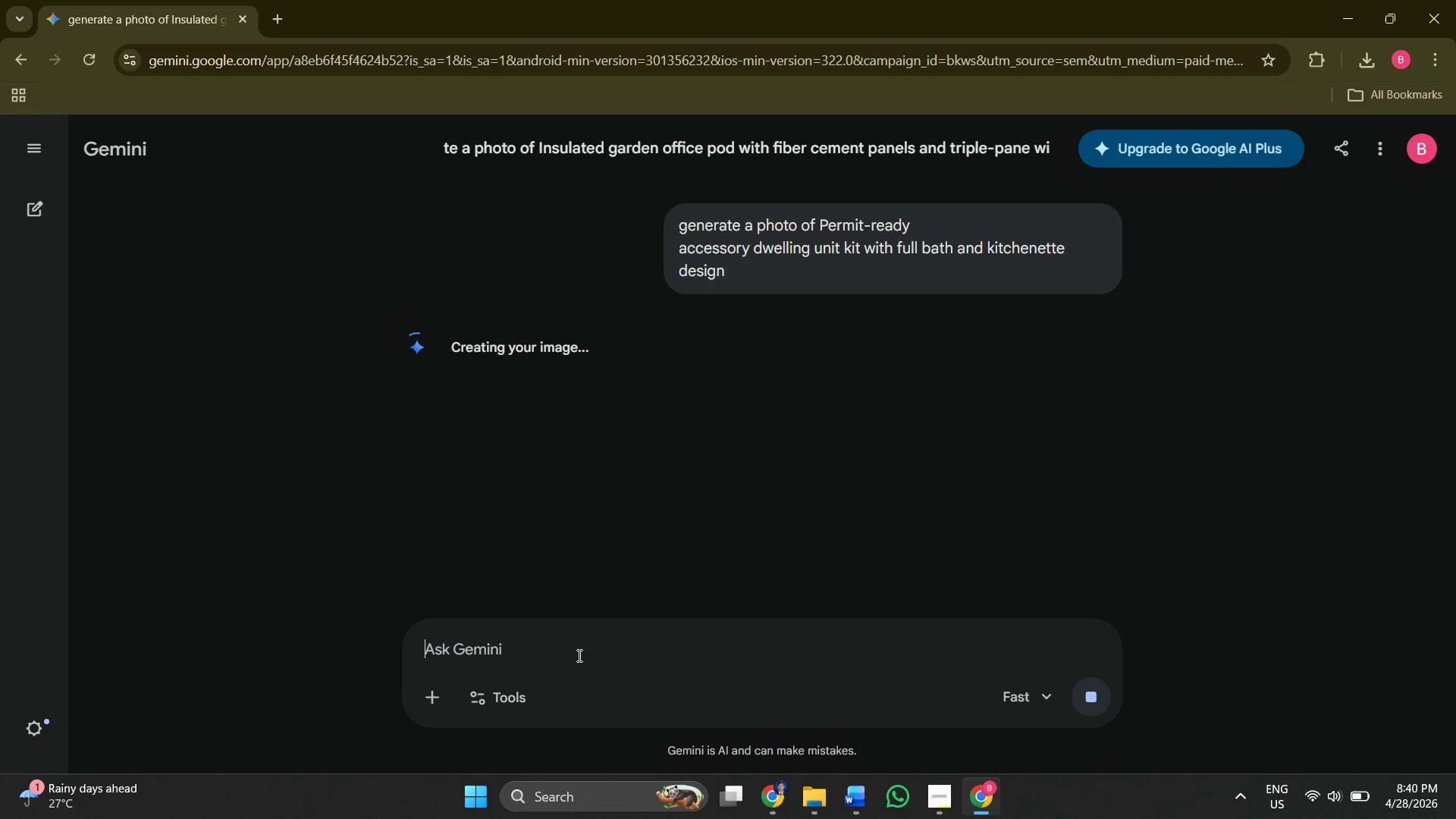 
left_click([578, 655])
 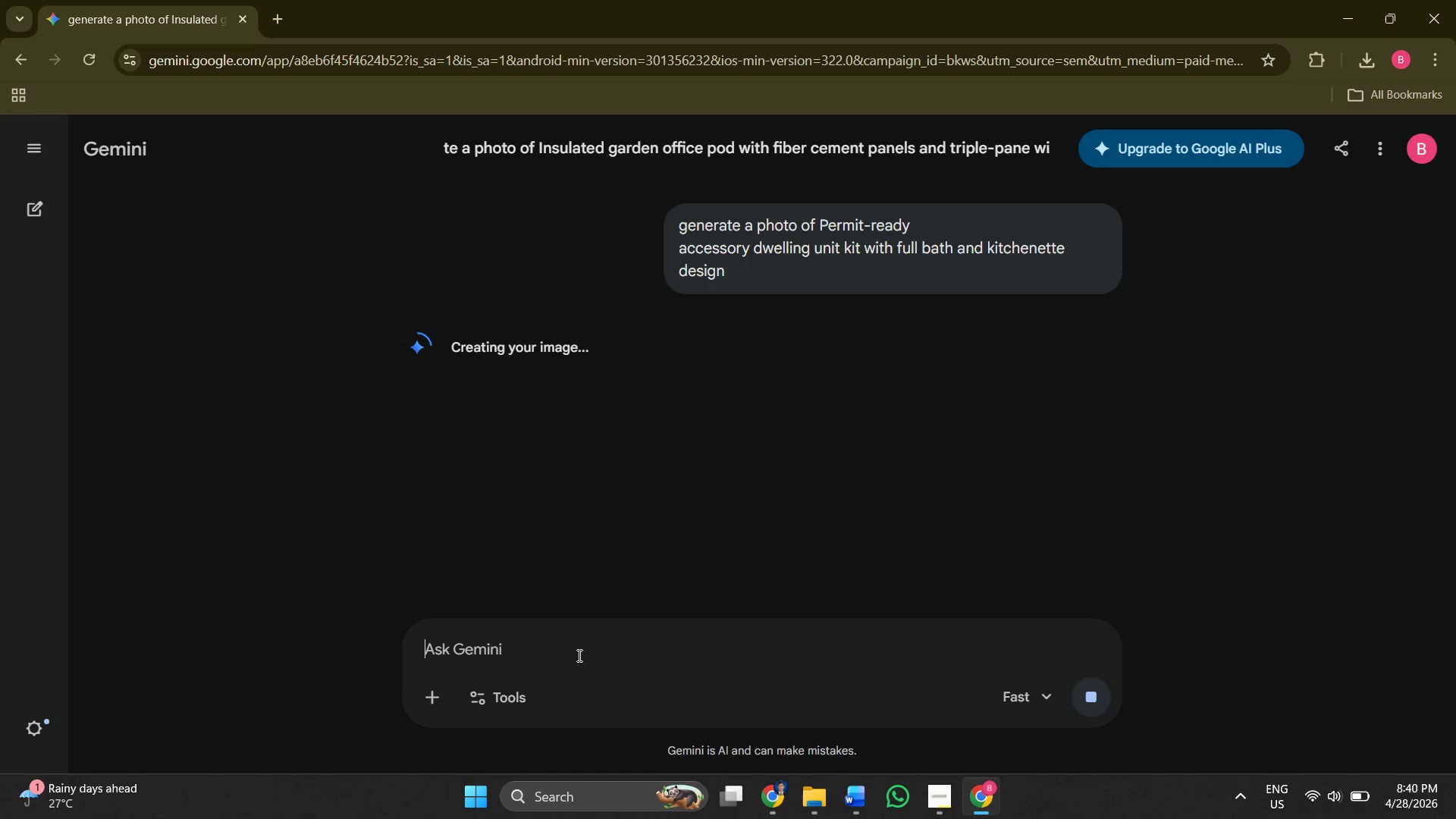 
key(Backspace)
key(Backspace)
type(generate a phoo)
key(Backspace)
type(to fo )
key(Backspace)
key(Backspace)
key(Backspace)
type(of )
 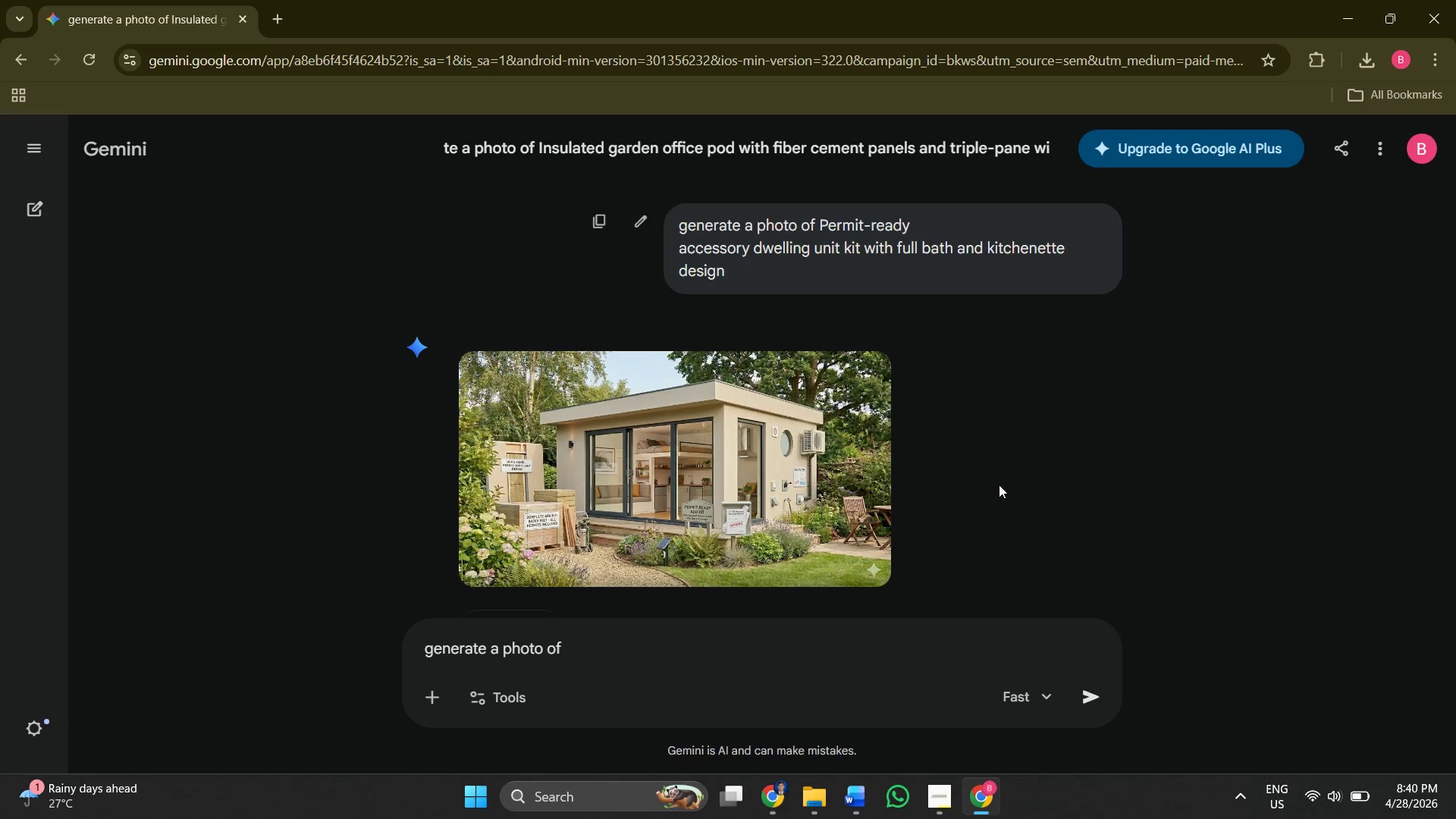 
scroll: coordinate [736, 510], scroll_direction: up, amount: 7.0
 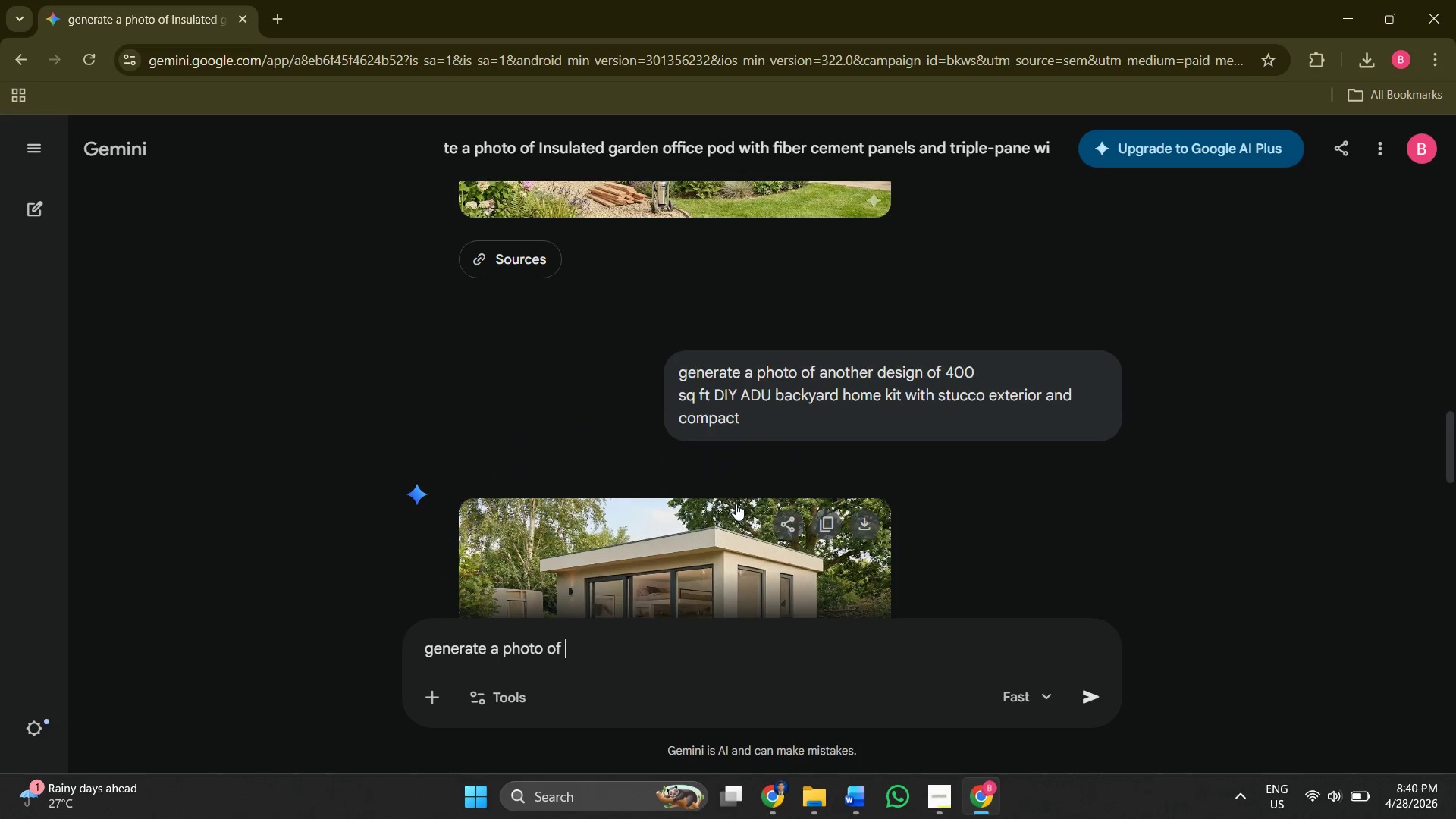 
scroll: coordinate [776, 460], scroll_direction: none, amount: 0.0
 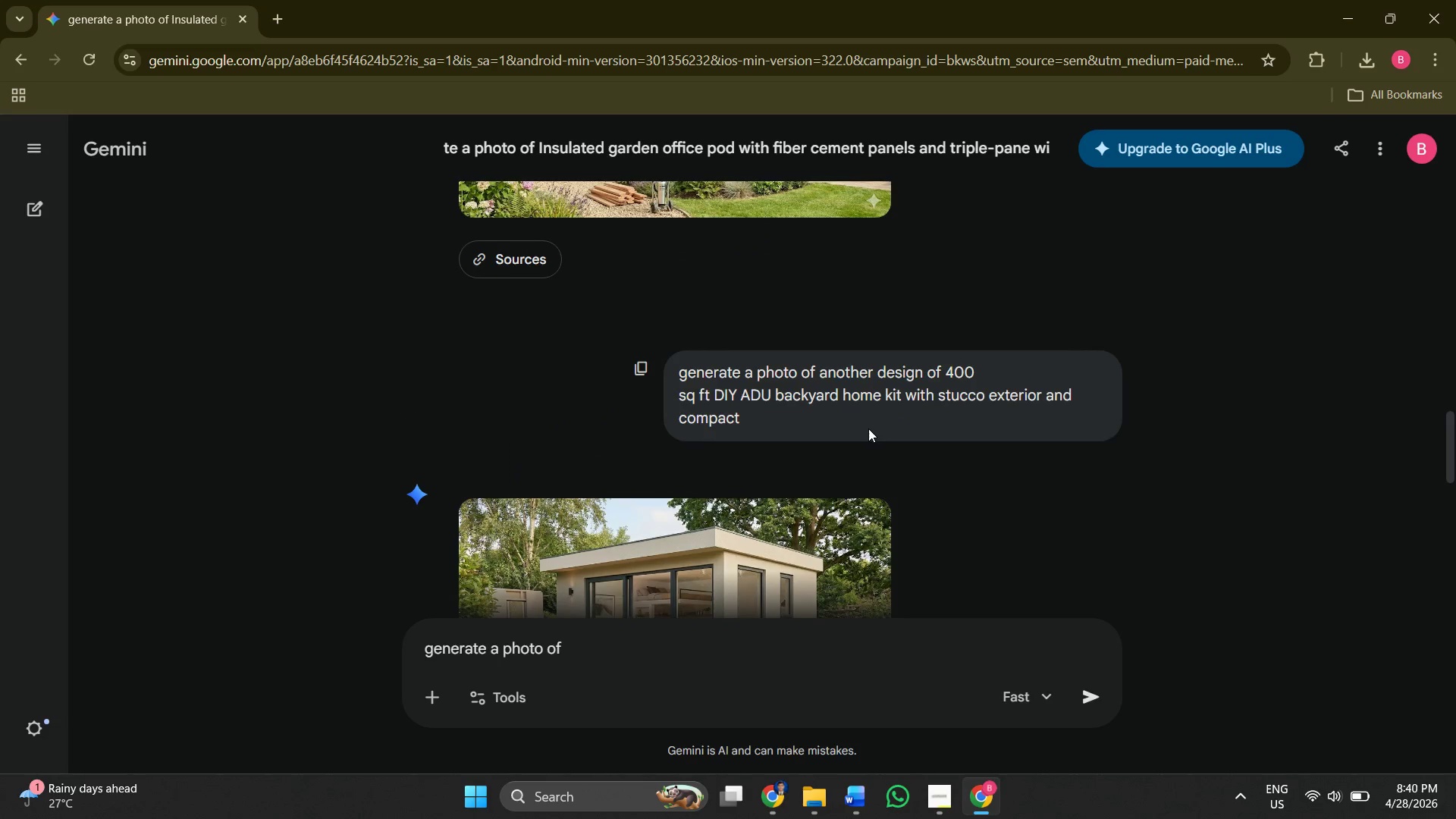 
scroll: coordinate [786, 409], scroll_direction: down, amount: 9.0
 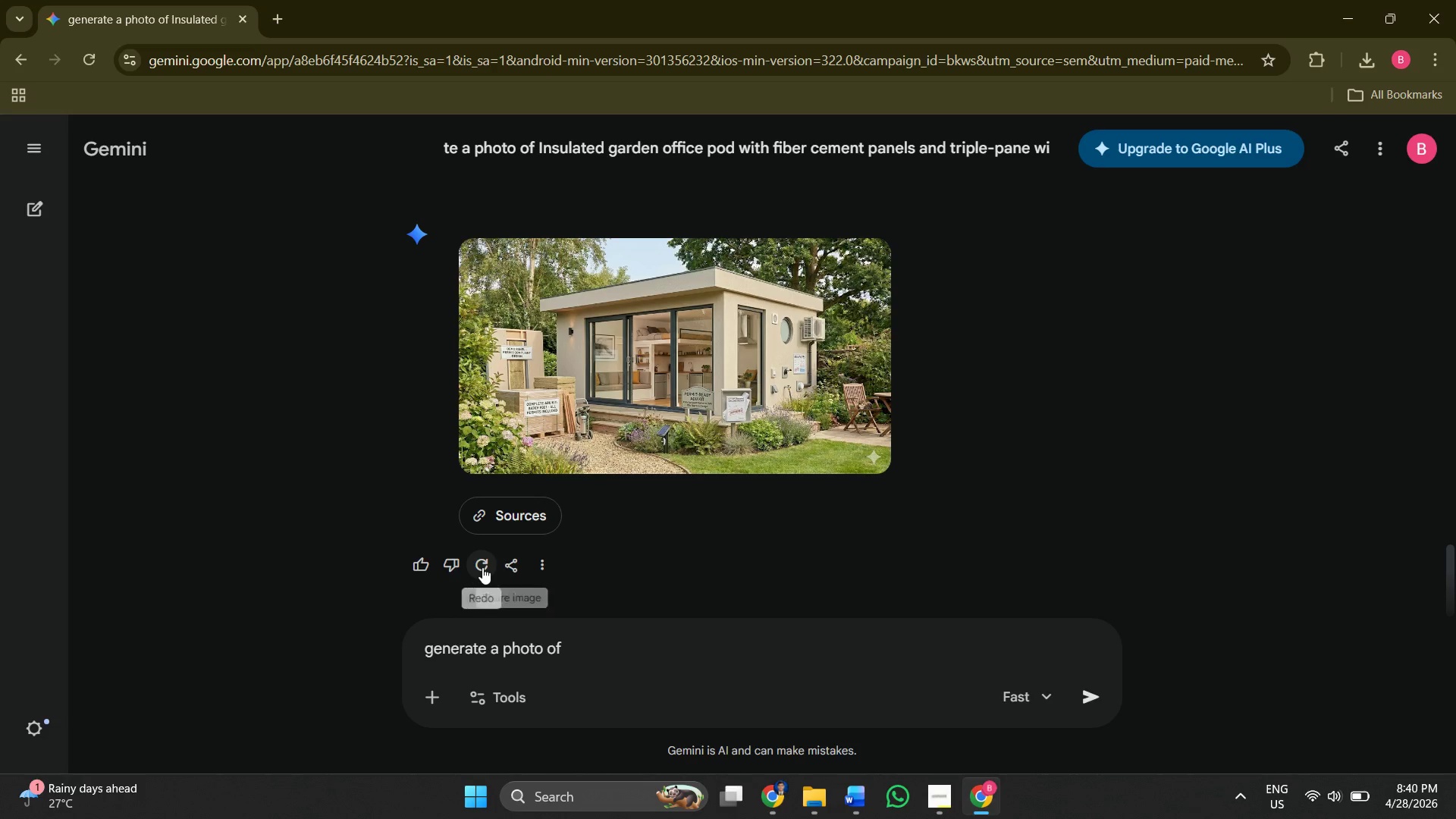 
left_click([482, 567])
 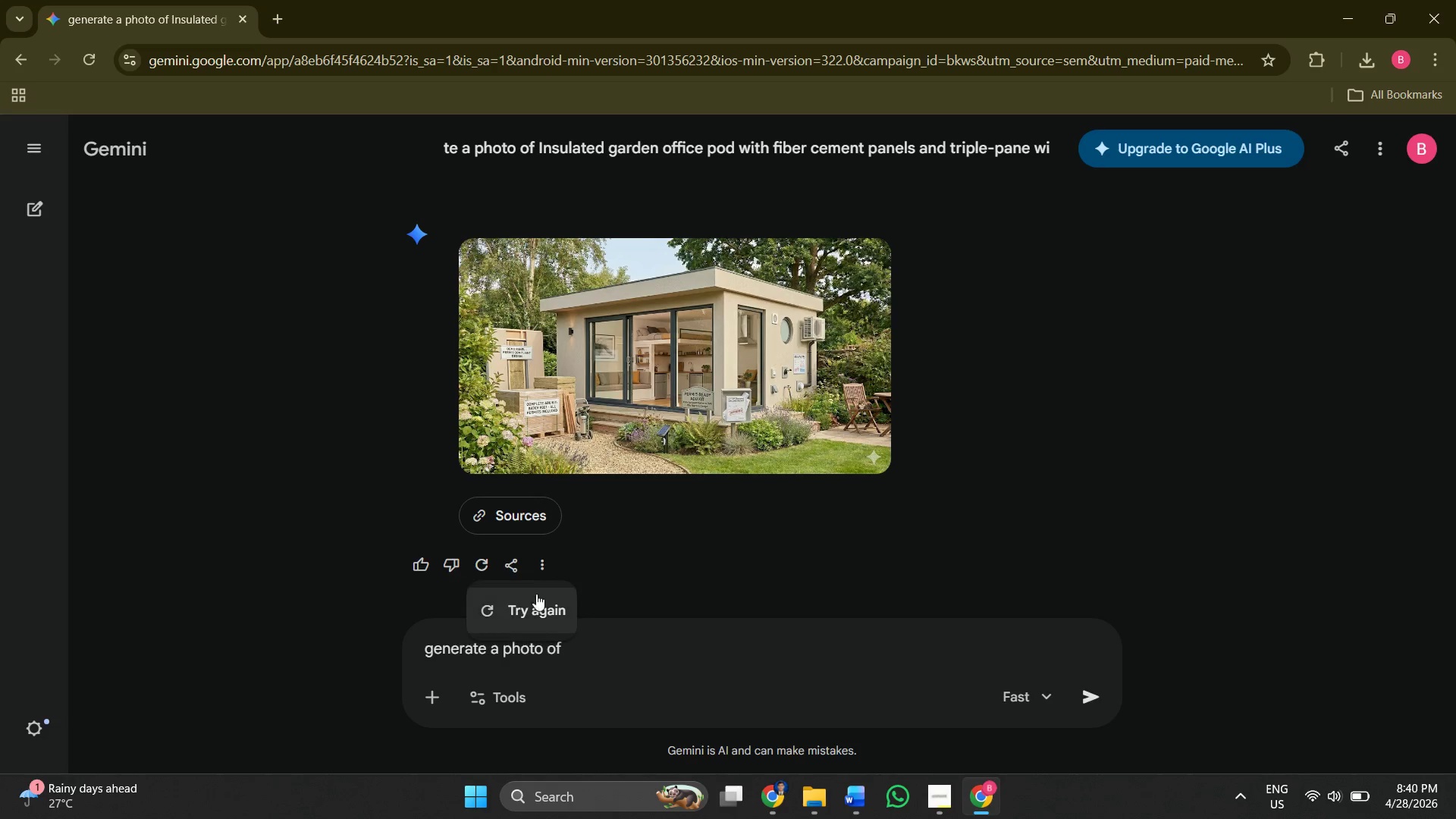 
left_click([533, 602])
 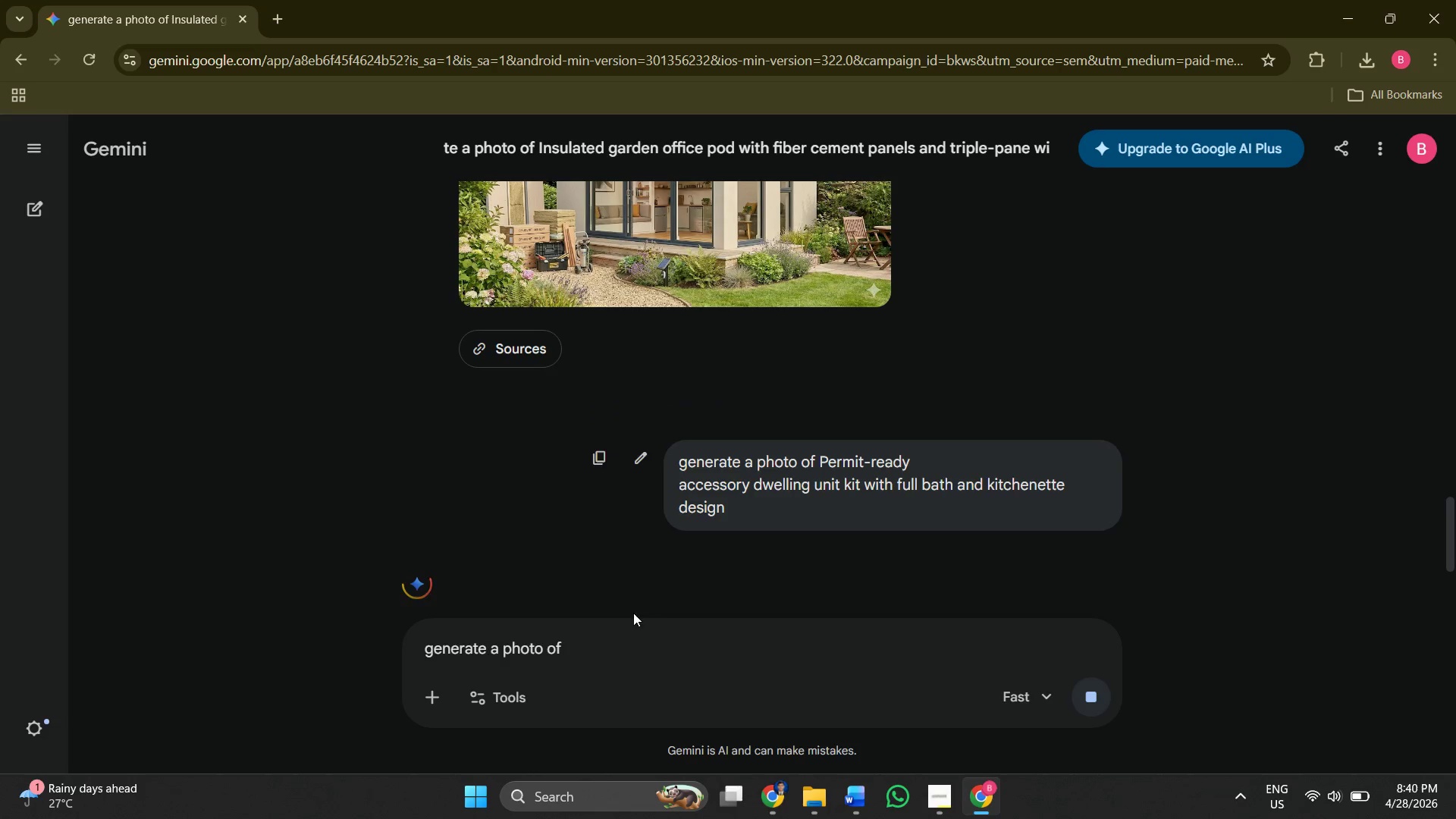 
left_click([605, 657])
 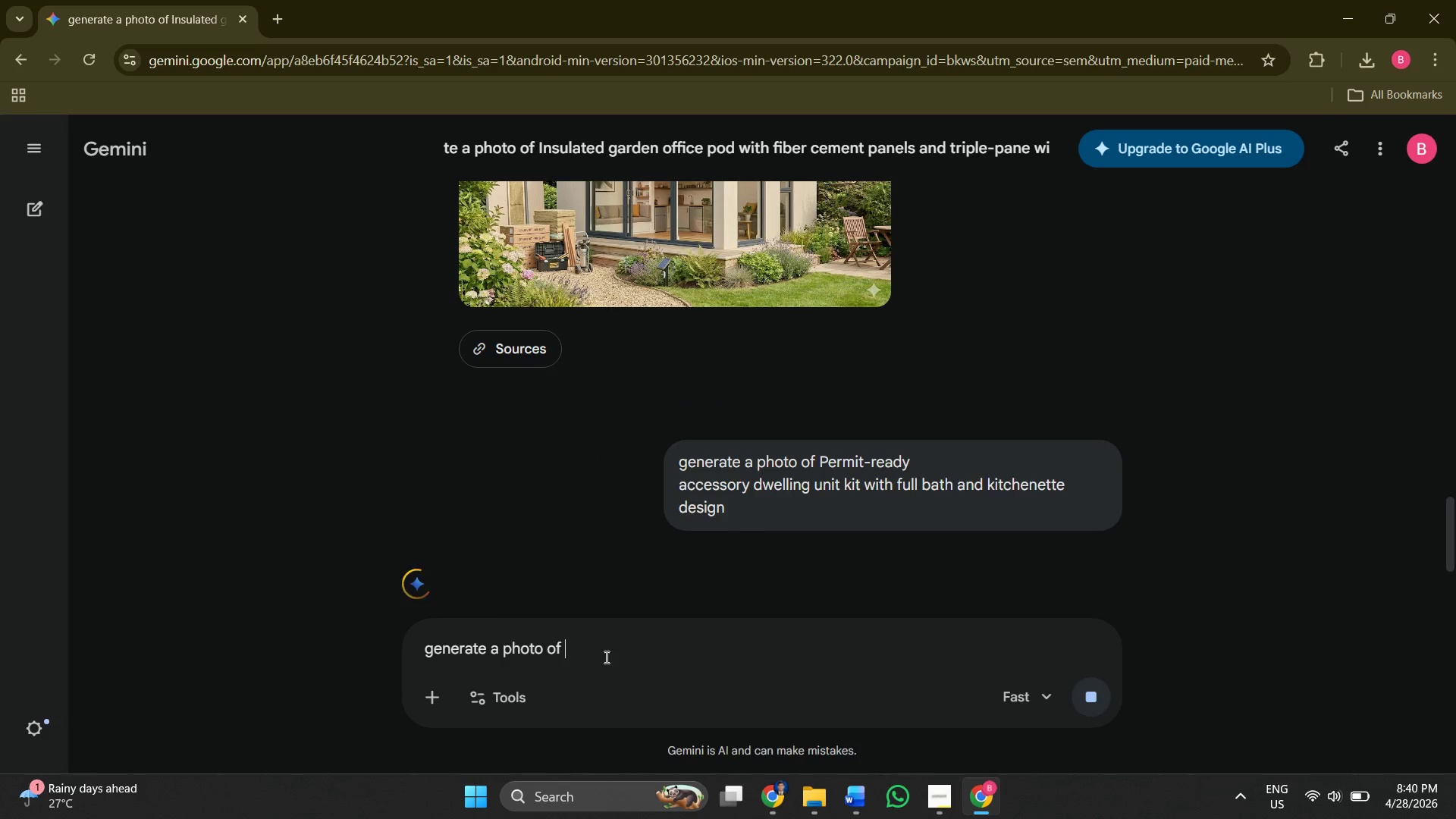 
key(Alt+Tab)
 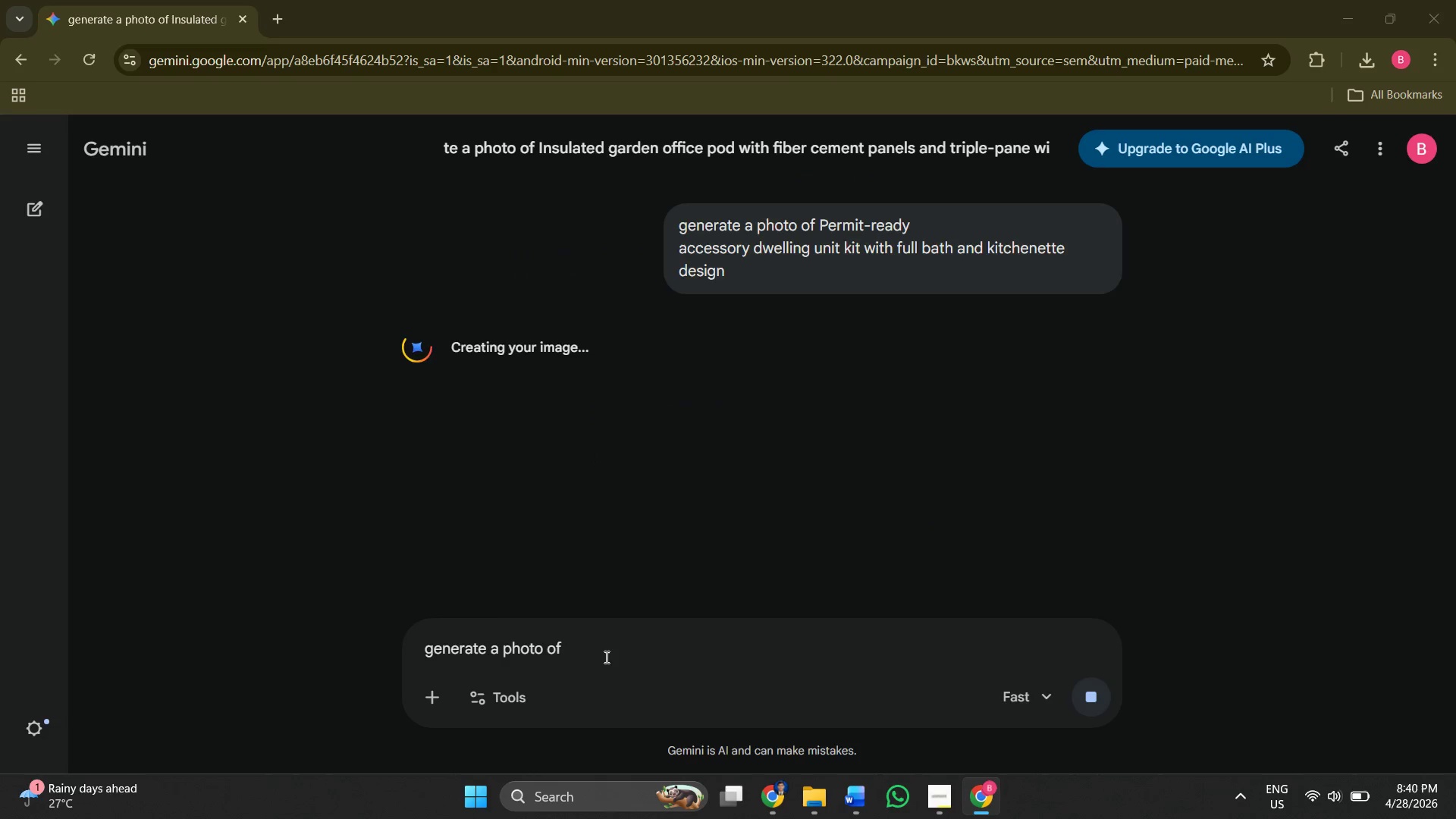 
key(Alt+Tab)
 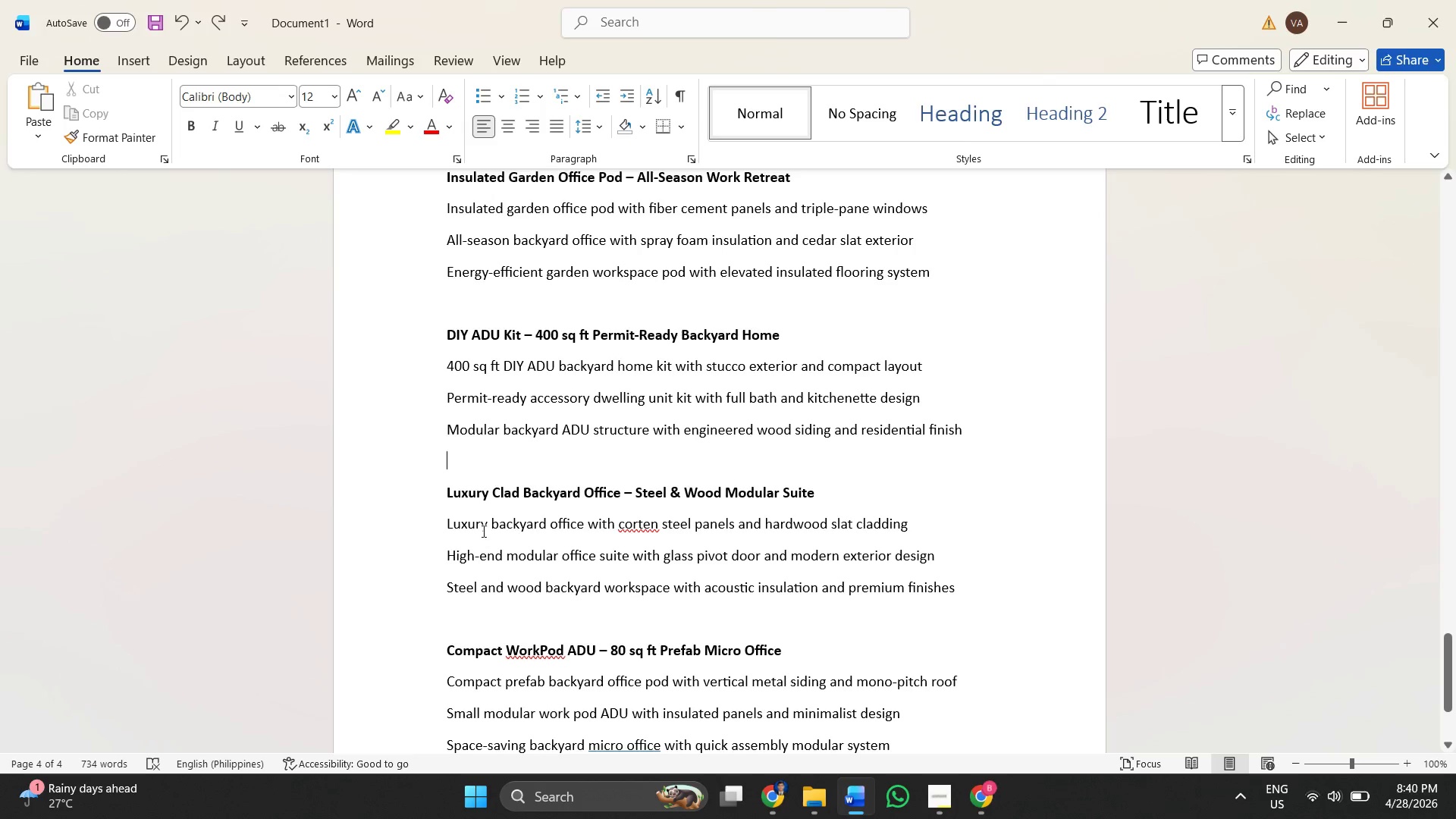 
left_click([441, 438])
 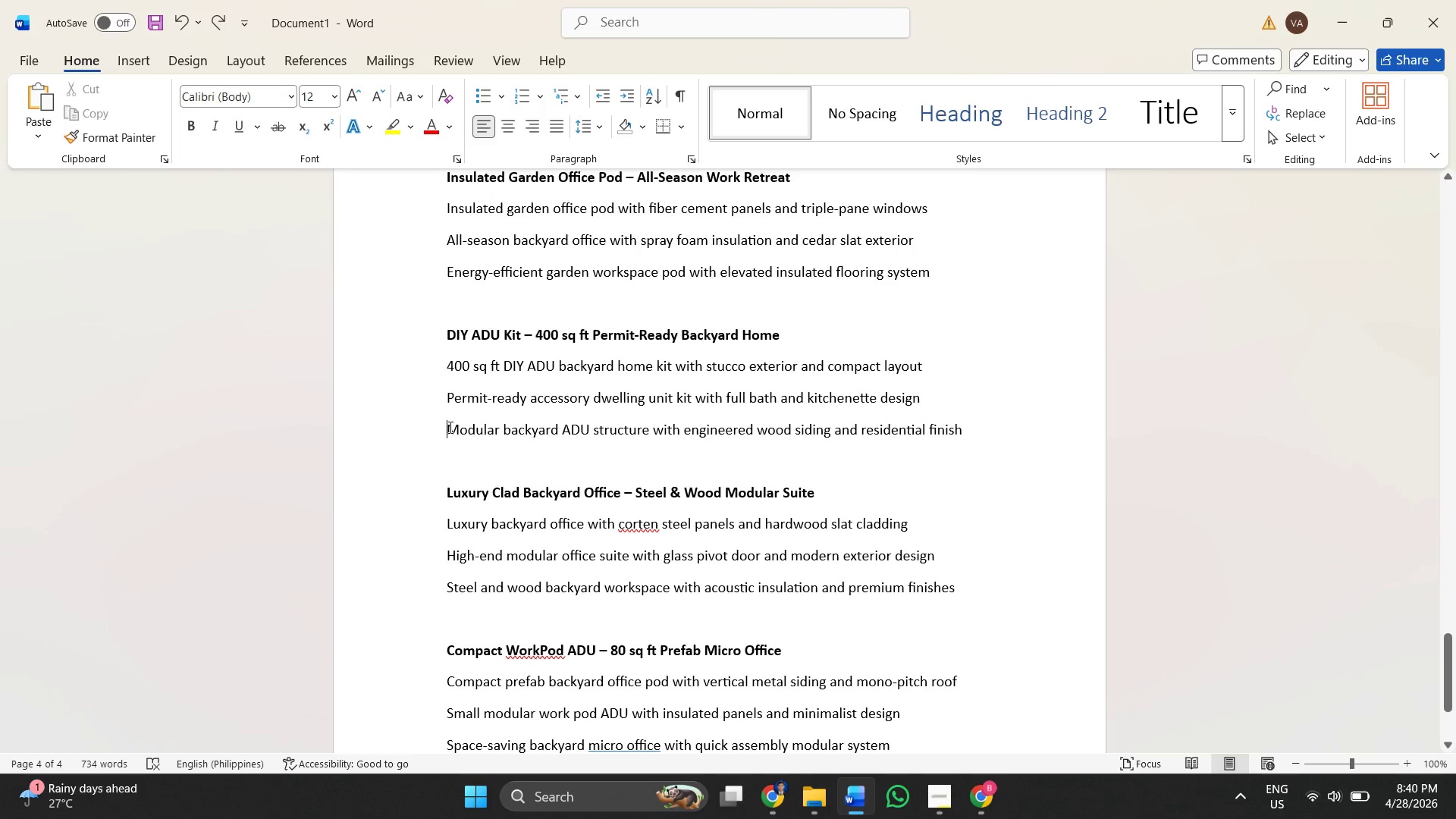 
left_click_drag(start_coordinate=[449, 427], to_coordinate=[910, 422])
 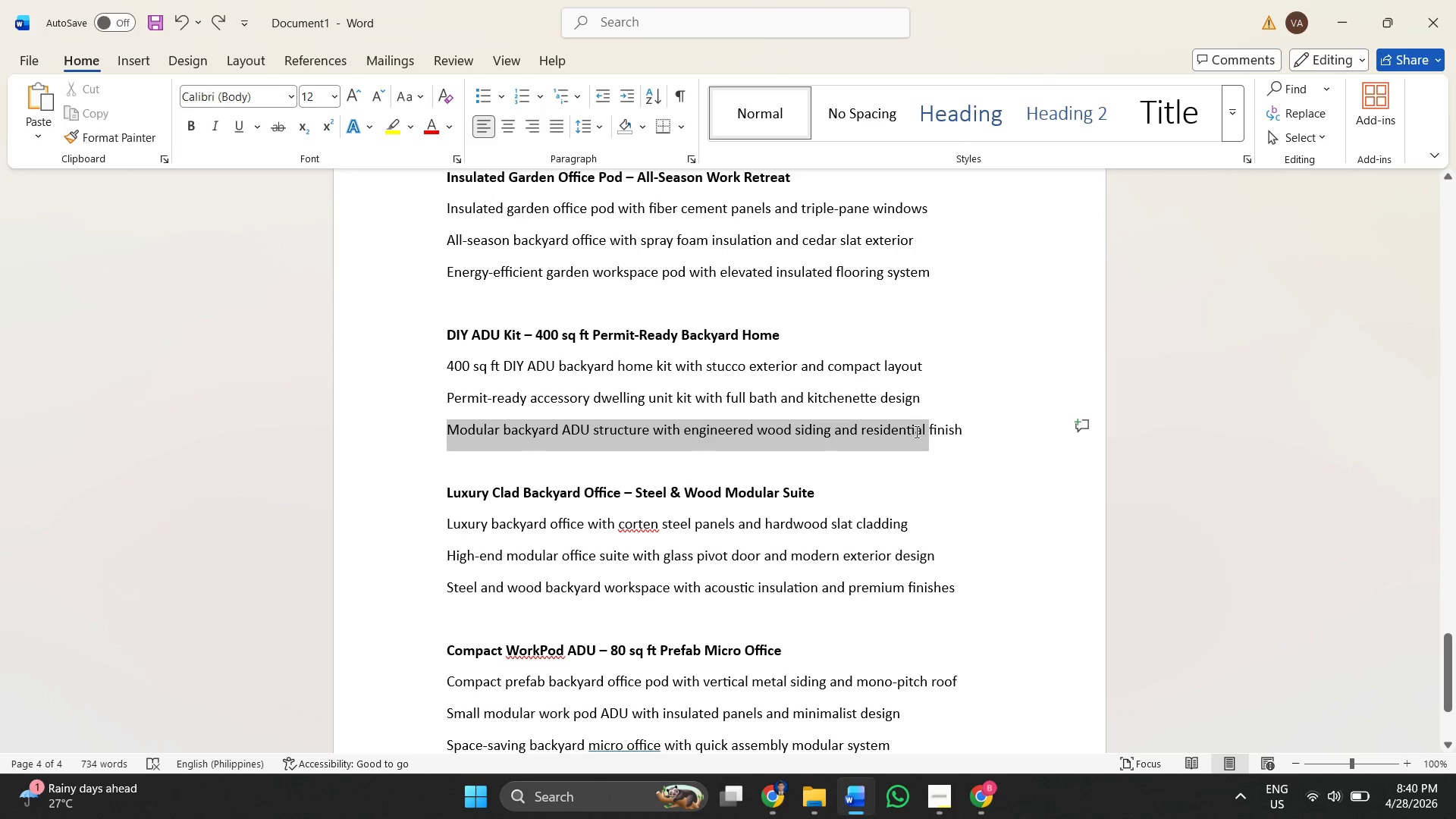 
left_click_drag(start_coordinate=[912, 425], to_coordinate=[866, 429])
 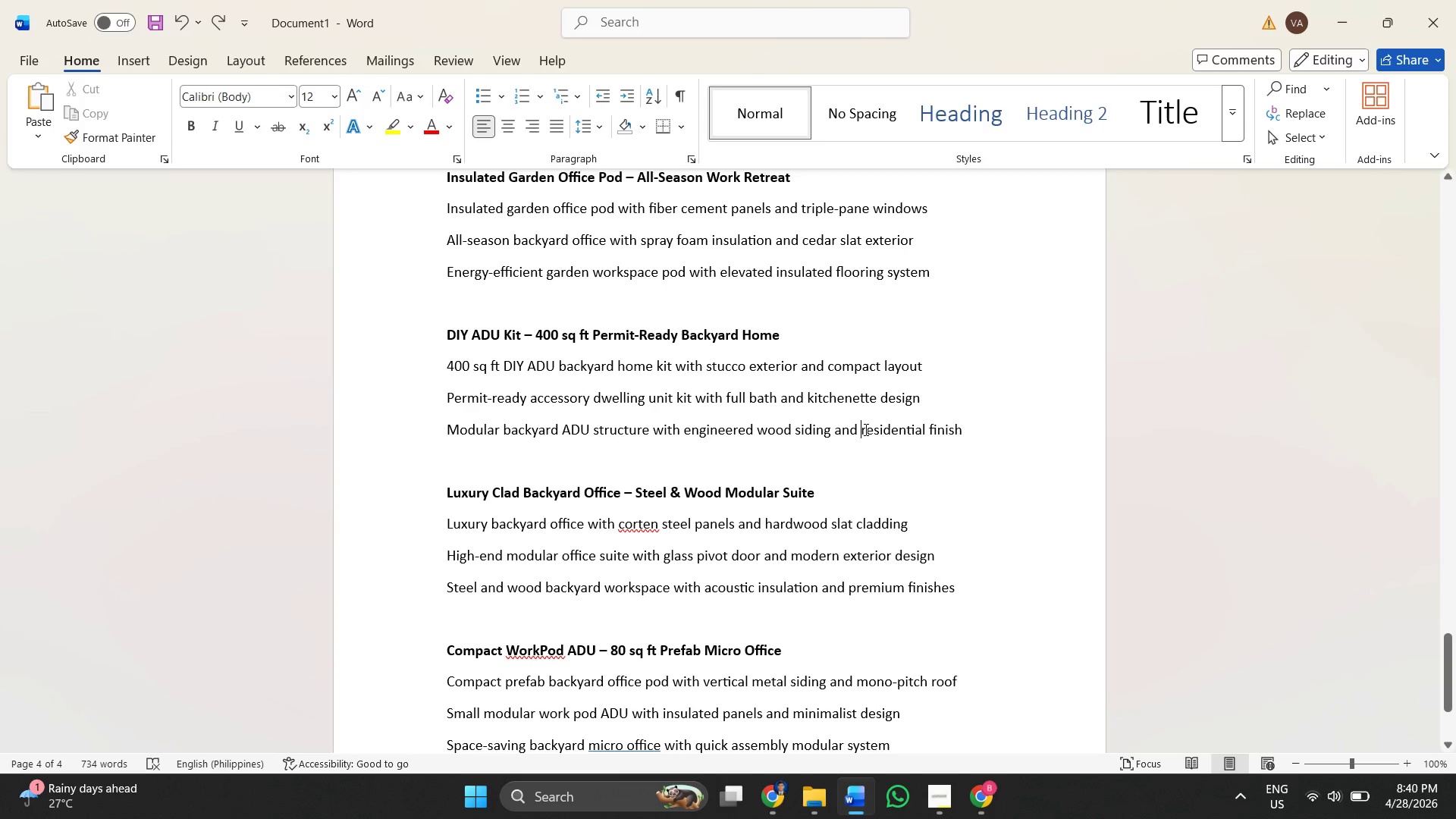 
hold_key(key=ControlLeft, duration=0.48)
 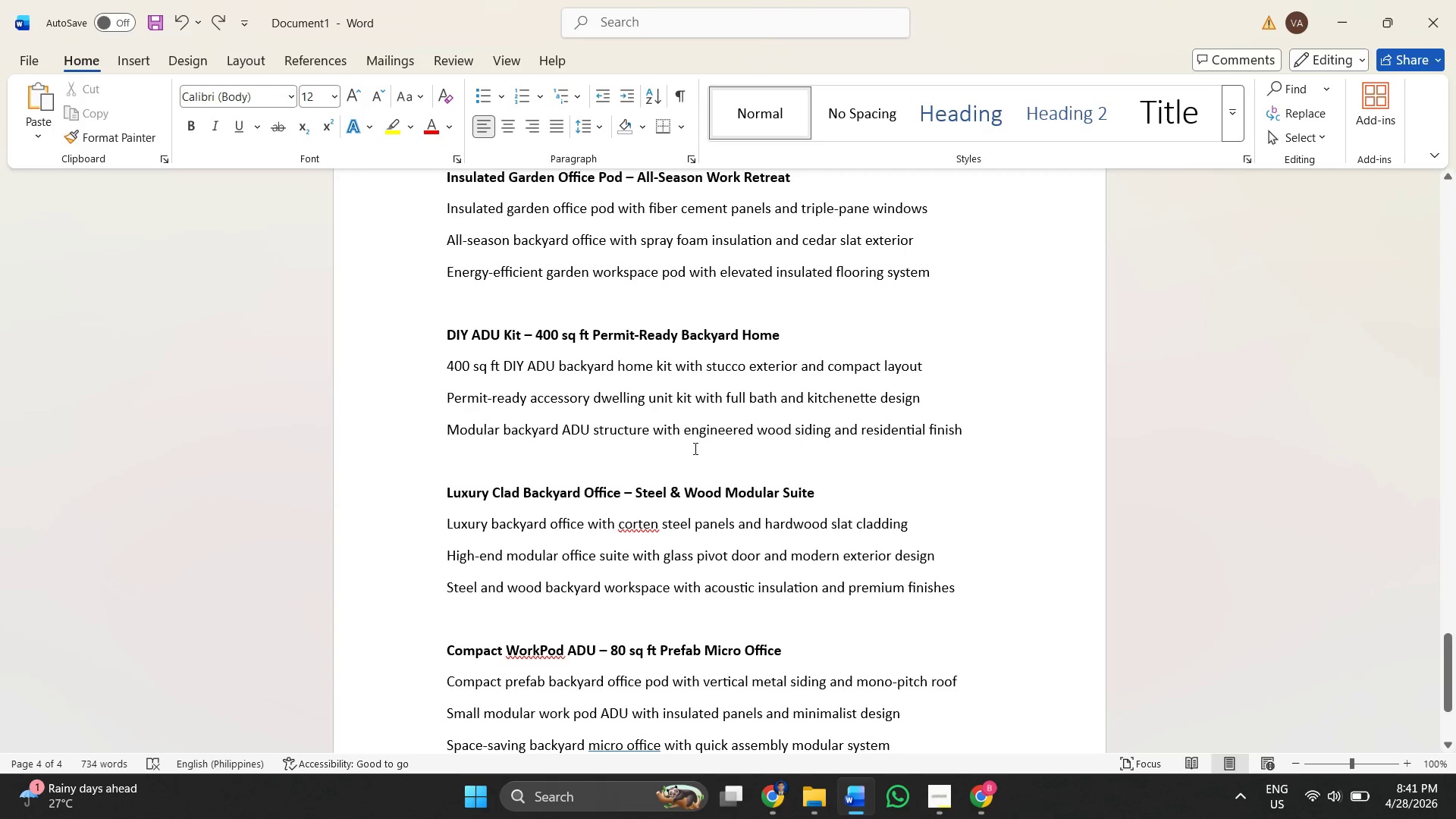 
left_click([694, 448])
 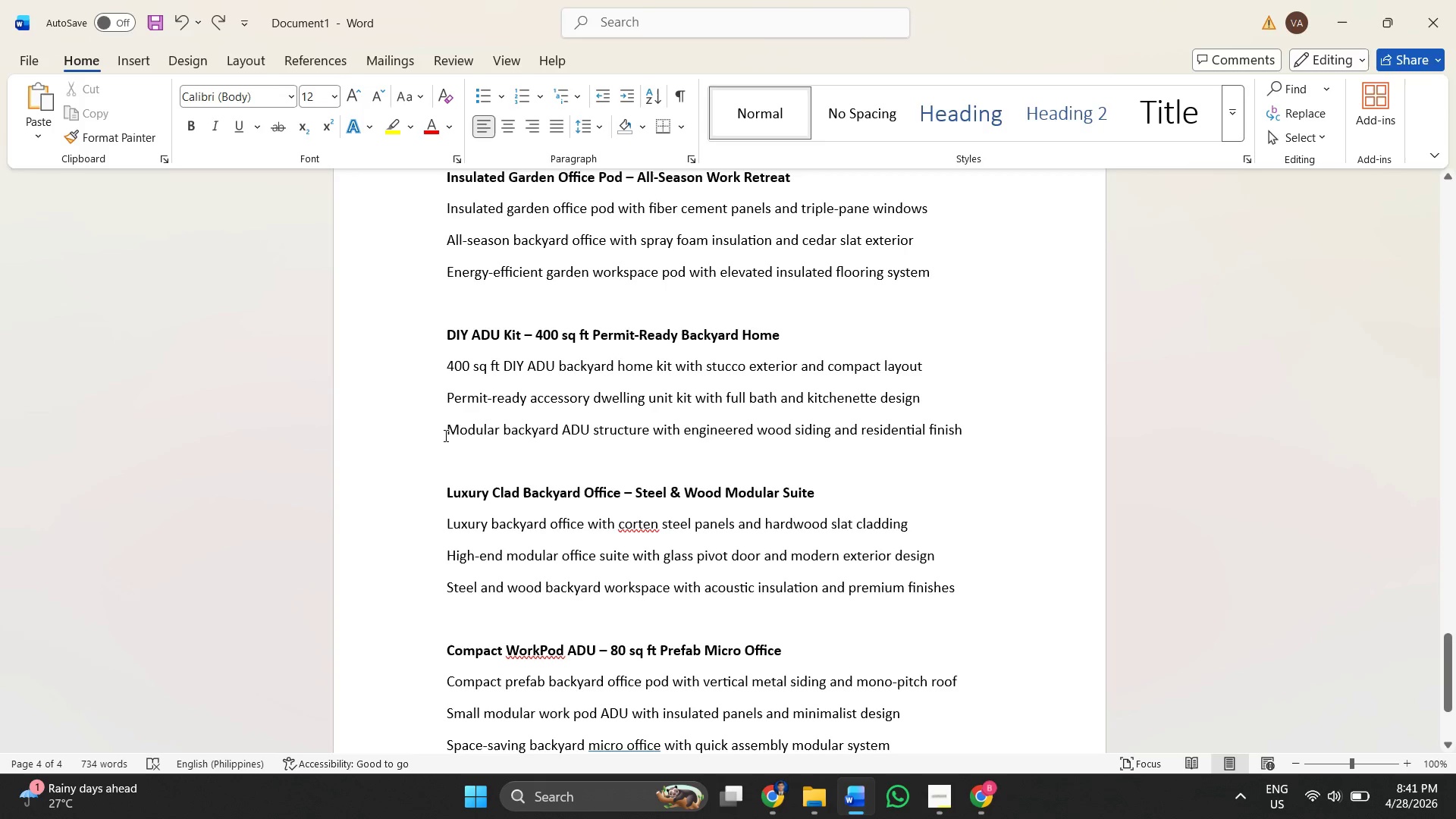 
left_click_drag(start_coordinate=[444, 434], to_coordinate=[707, 456])
 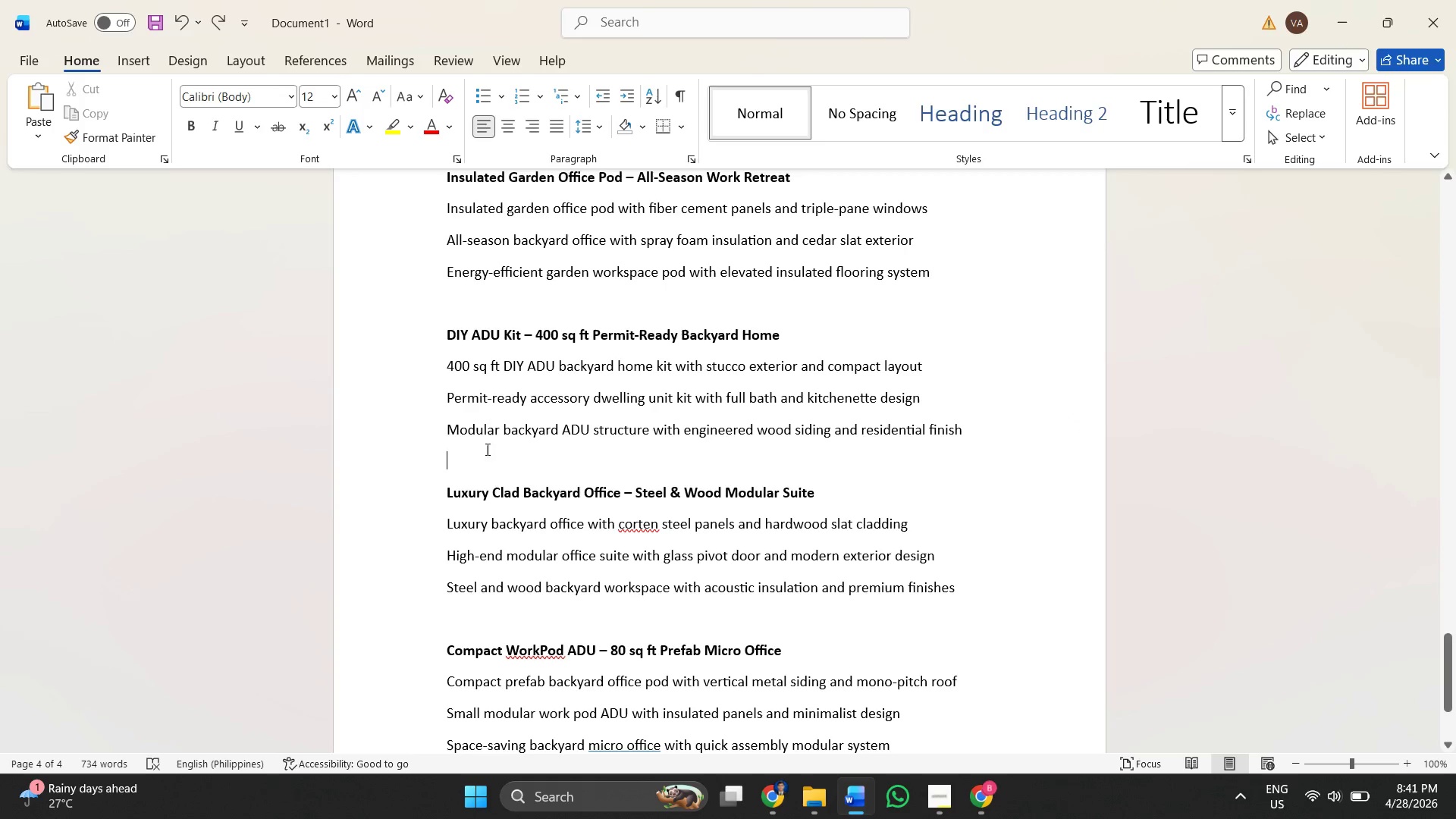 
left_click([440, 442])
 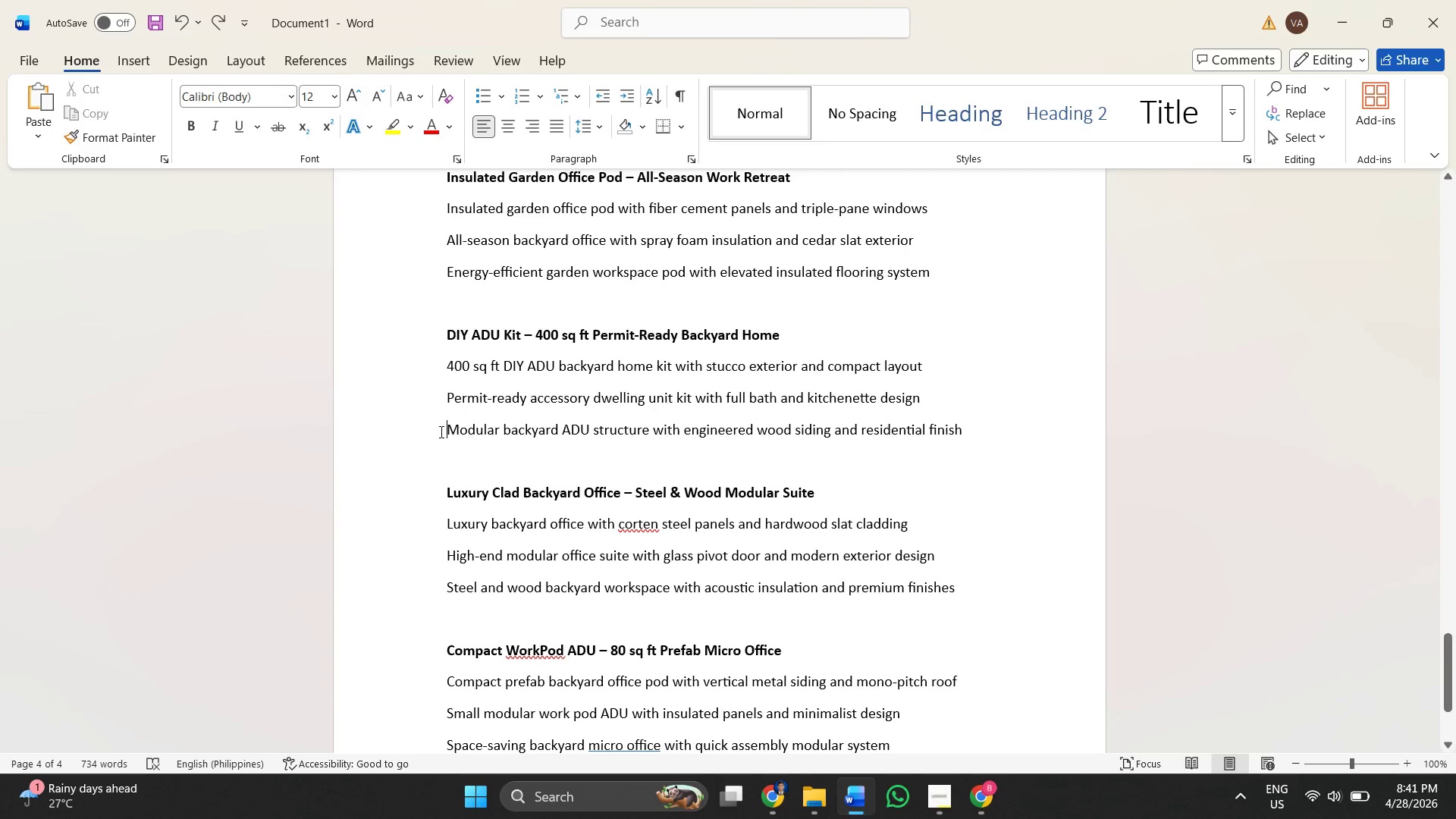 
left_click_drag(start_coordinate=[440, 431], to_coordinate=[1041, 438])
 